 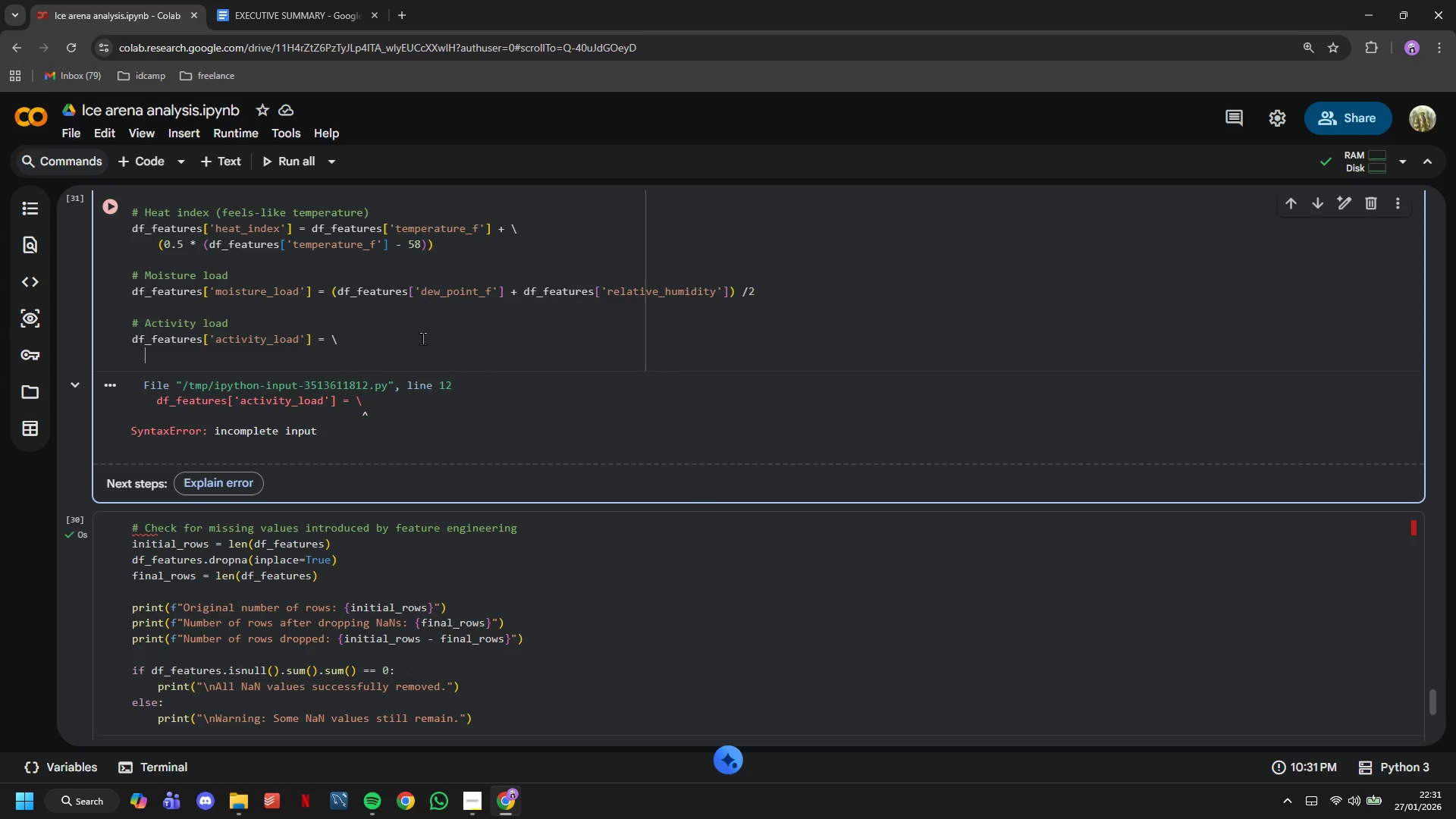 
key(Tab)
 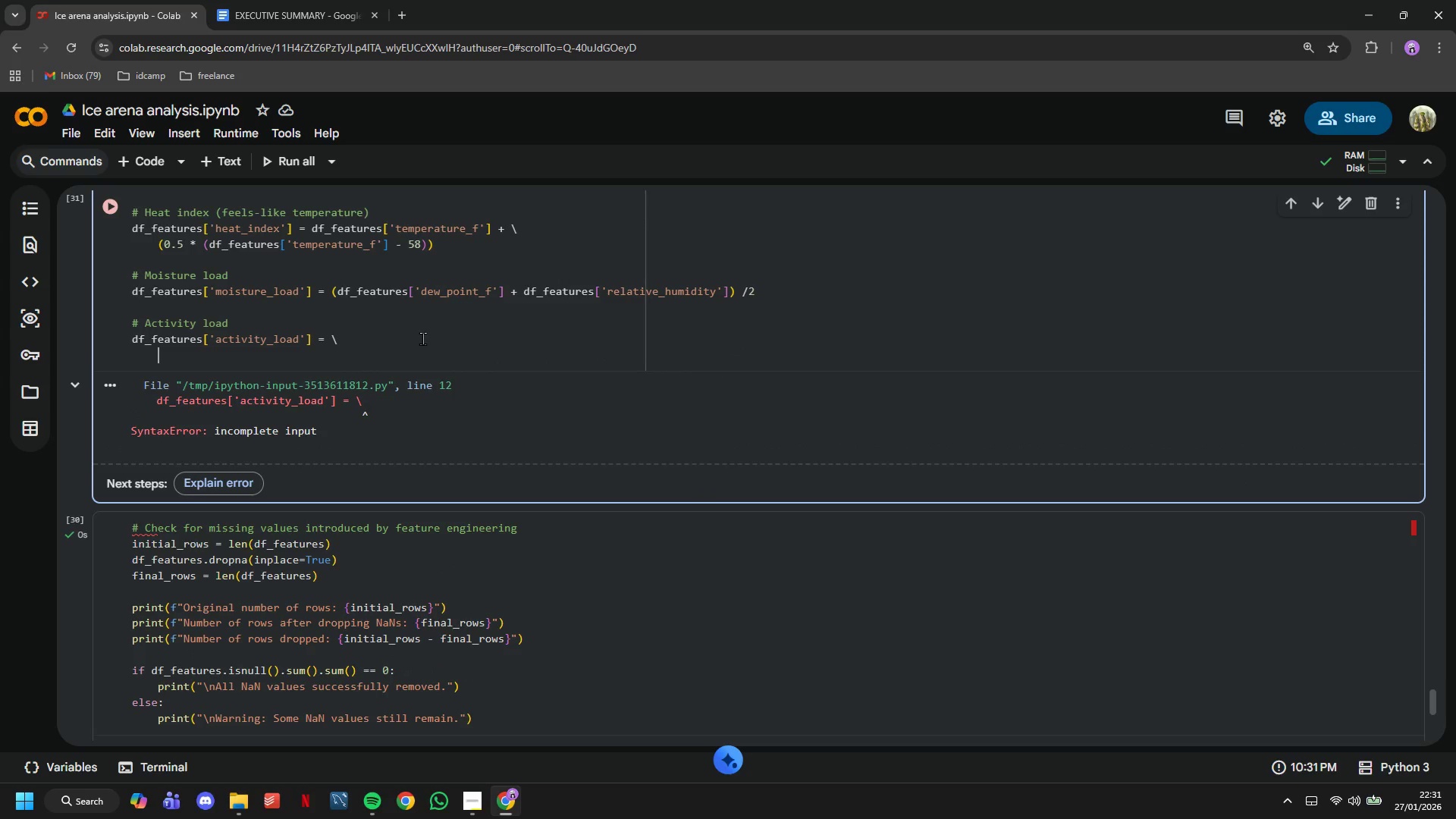 
key(Backspace)
 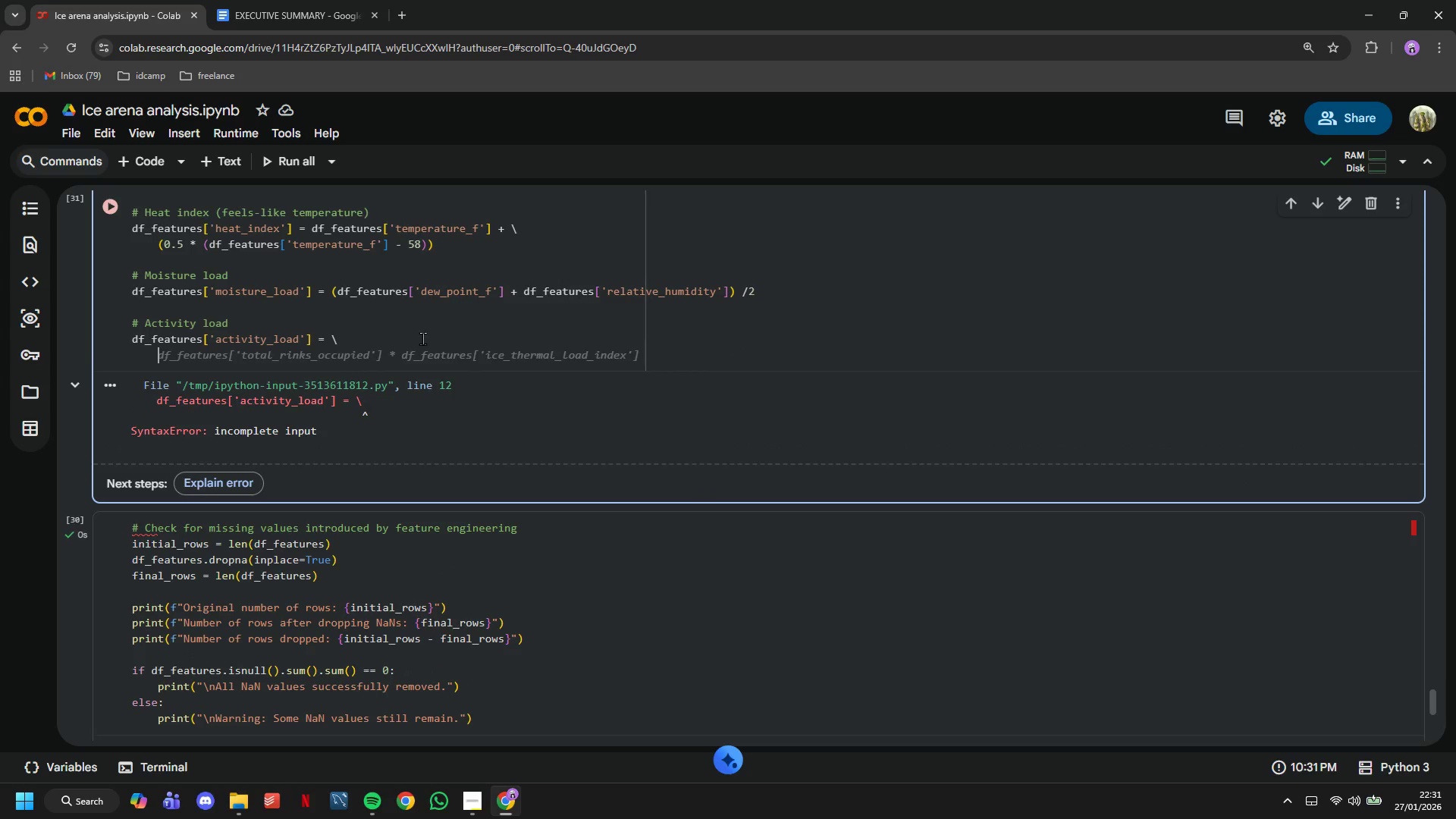 
key(Backspace)
 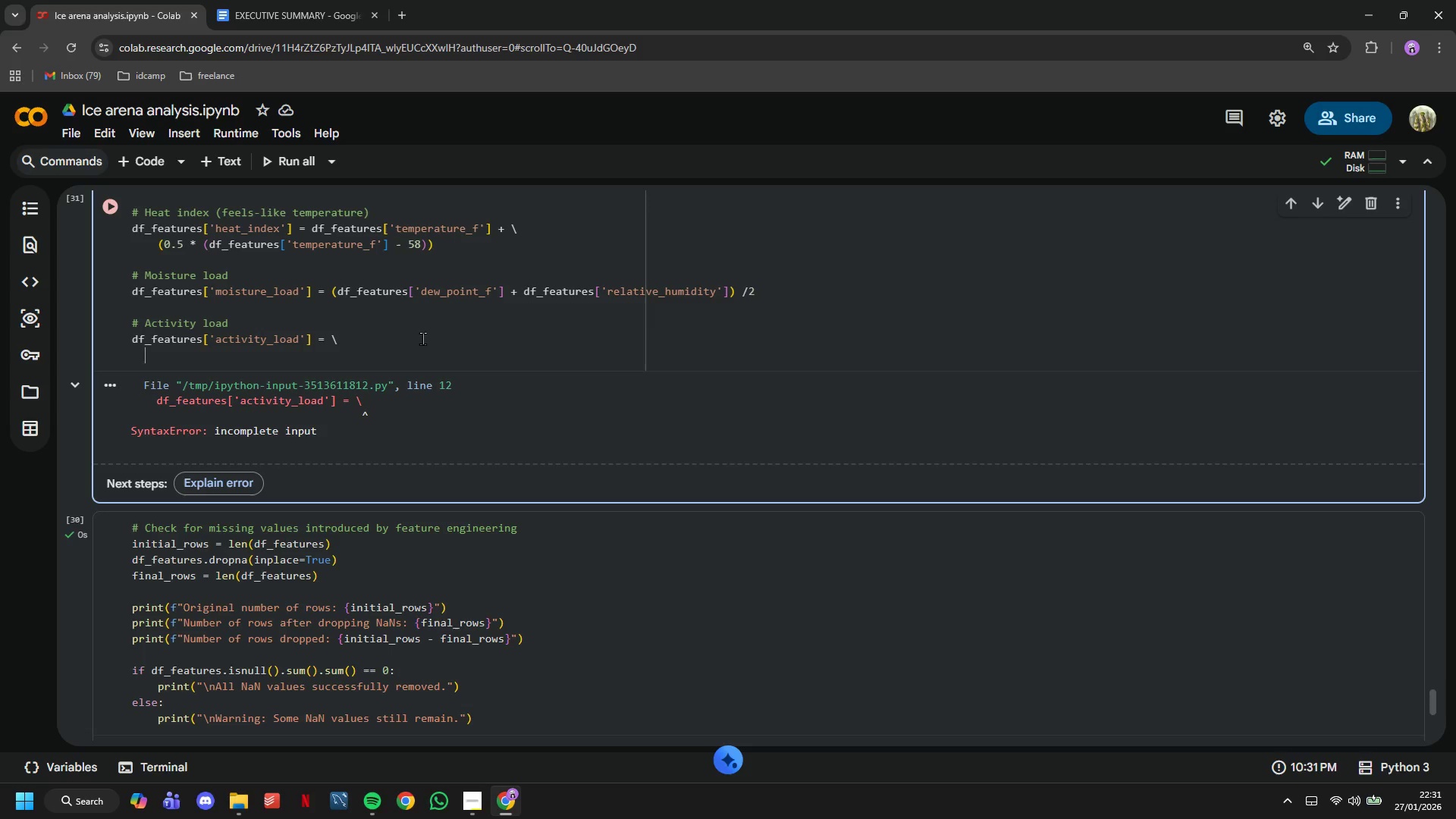 
key(Backspace)
 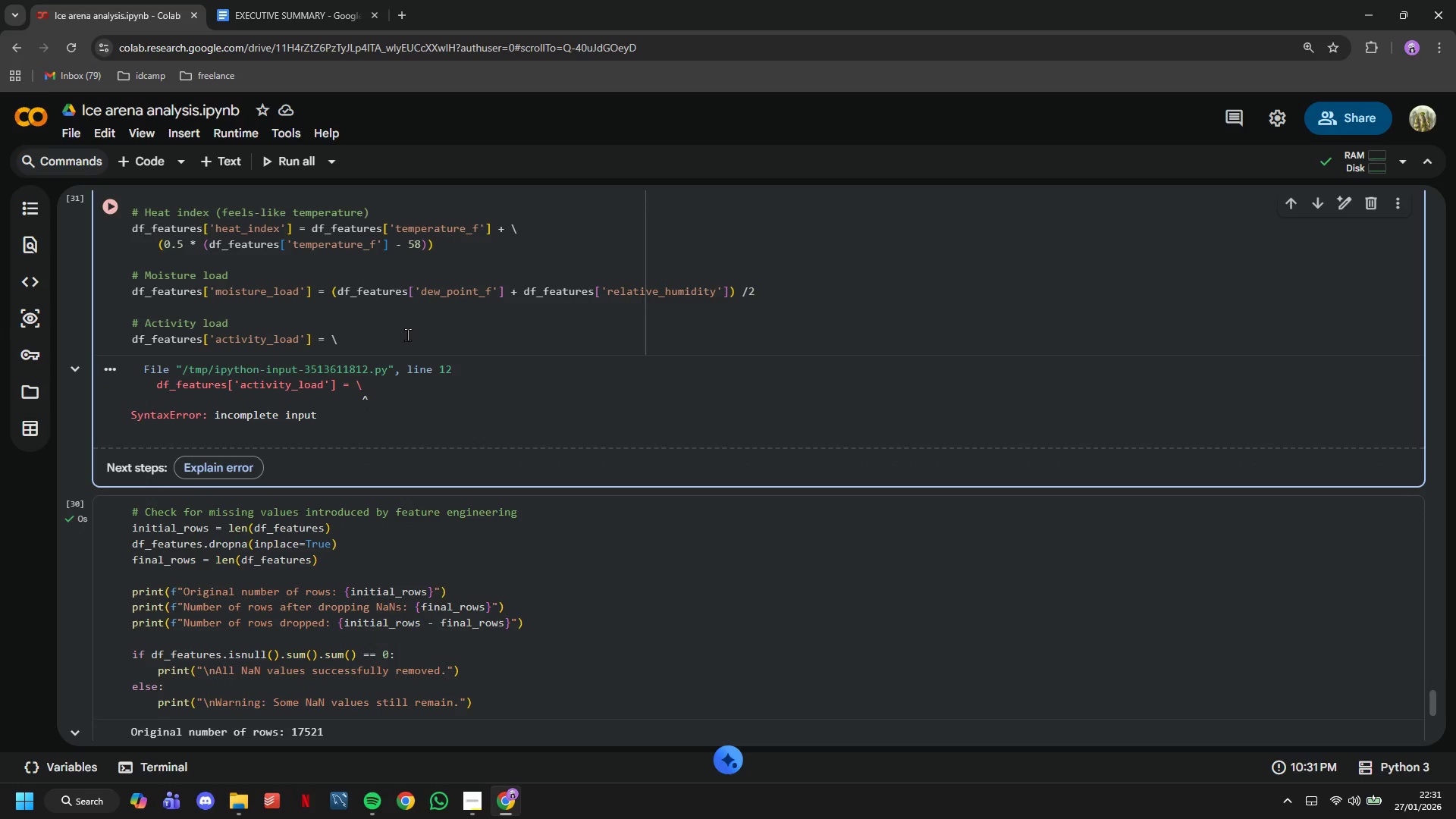 
scroll: coordinate [407, 334], scroll_direction: up, amount: 4.0
 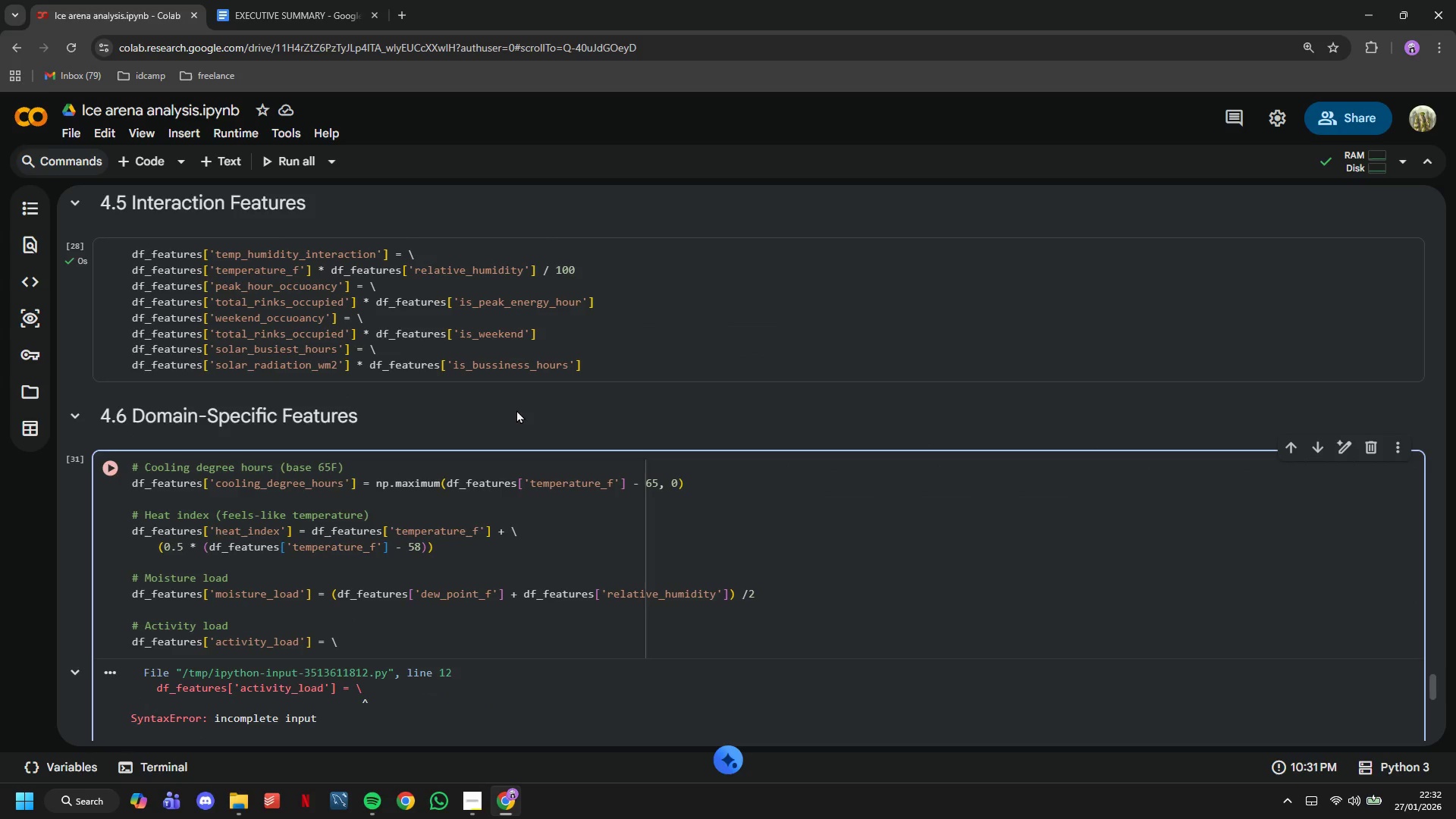 
scroll: coordinate [509, 411], scroll_direction: down, amount: 2.0
 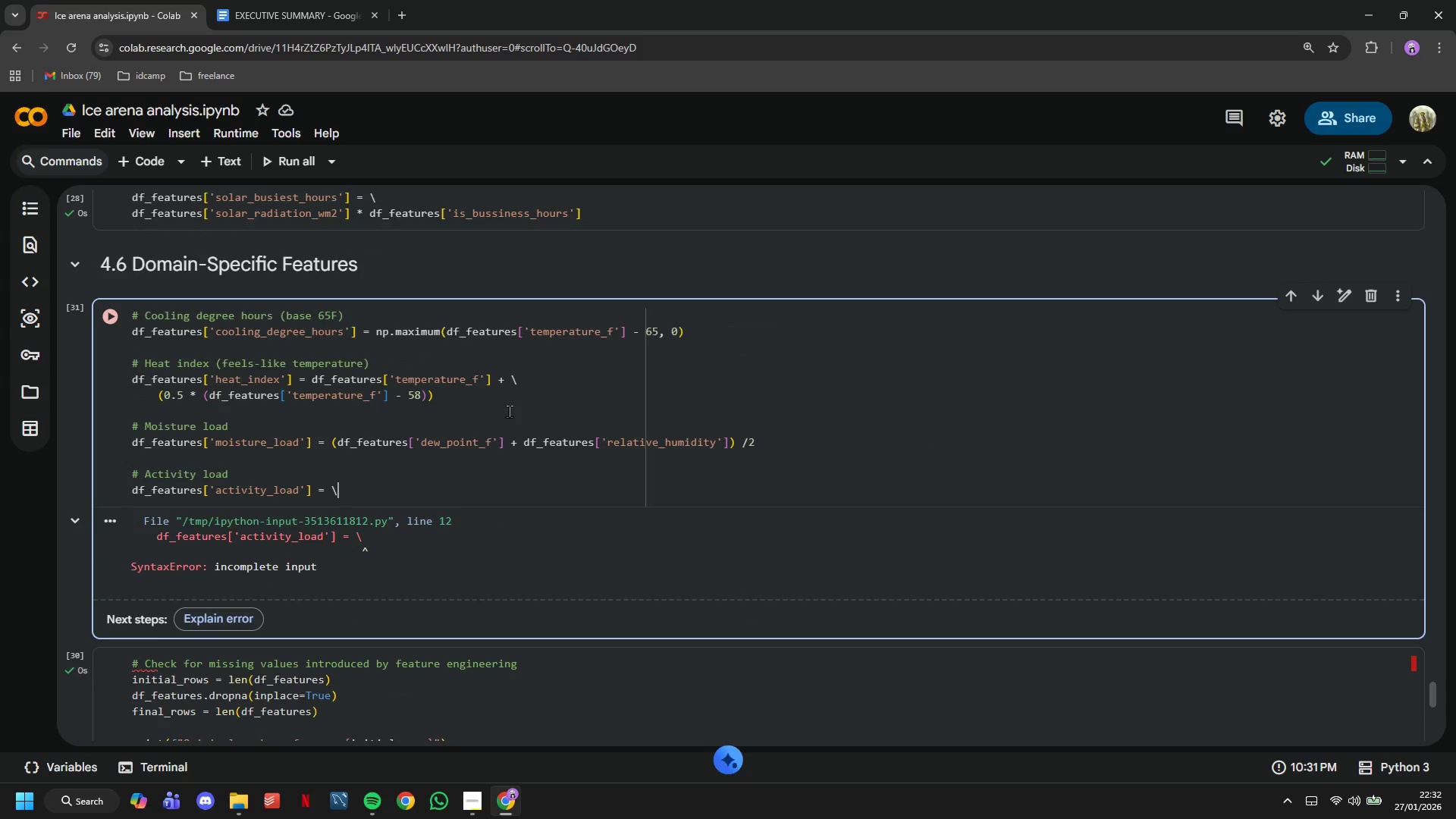 
key(Enter)
 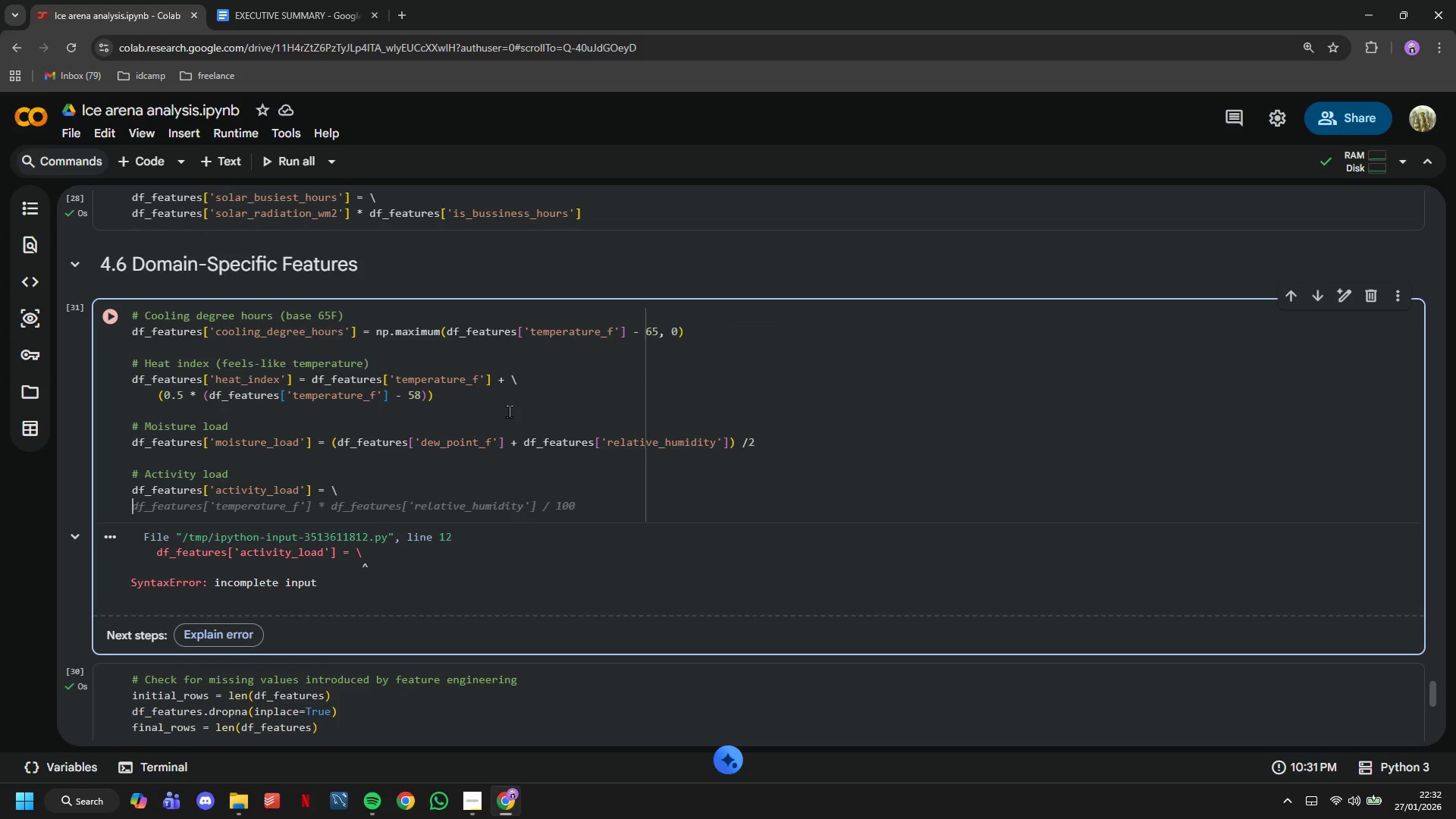 
type(df_features['total_risk)
key(Backspace)
type(nk)
key(Backspace)
key(Backspace)
key(Backspace)
type(nks_occupied)
 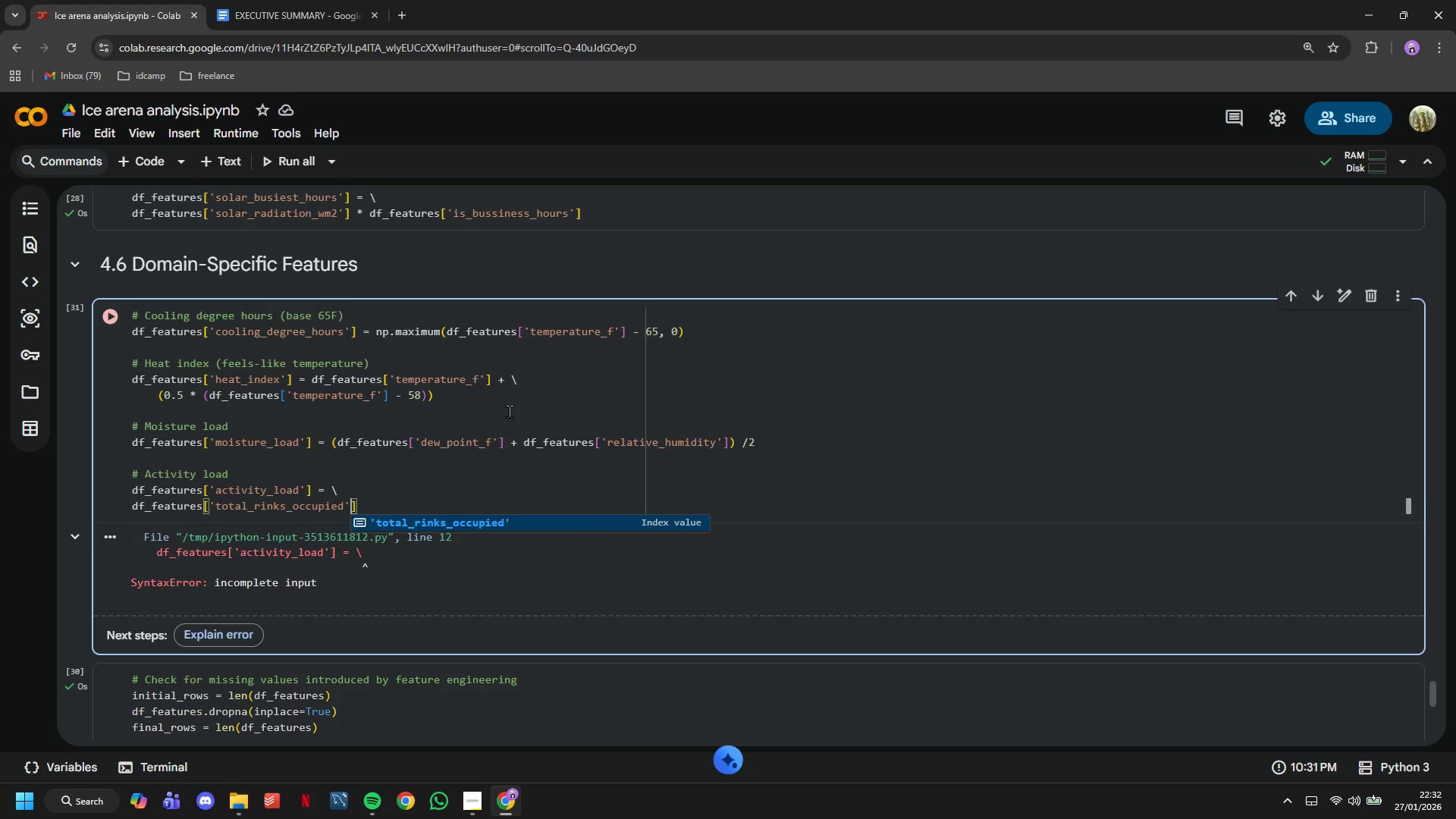 
 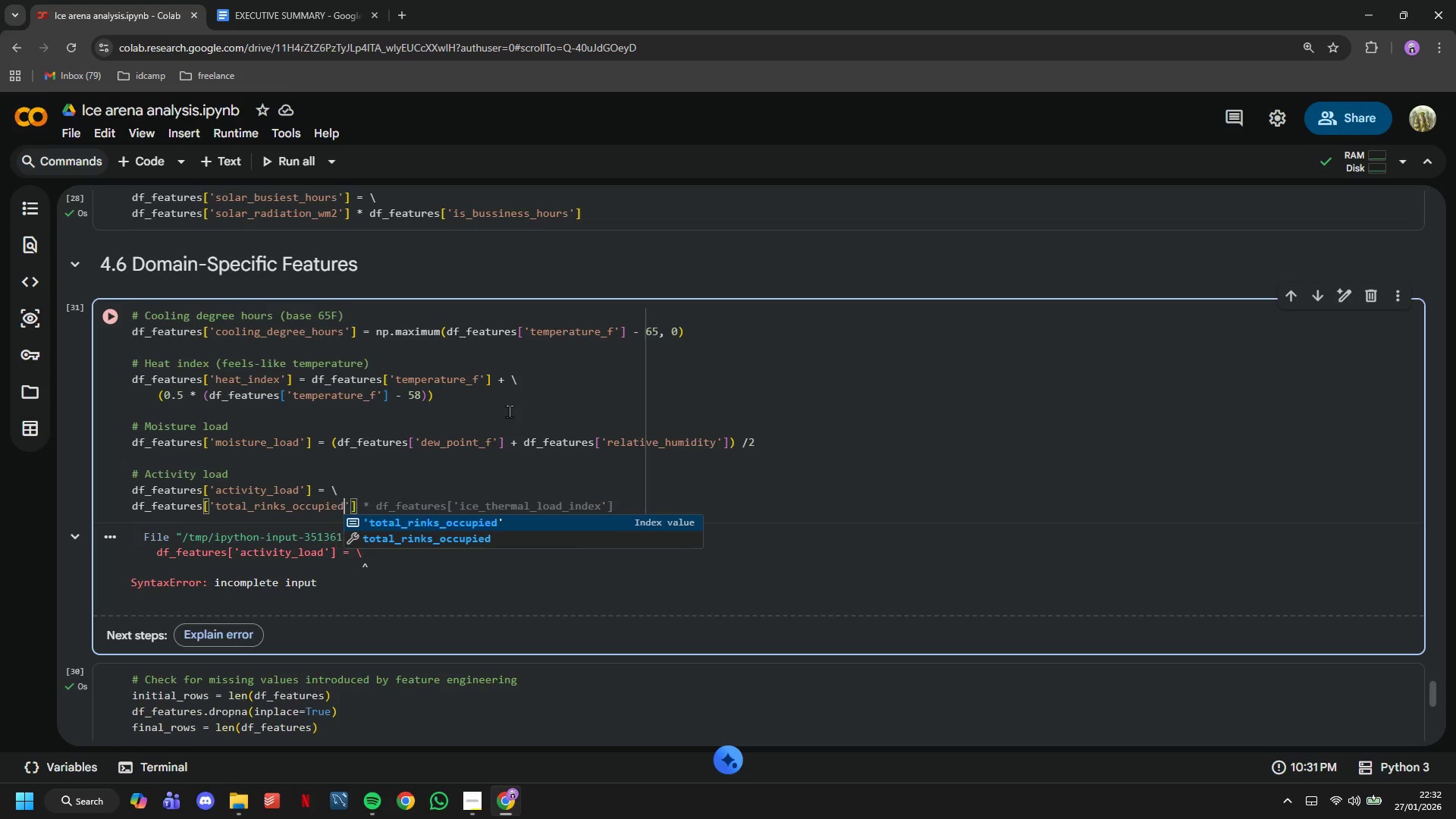 
key(ArrowRight)
 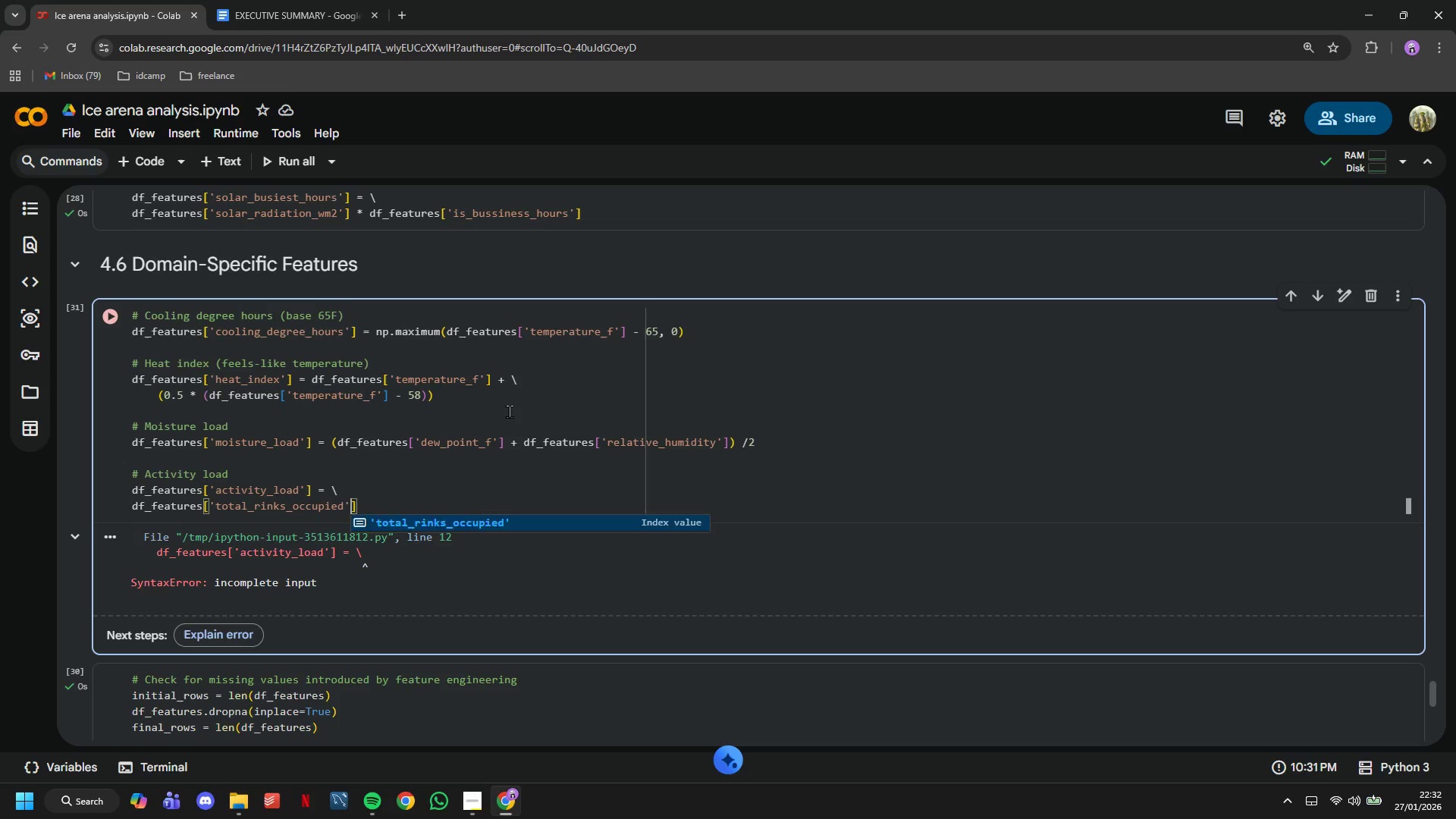 
key(ArrowRight)
 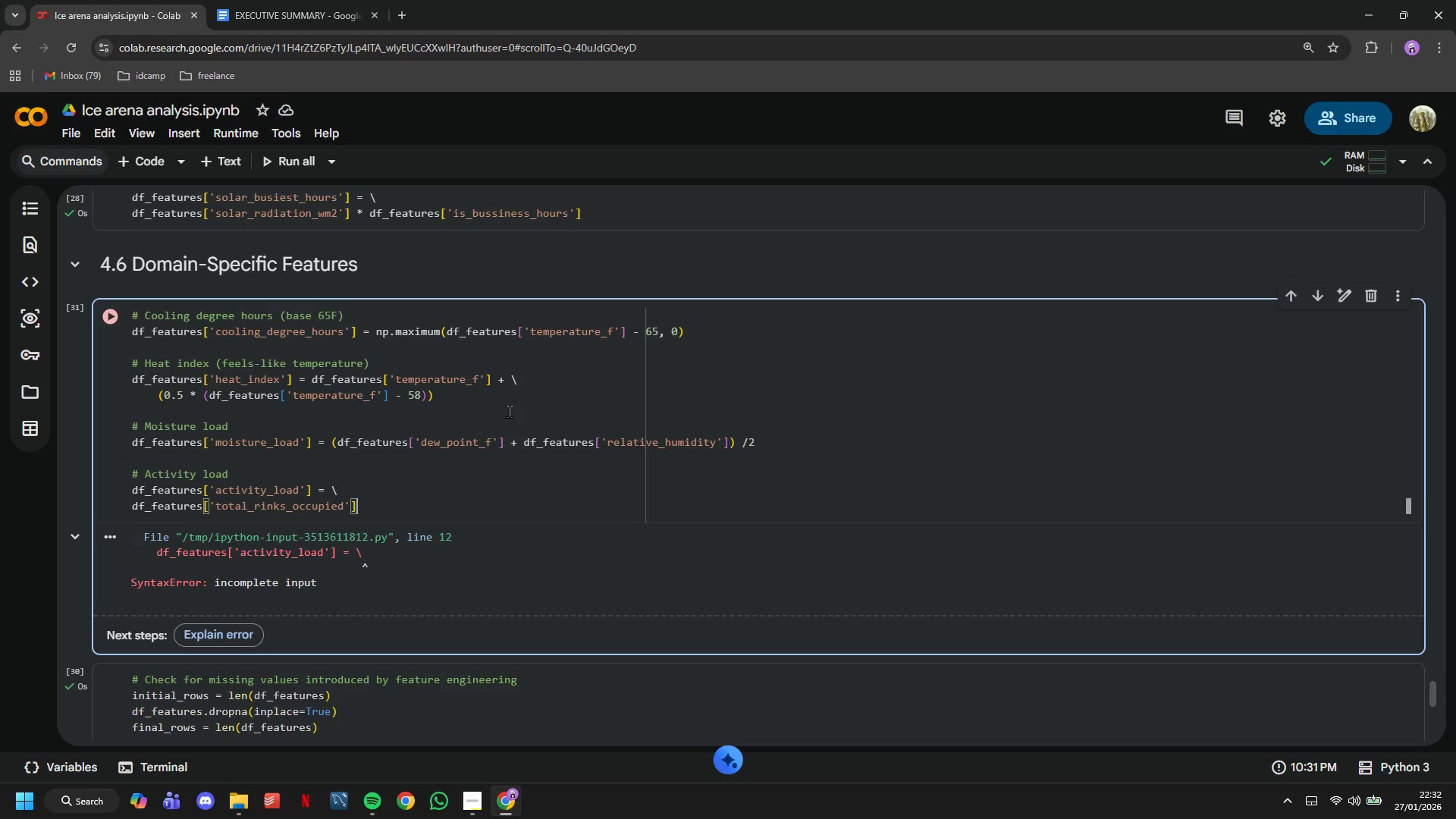 
type( * 10 + df_features['resurfacing_event)
 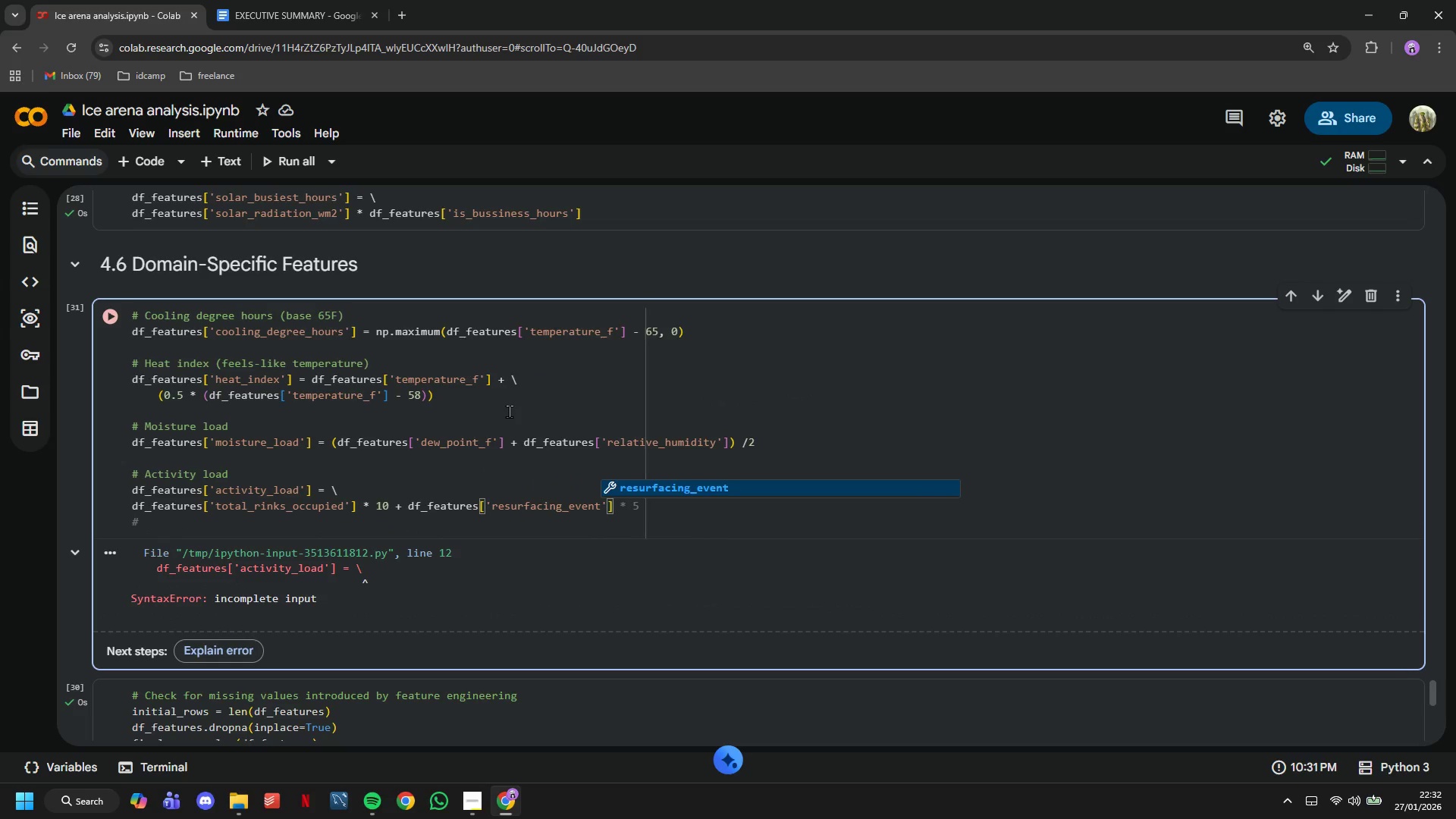 
key(ArrowRight)
 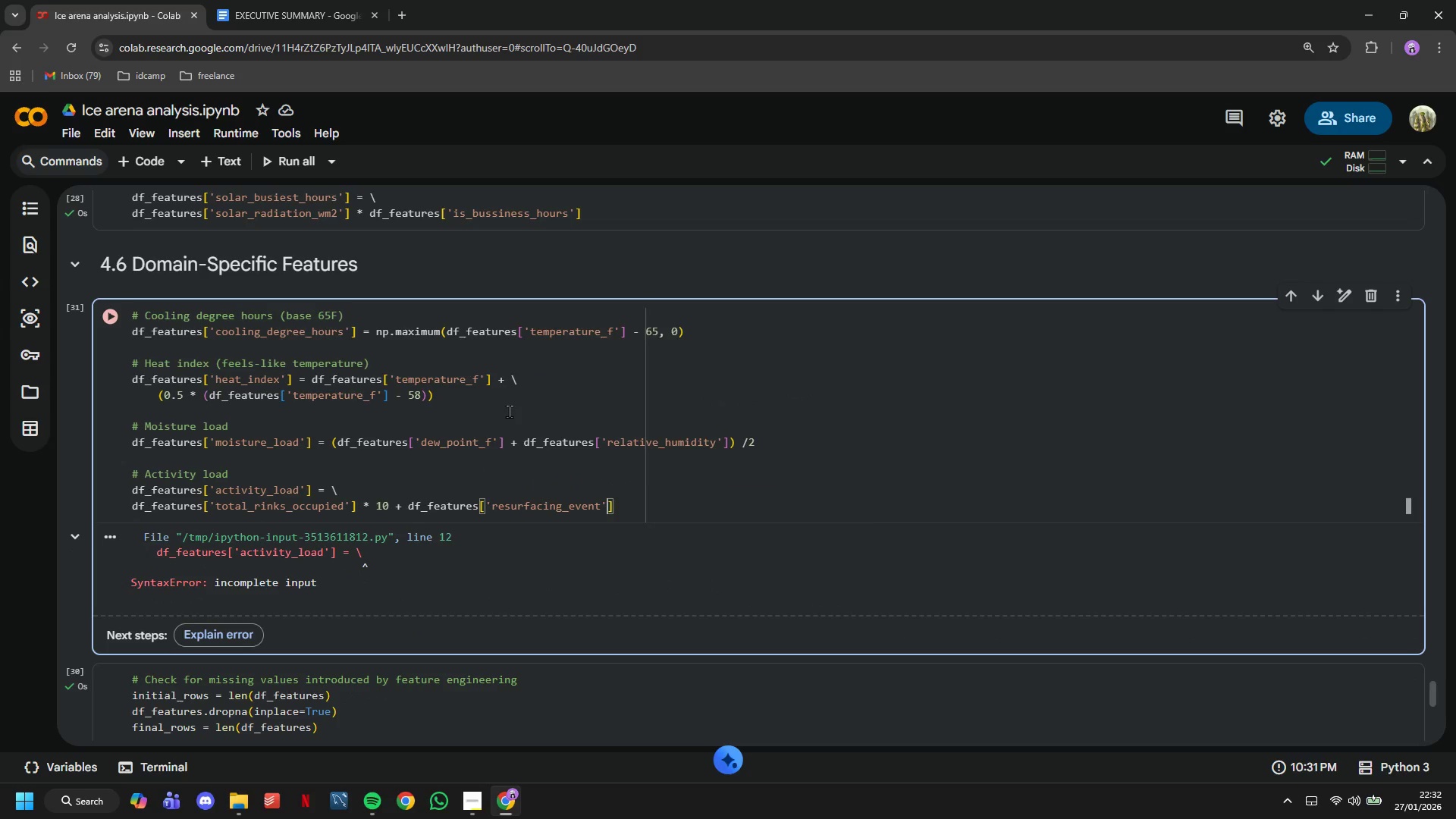 
key(ArrowRight)
 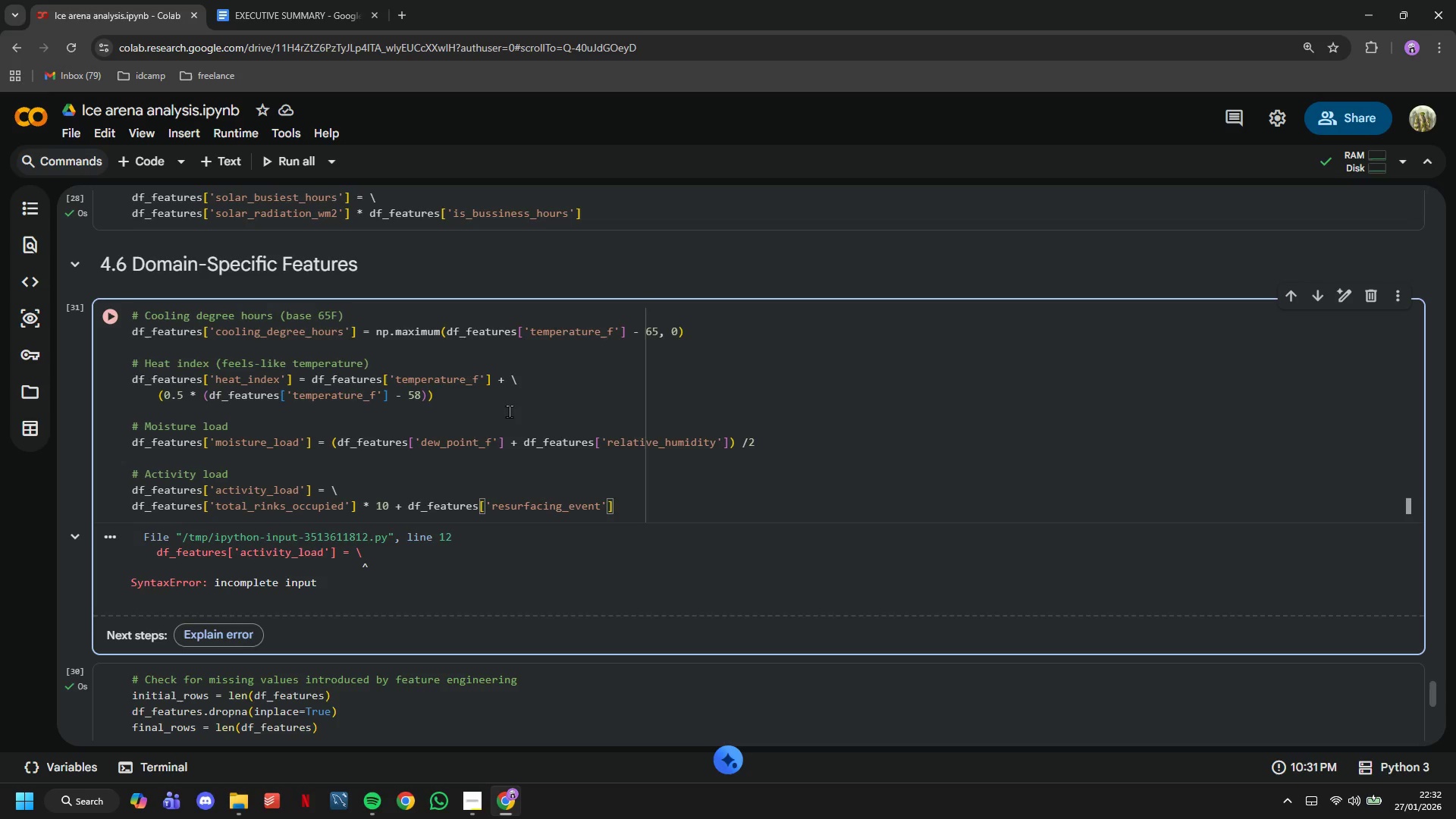 
key(Space)
 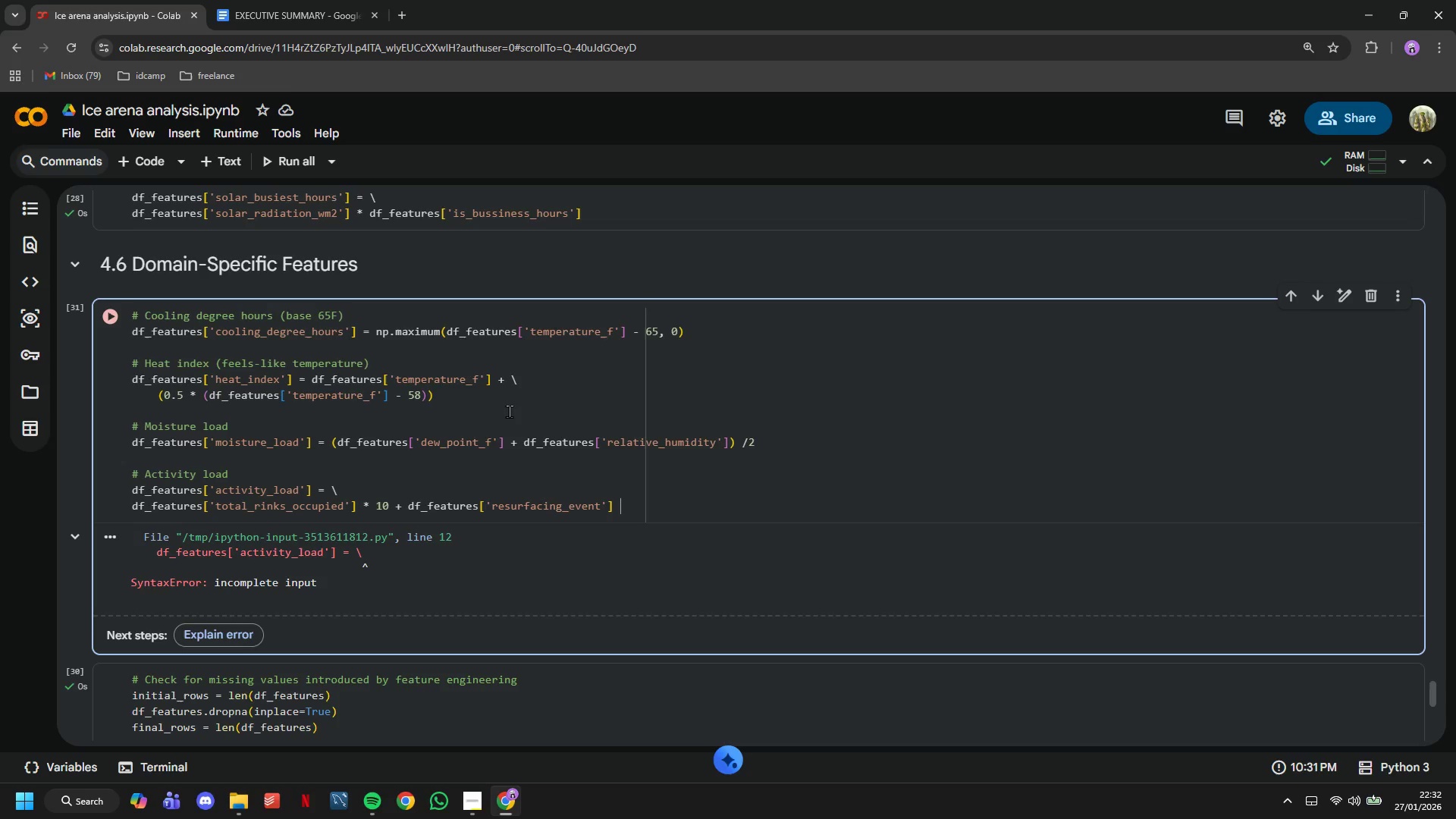 
key(Shift+ShiftLeft)
 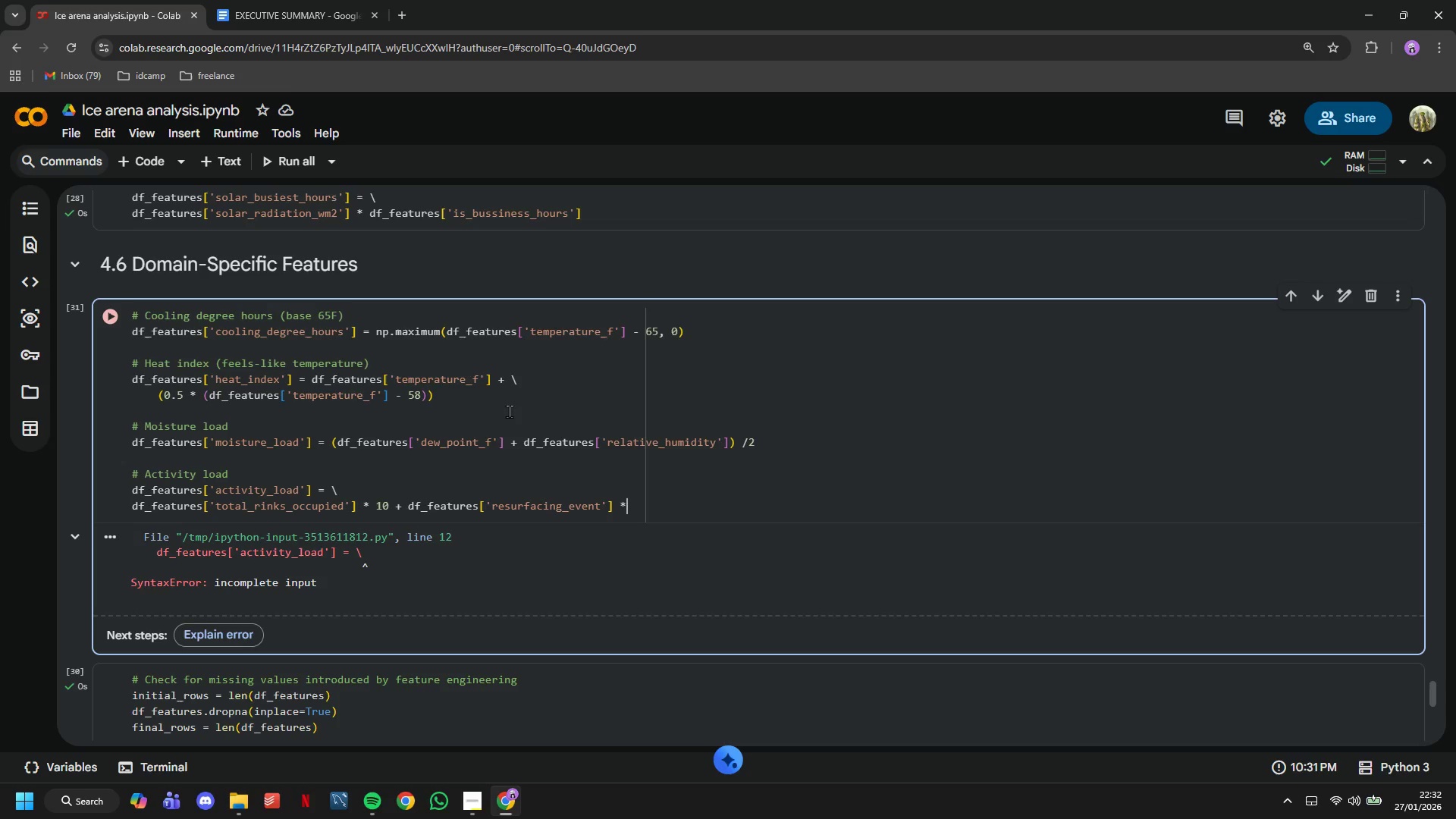 
key(Shift+8)
 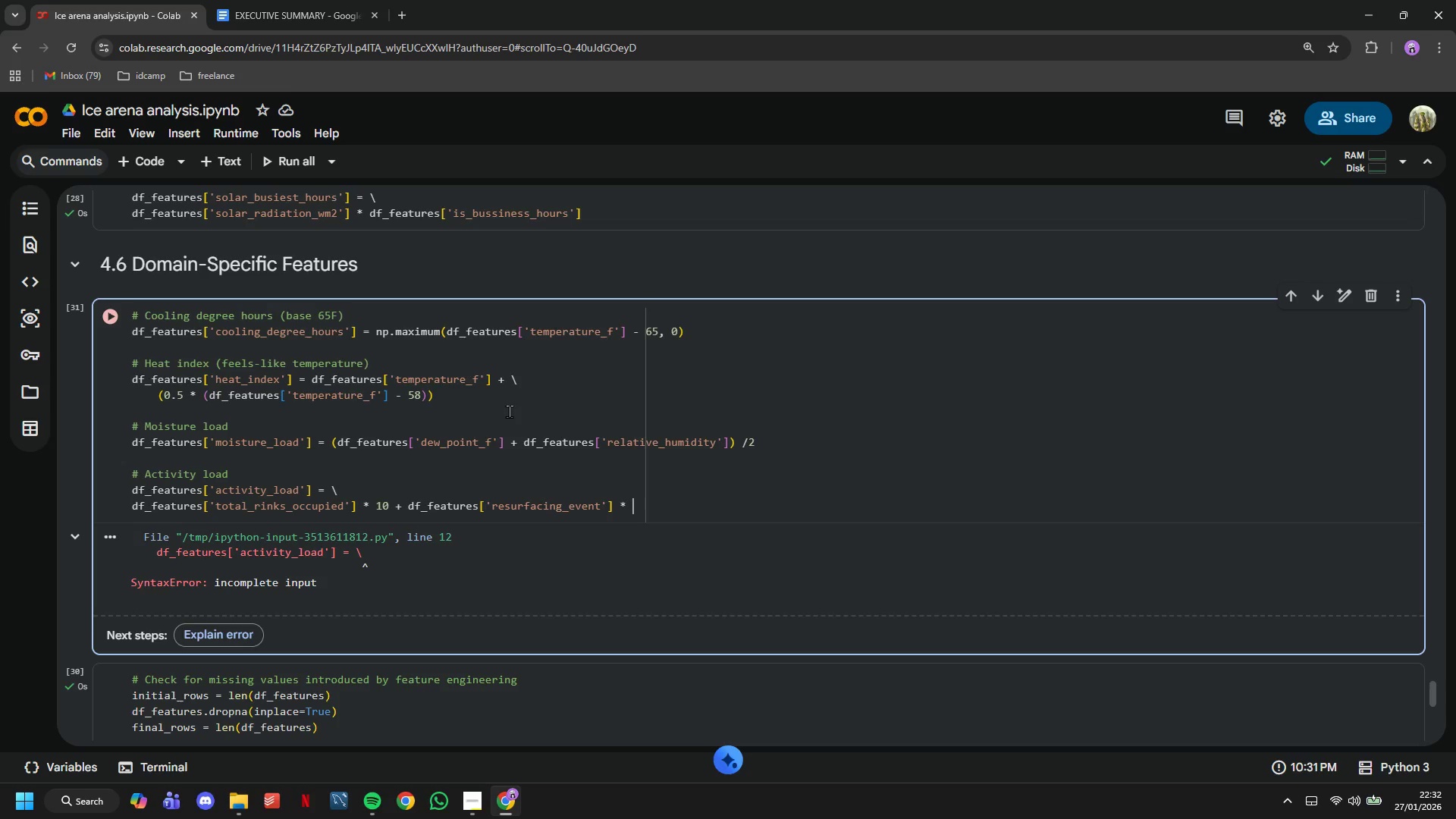 
key(Space)
 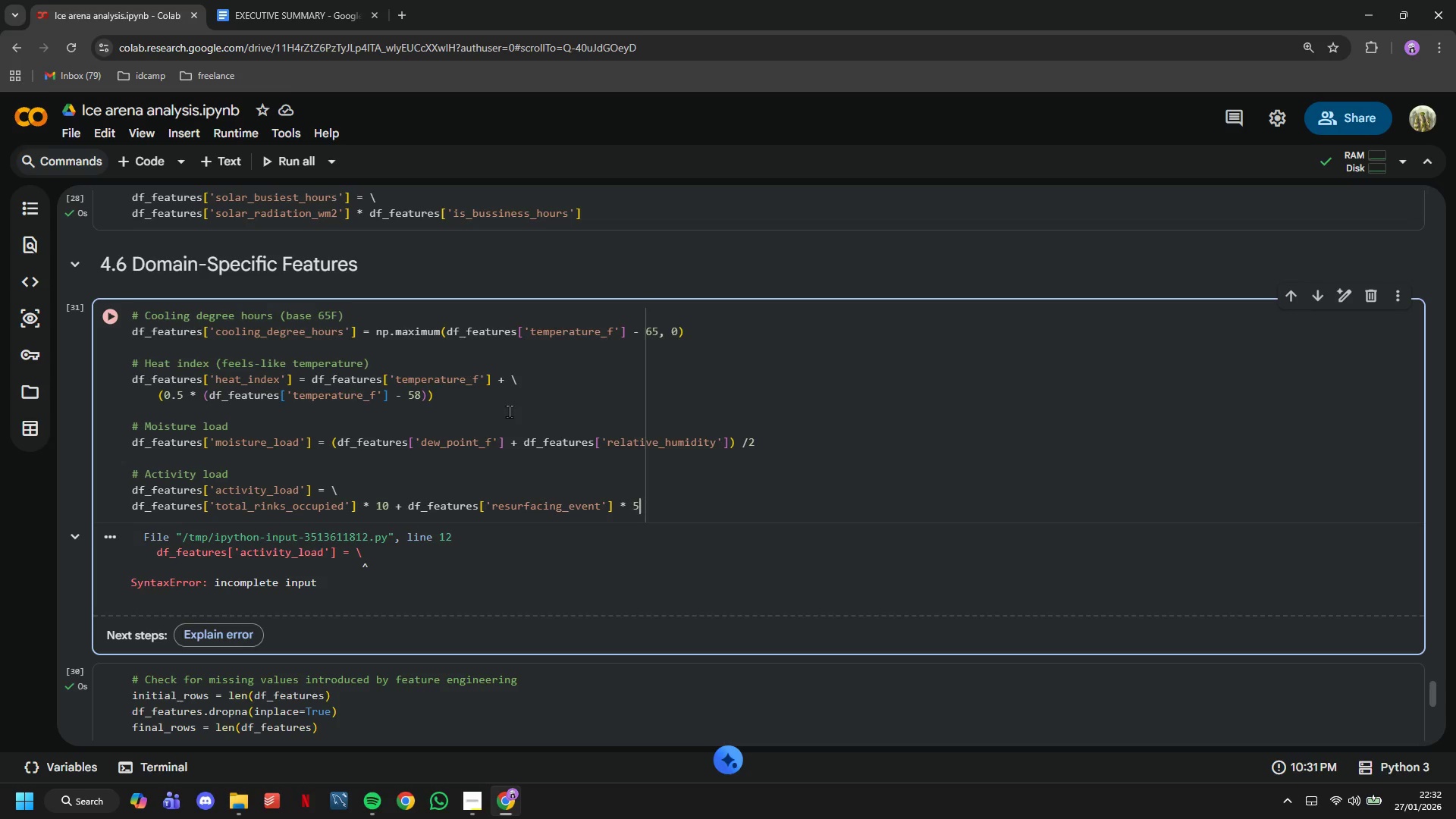 
key(5)
 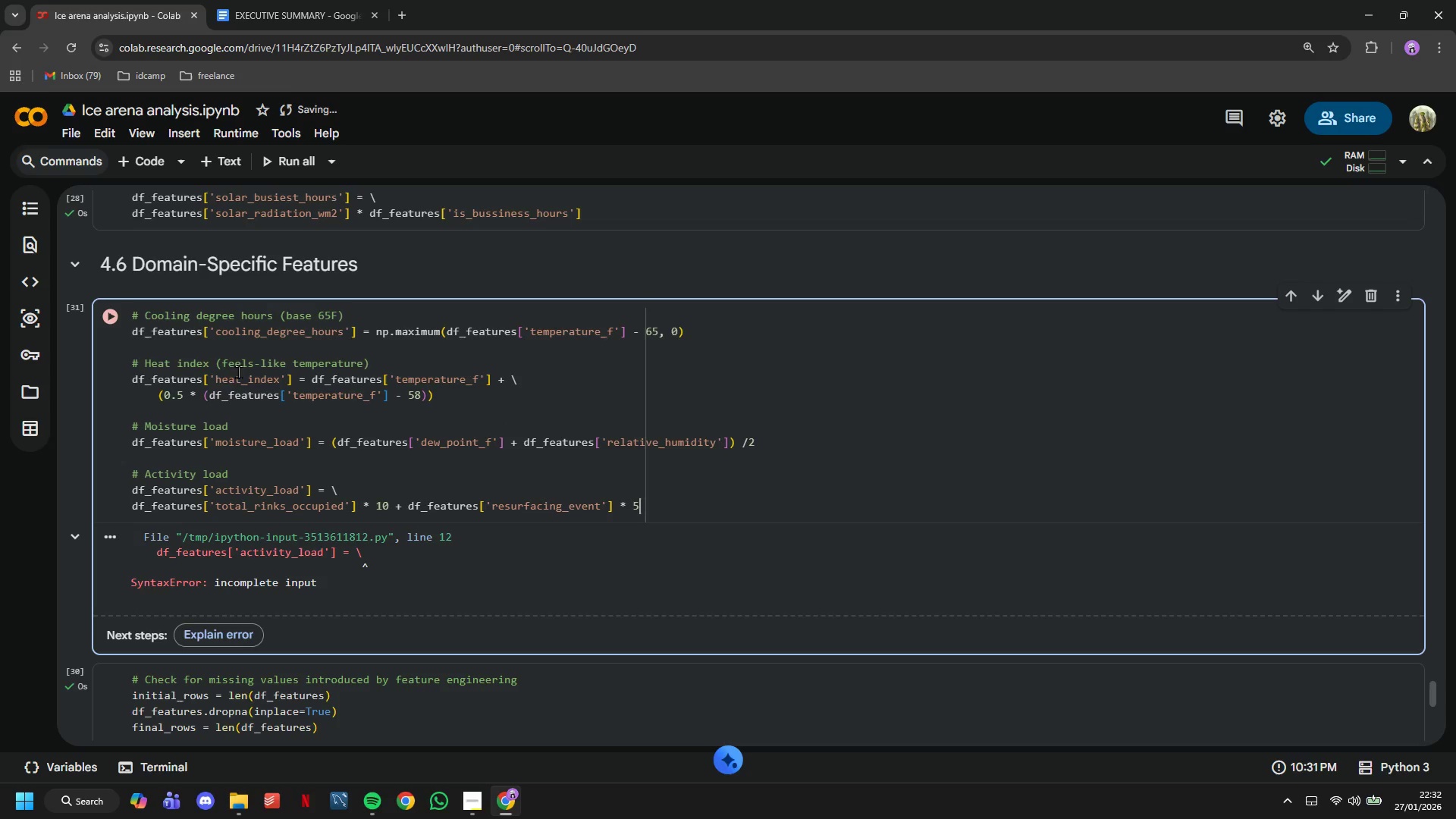 
left_click([119, 318])
 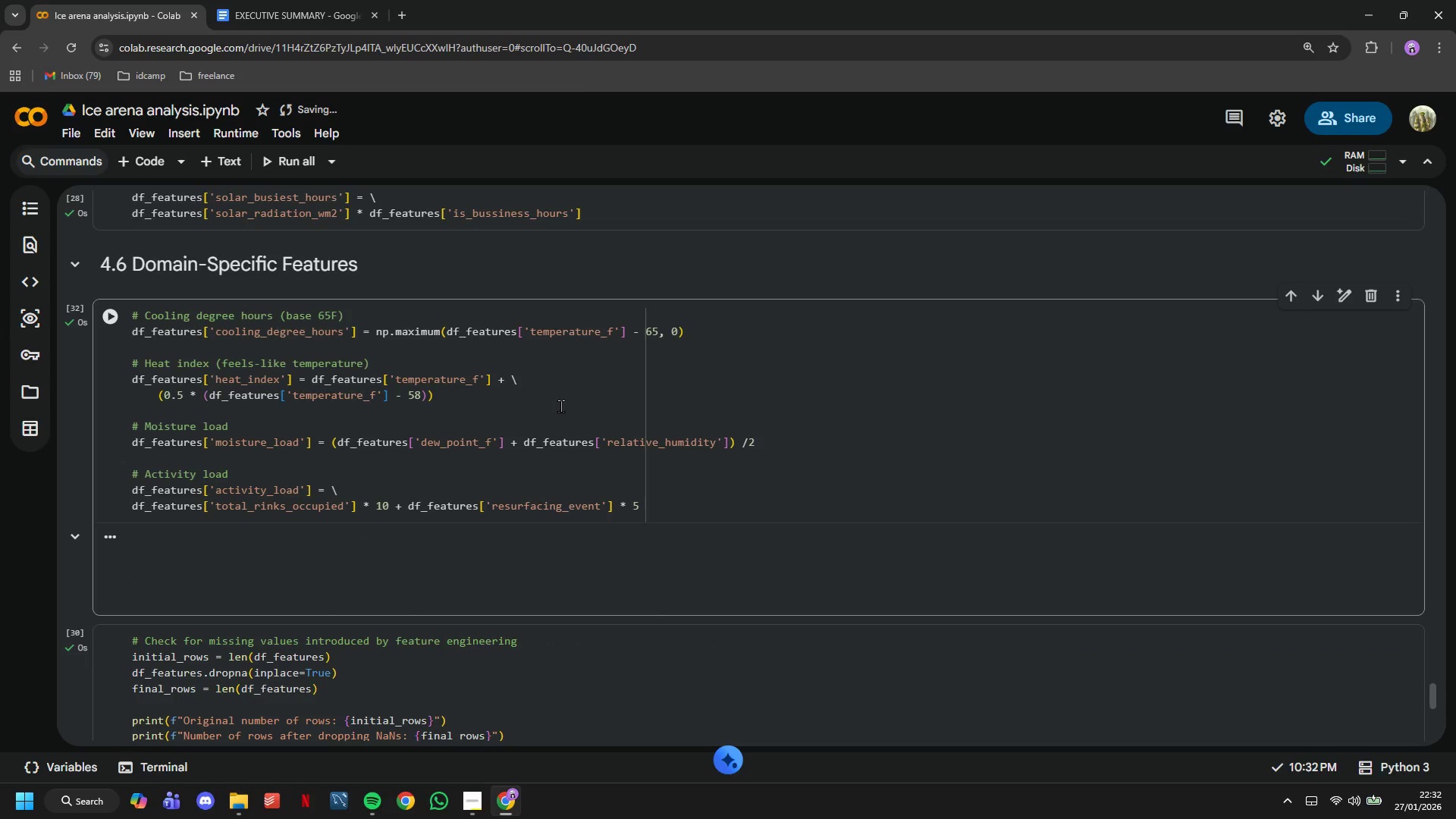 
scroll: coordinate [560, 406], scroll_direction: down, amount: 3.0
 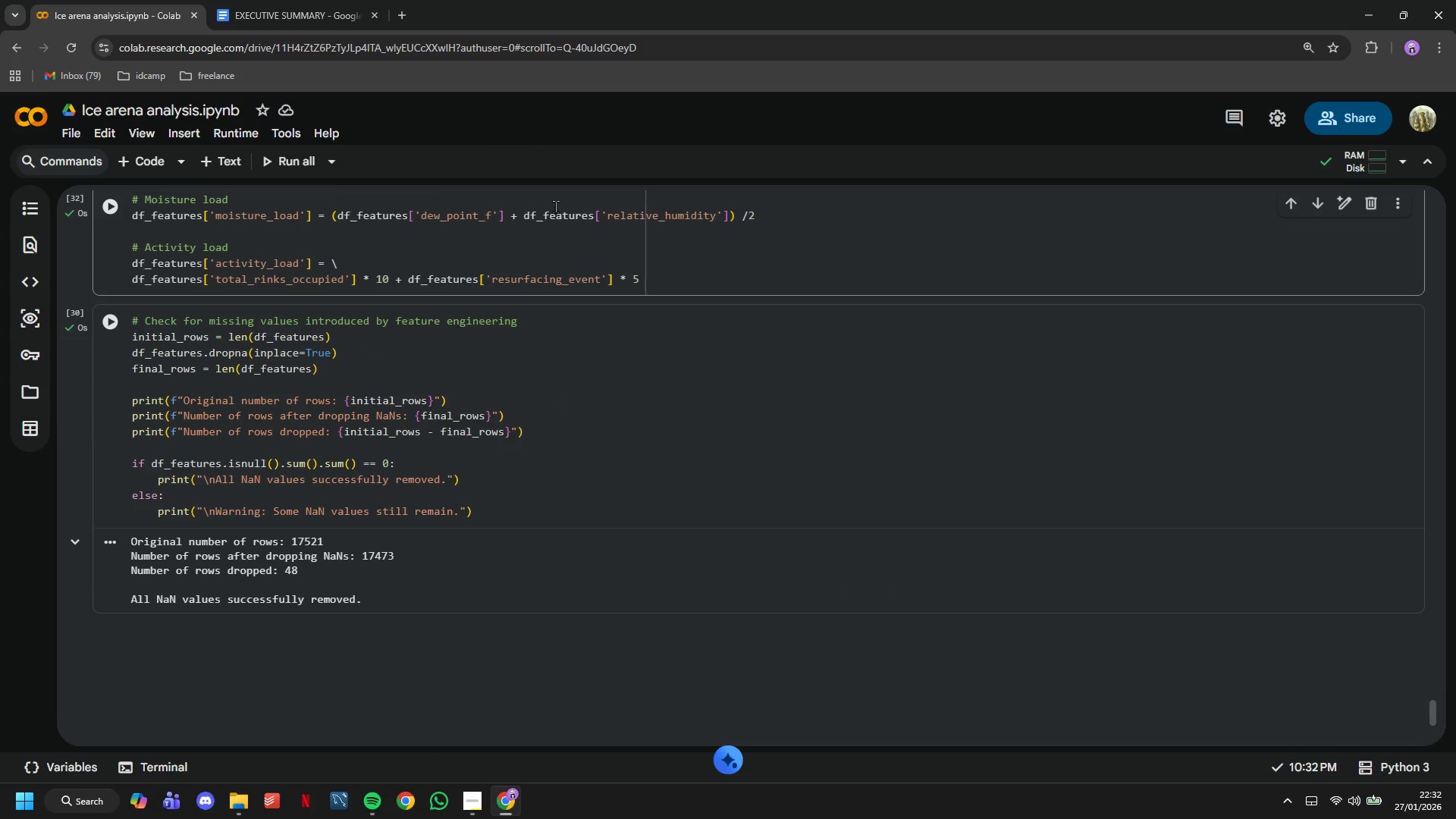 
left_click([248, 519])
 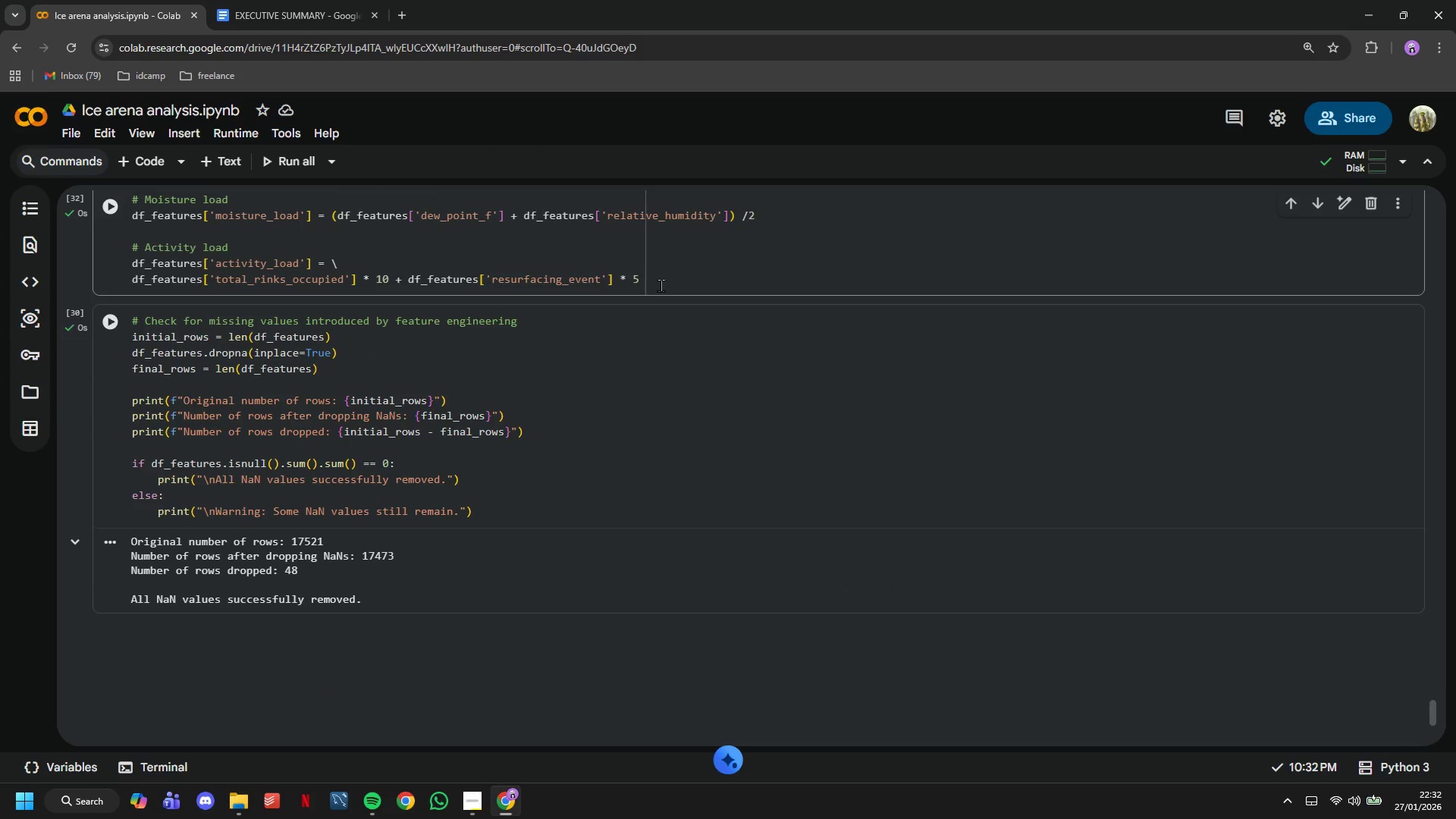 
left_click([228, 168])
 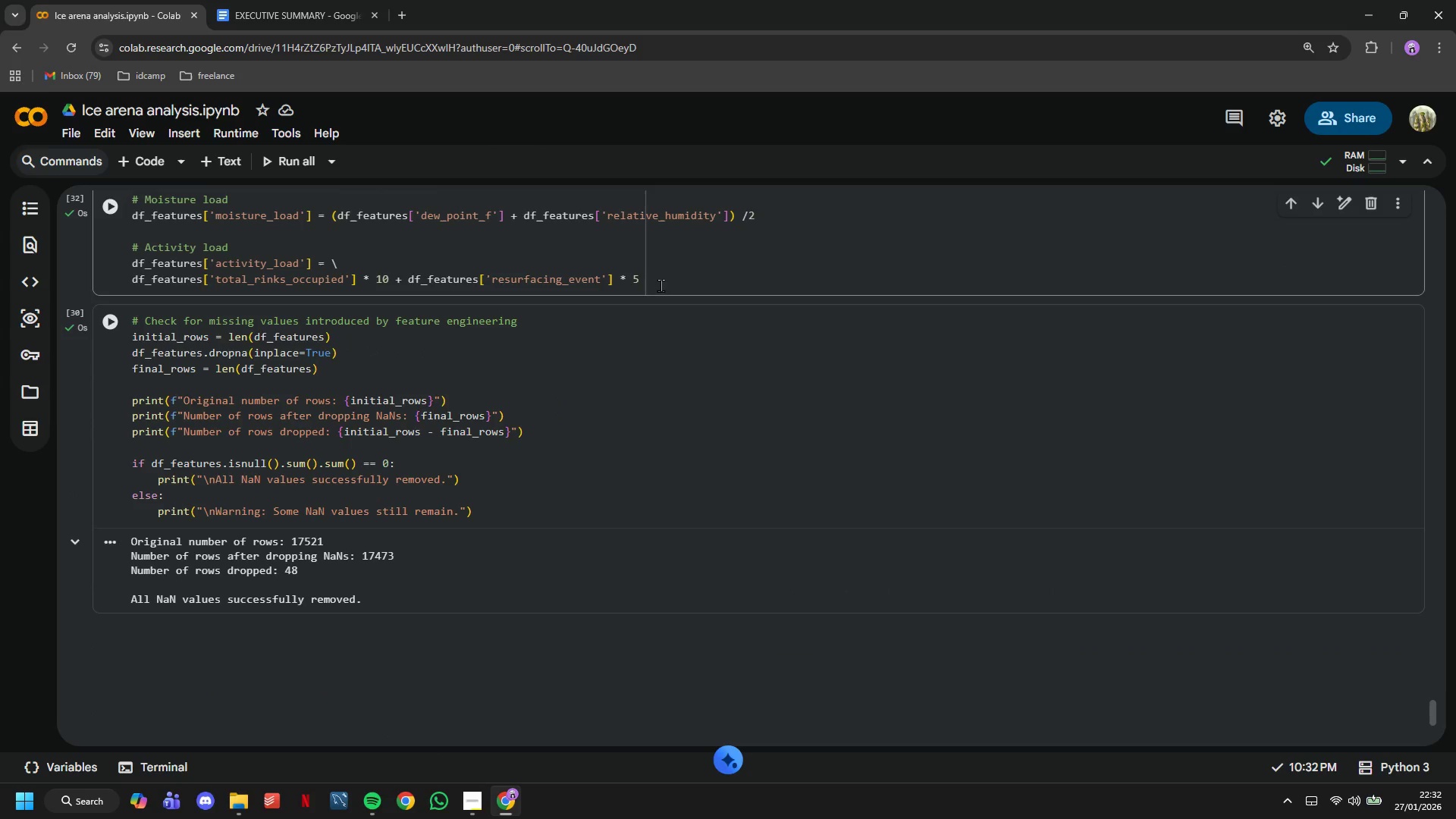 
scroll: coordinate [382, 411], scroll_direction: down, amount: 1.0
 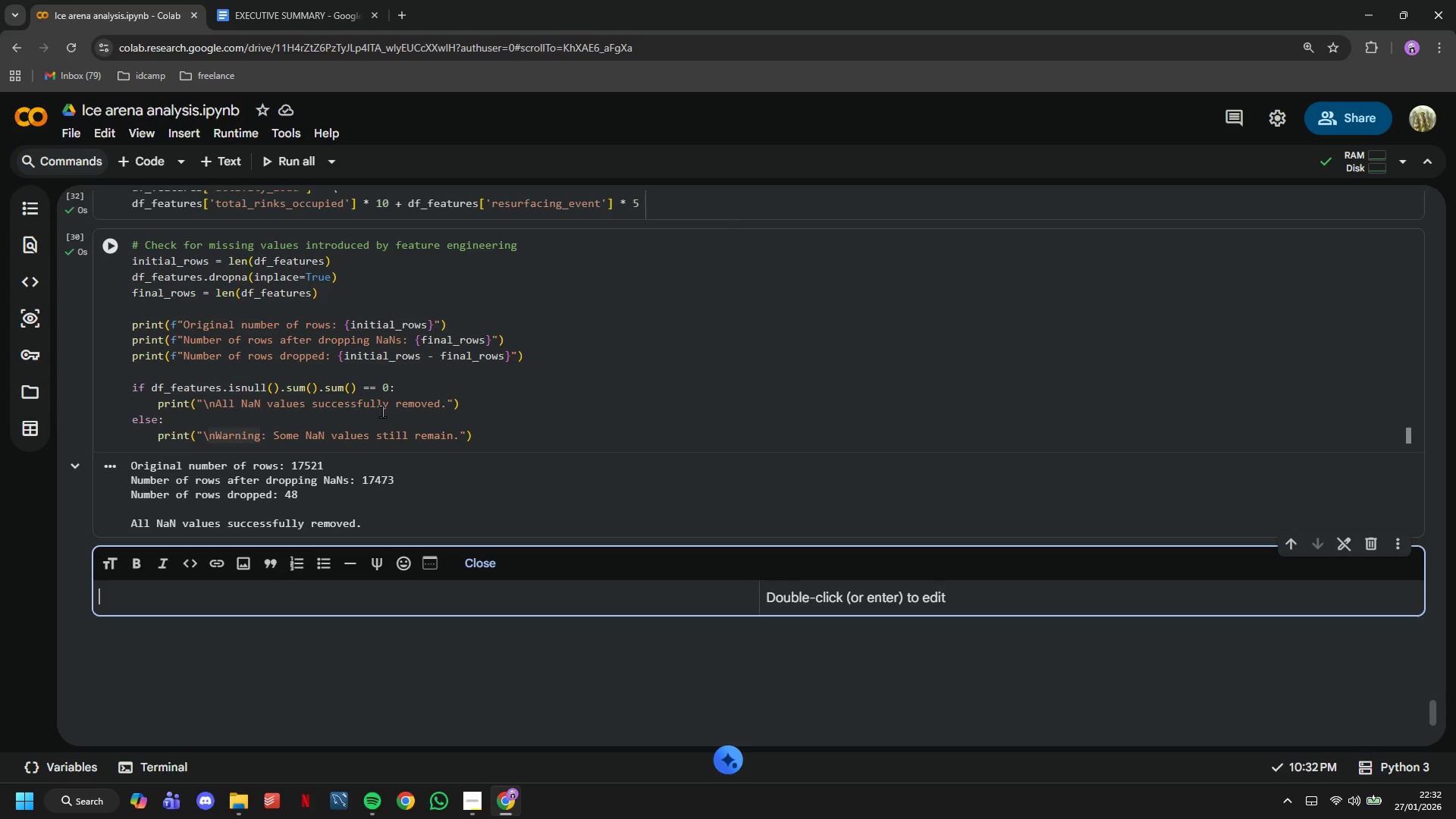 
type(## 4.7 One)
 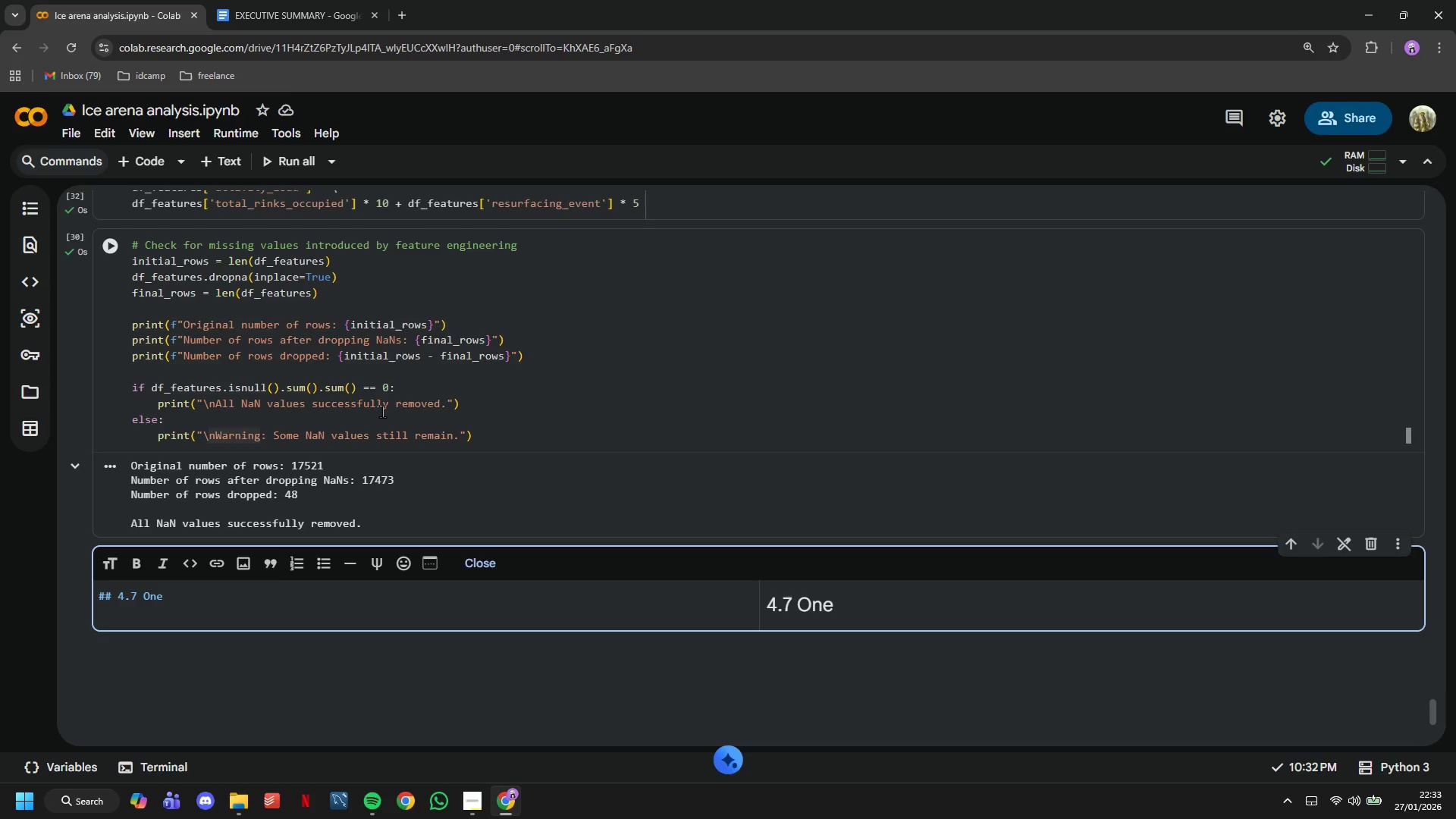 
wait(6.22)
 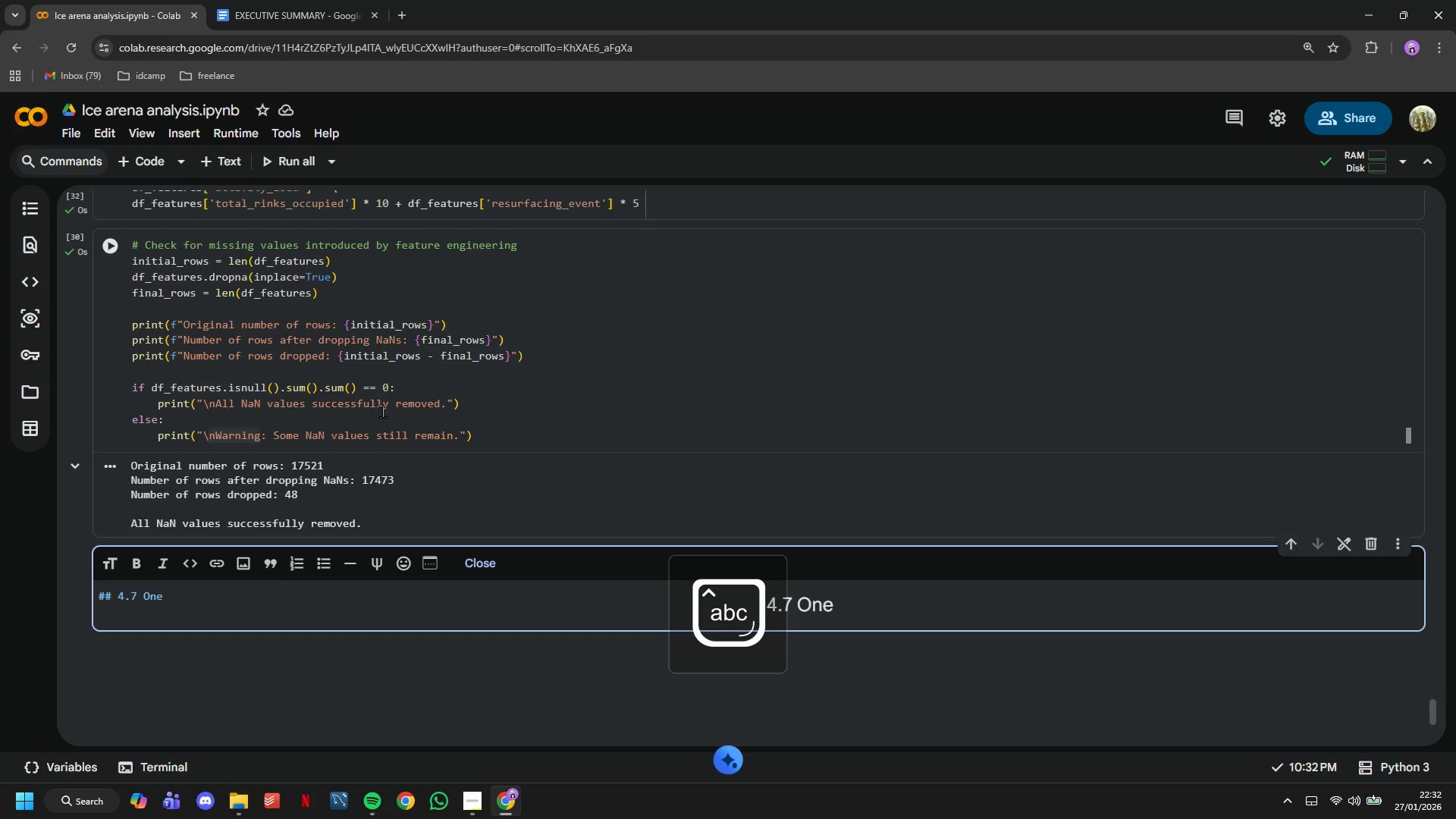 
type( - hot Encode Special Events)
 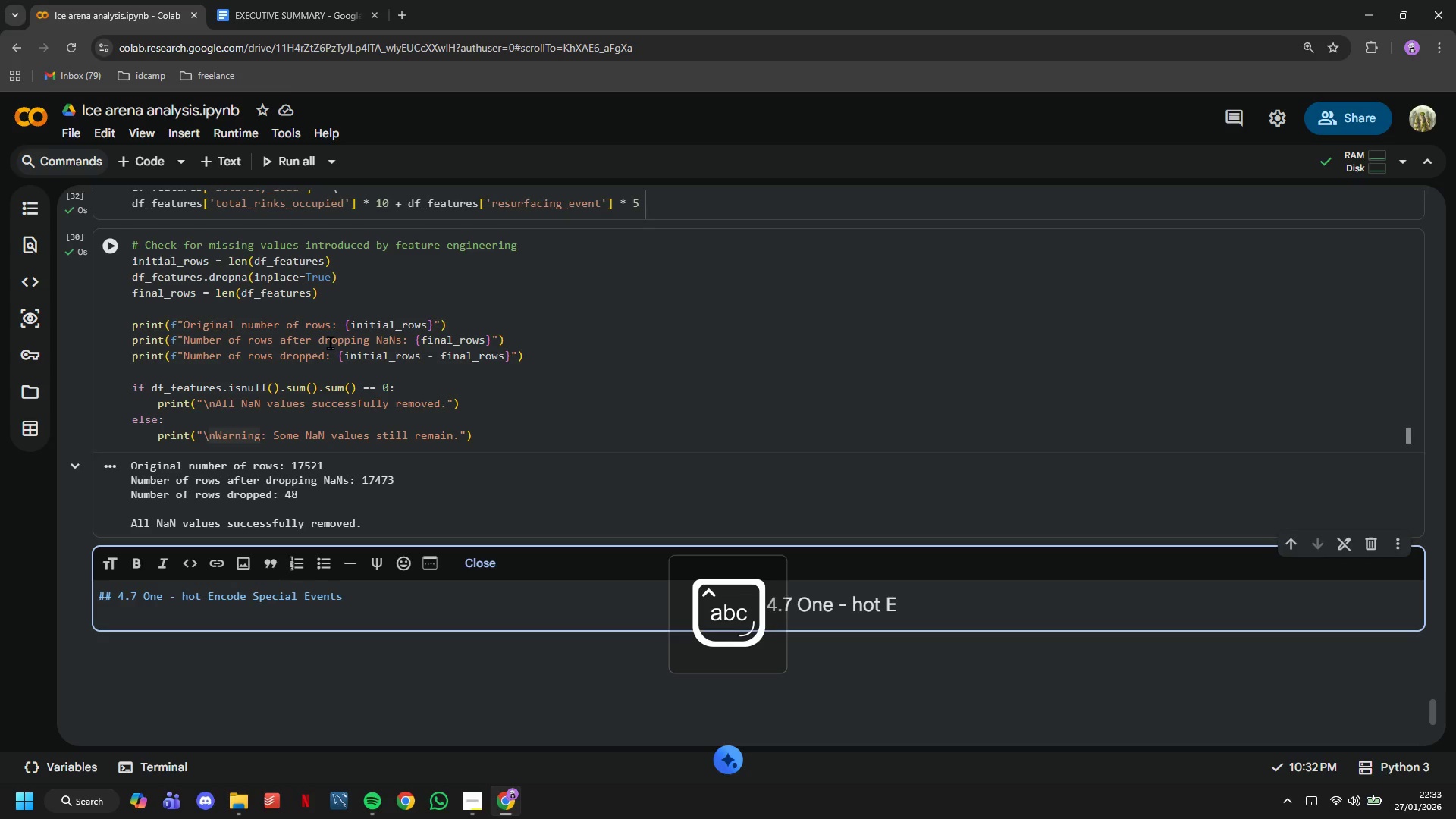 
left_click([141, 164])
 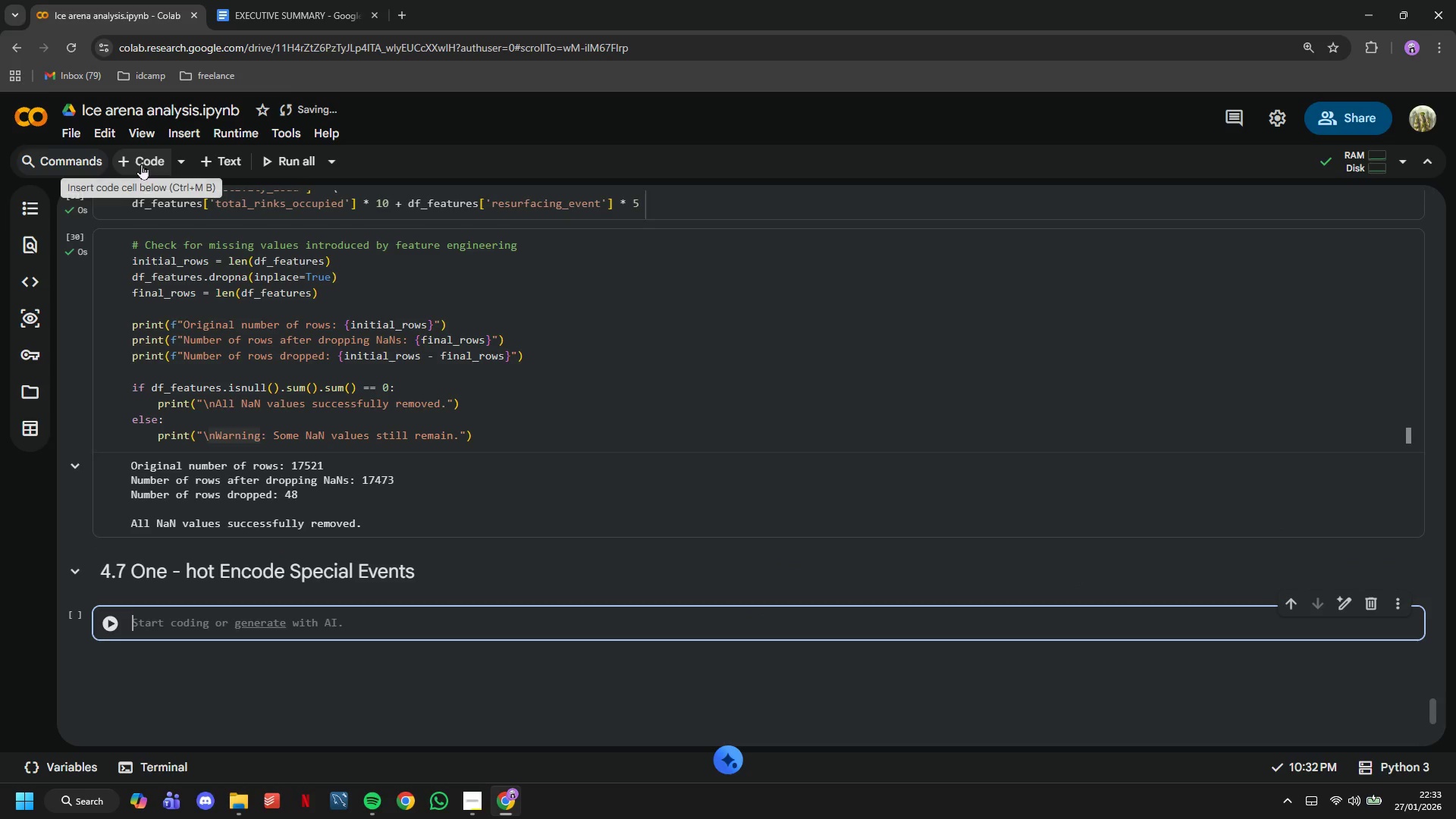 
type(evebt)
 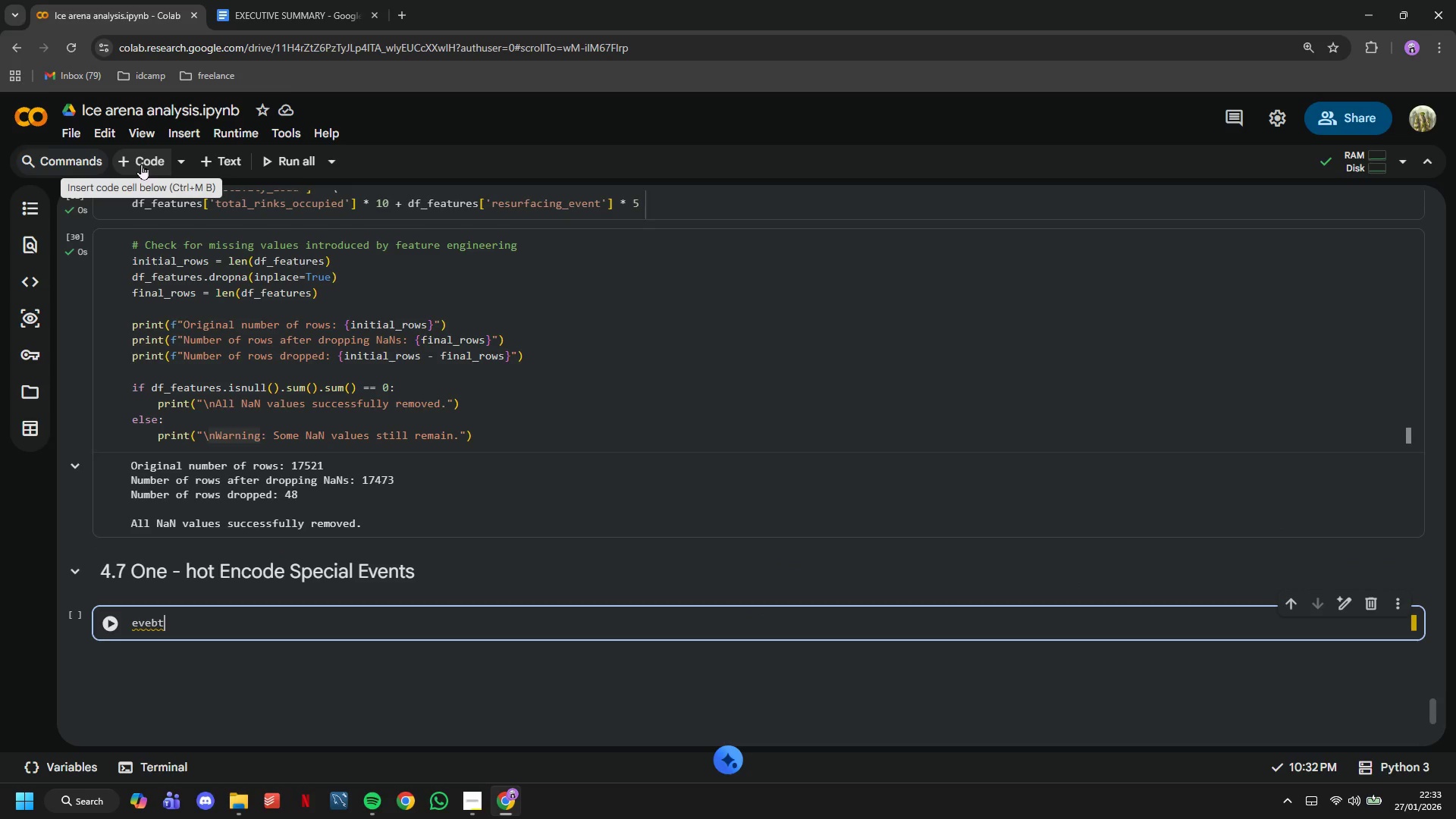 
type([Delete][Delete])
key(Backspace)
key(Backspace)
type(bt)
key(Backspace)
key(Backspace)
type(nt_dummies = )
 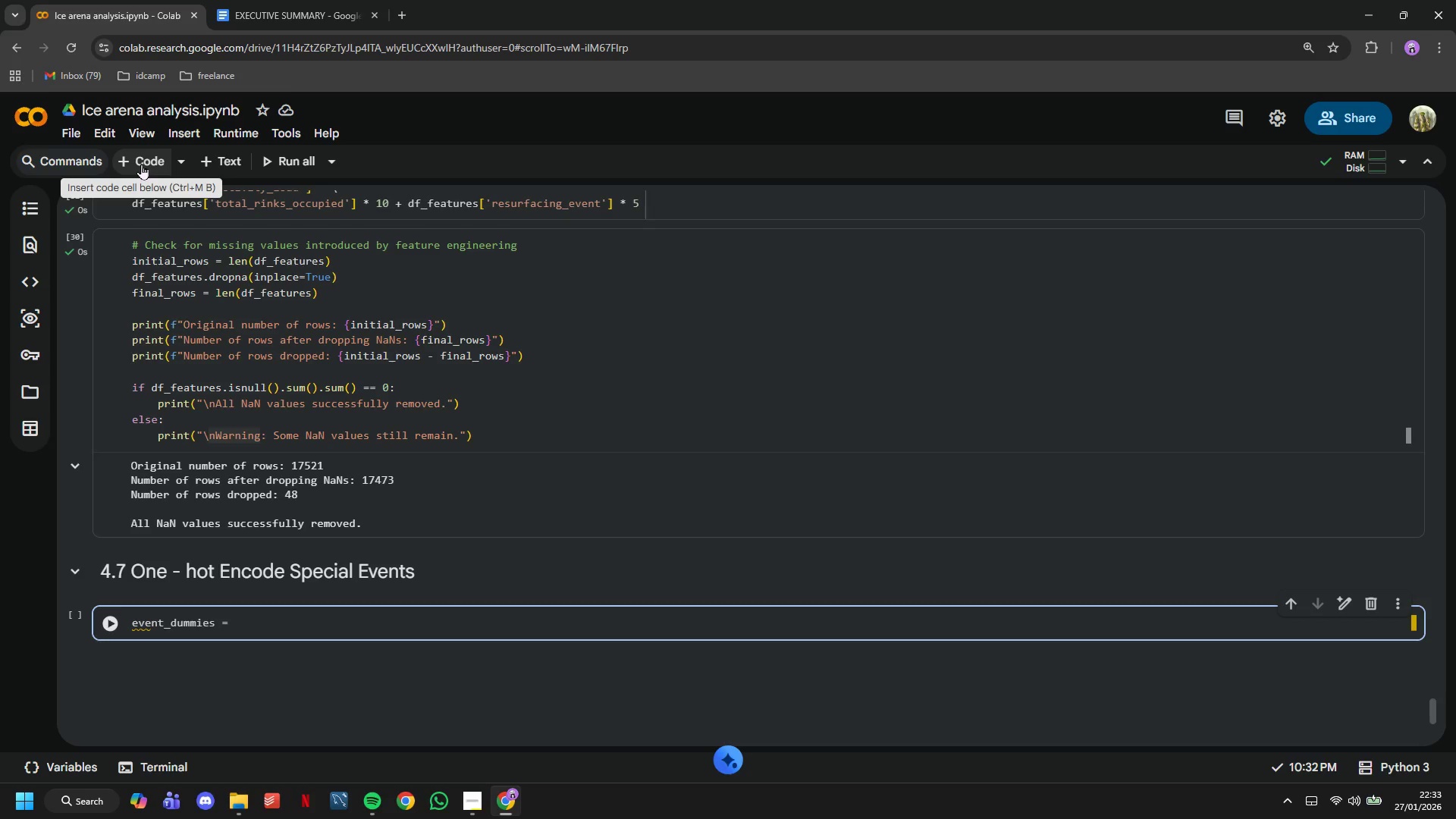 
wait(5.5)
 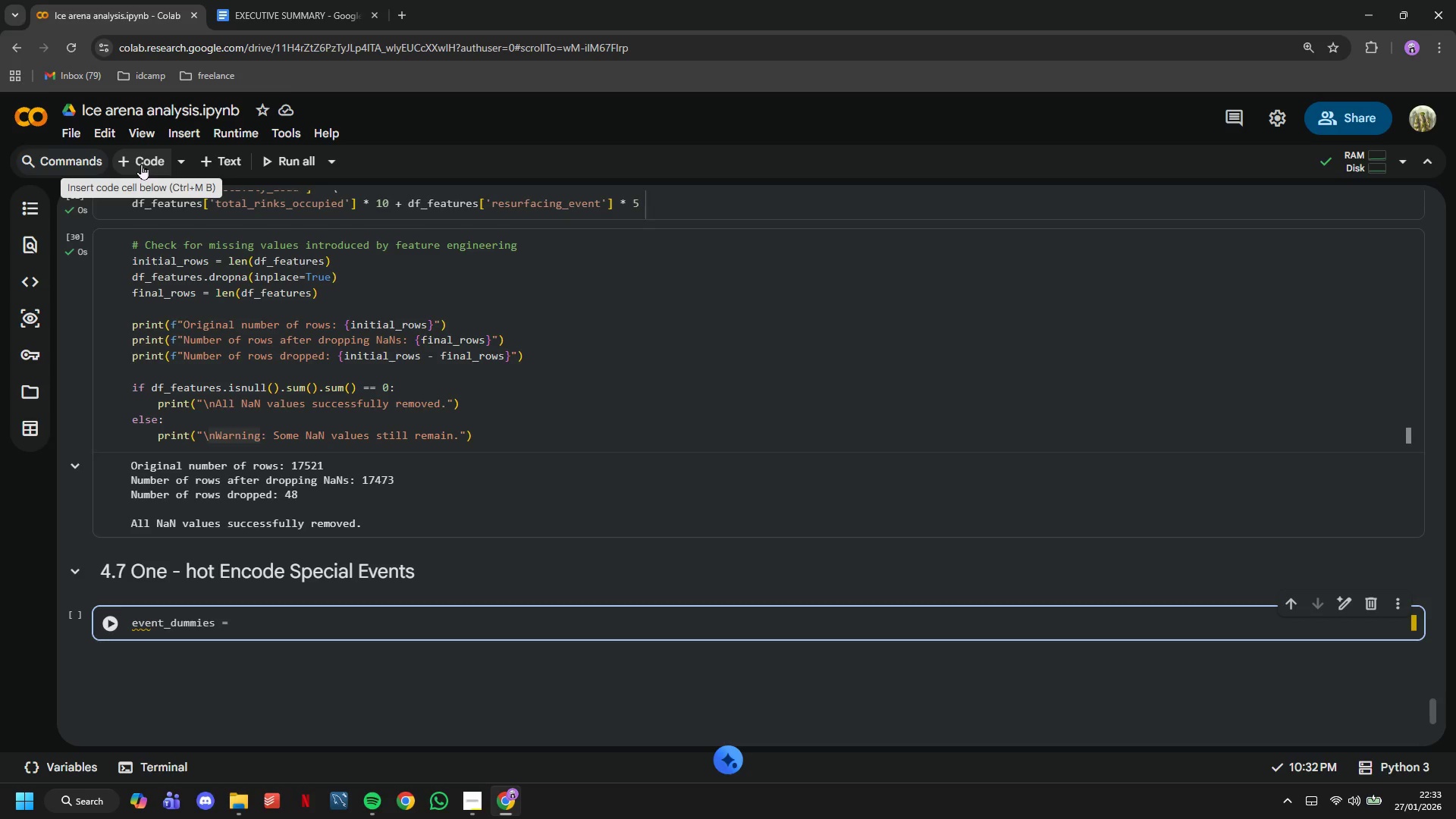 
type(pd.get_dummies(df_features['specil)
key(Backspace)
type(al_event)
 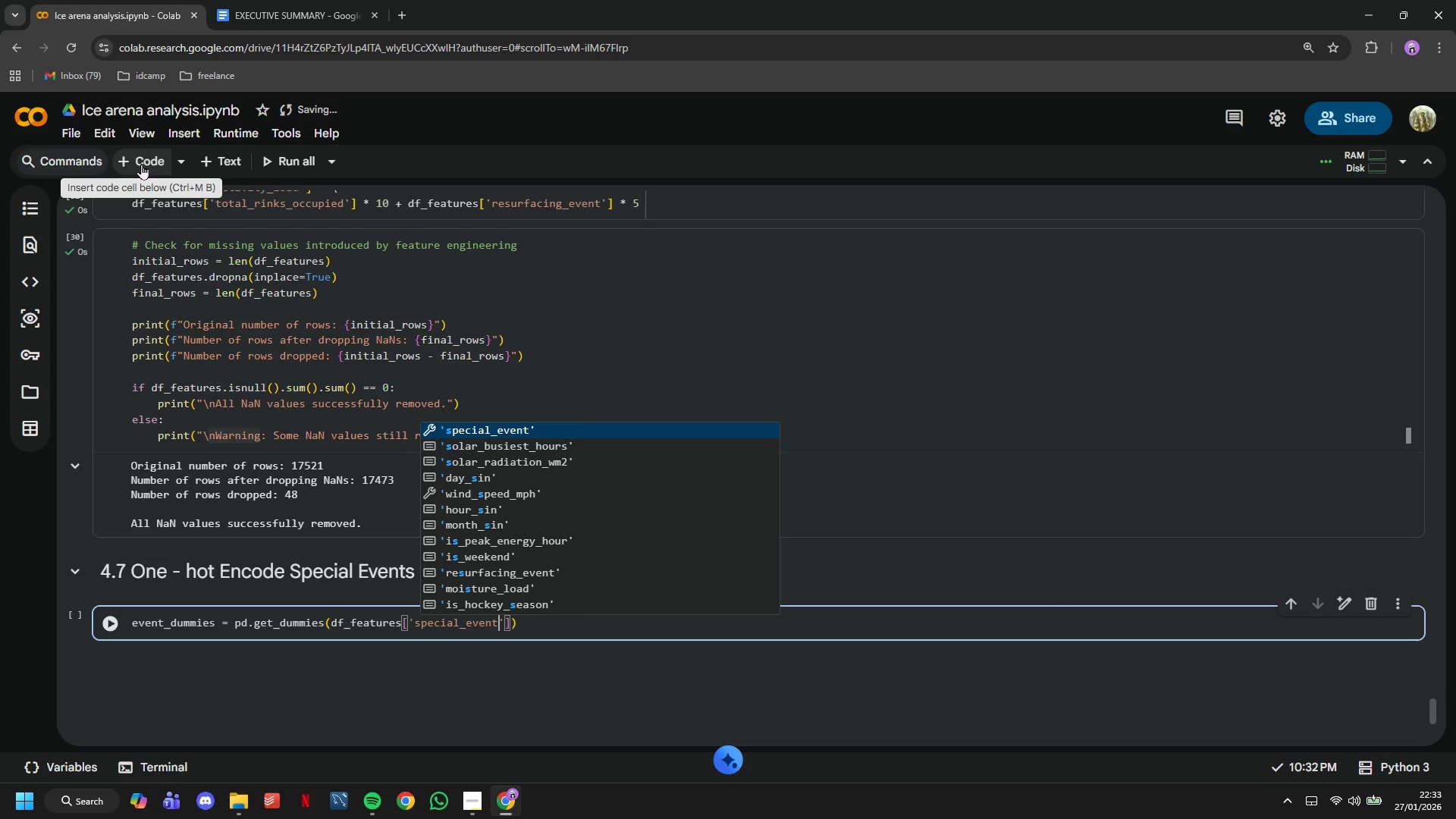 
 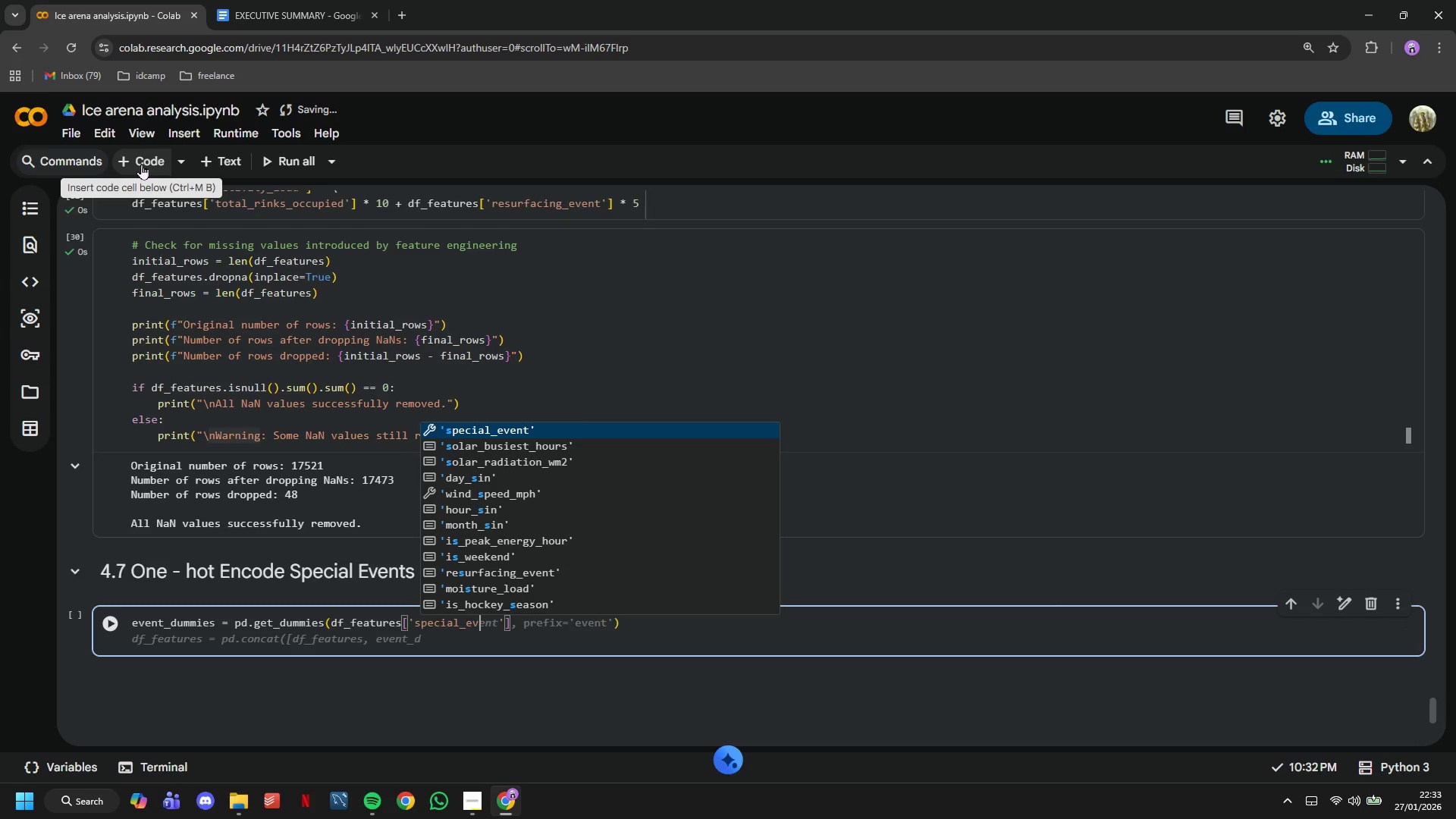 
key(ArrowRight)
 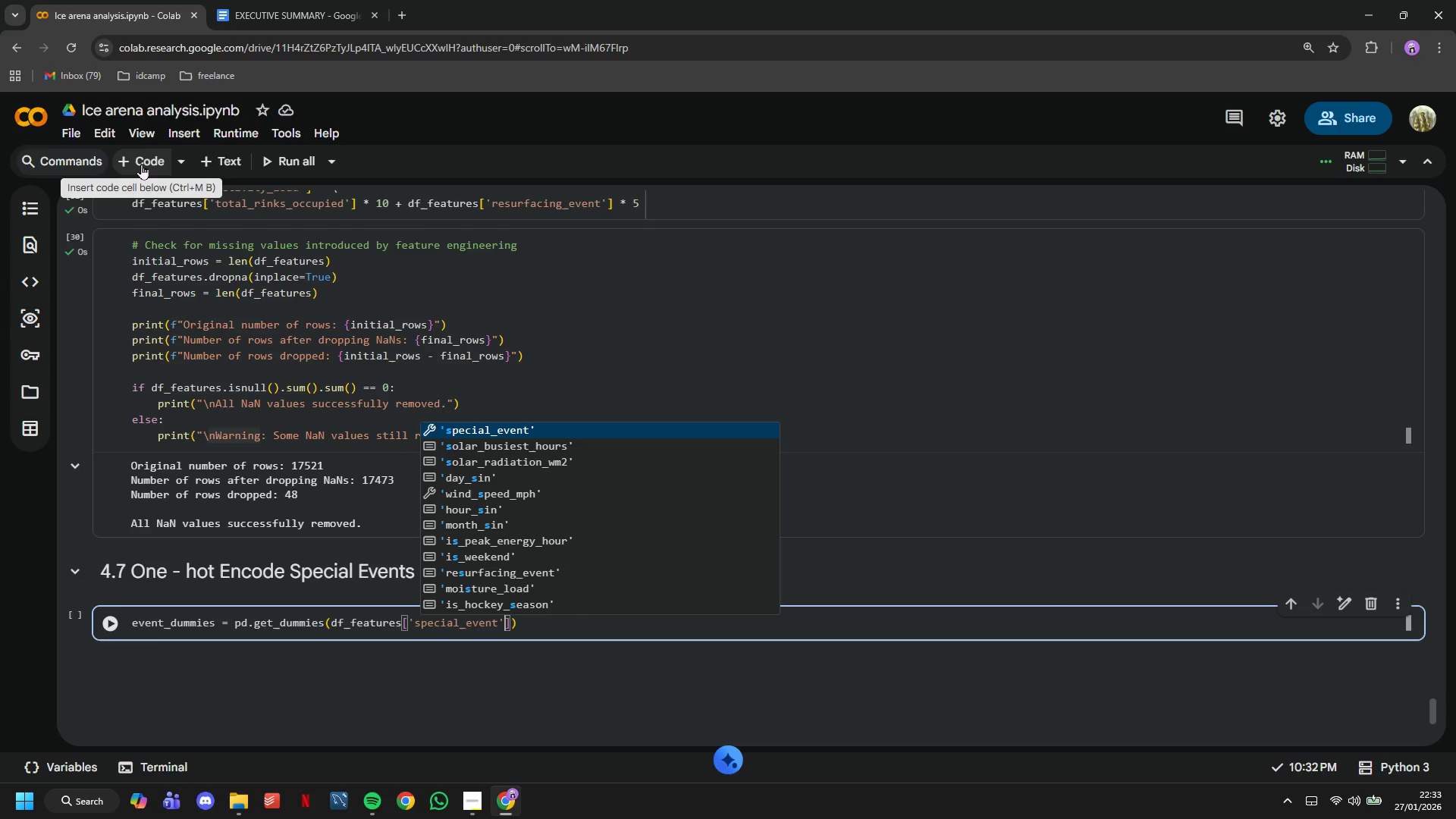 
key(ArrowRight)
 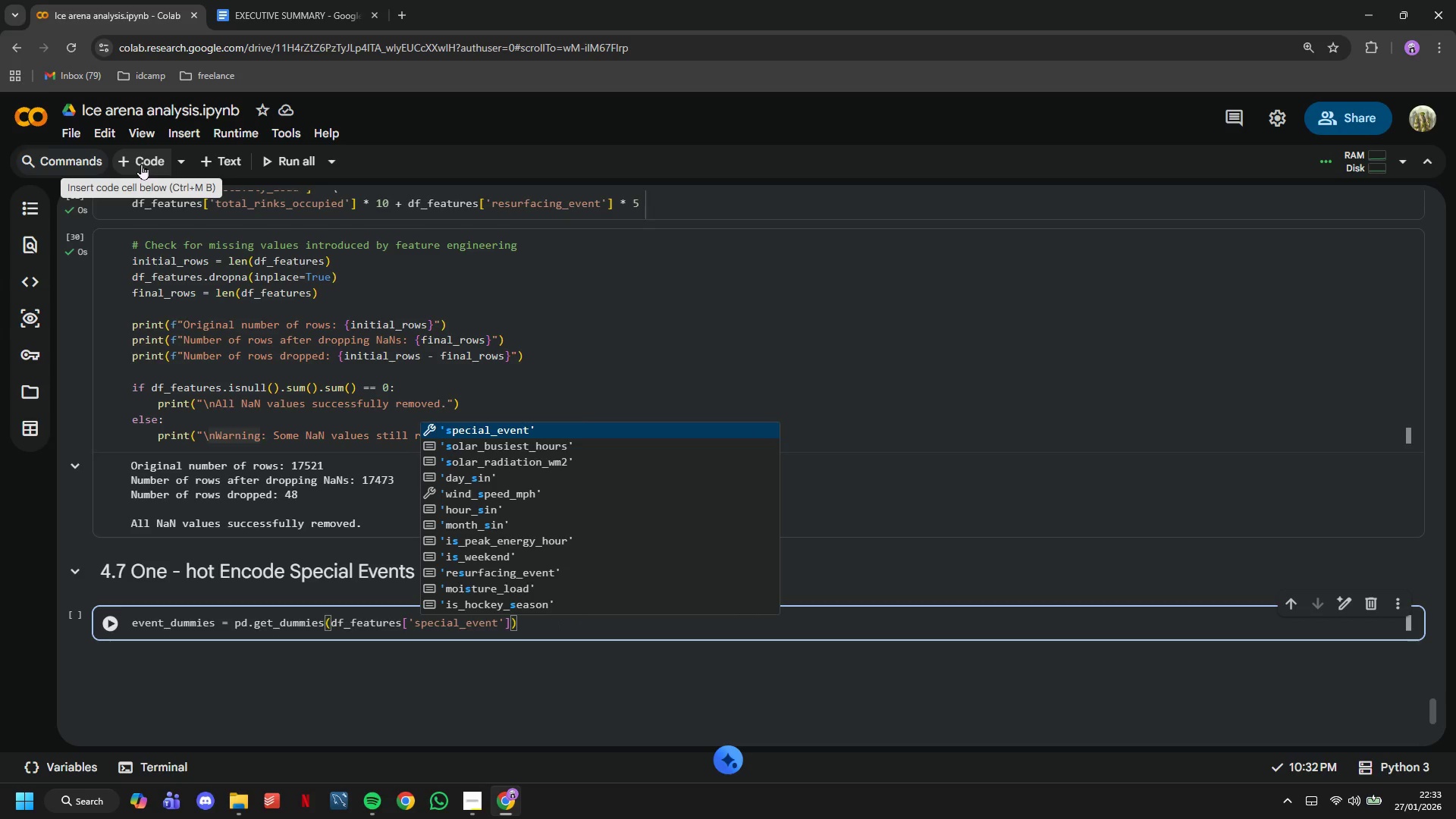 
type(, prefiz)
key(Backspace)
type(x='event)
 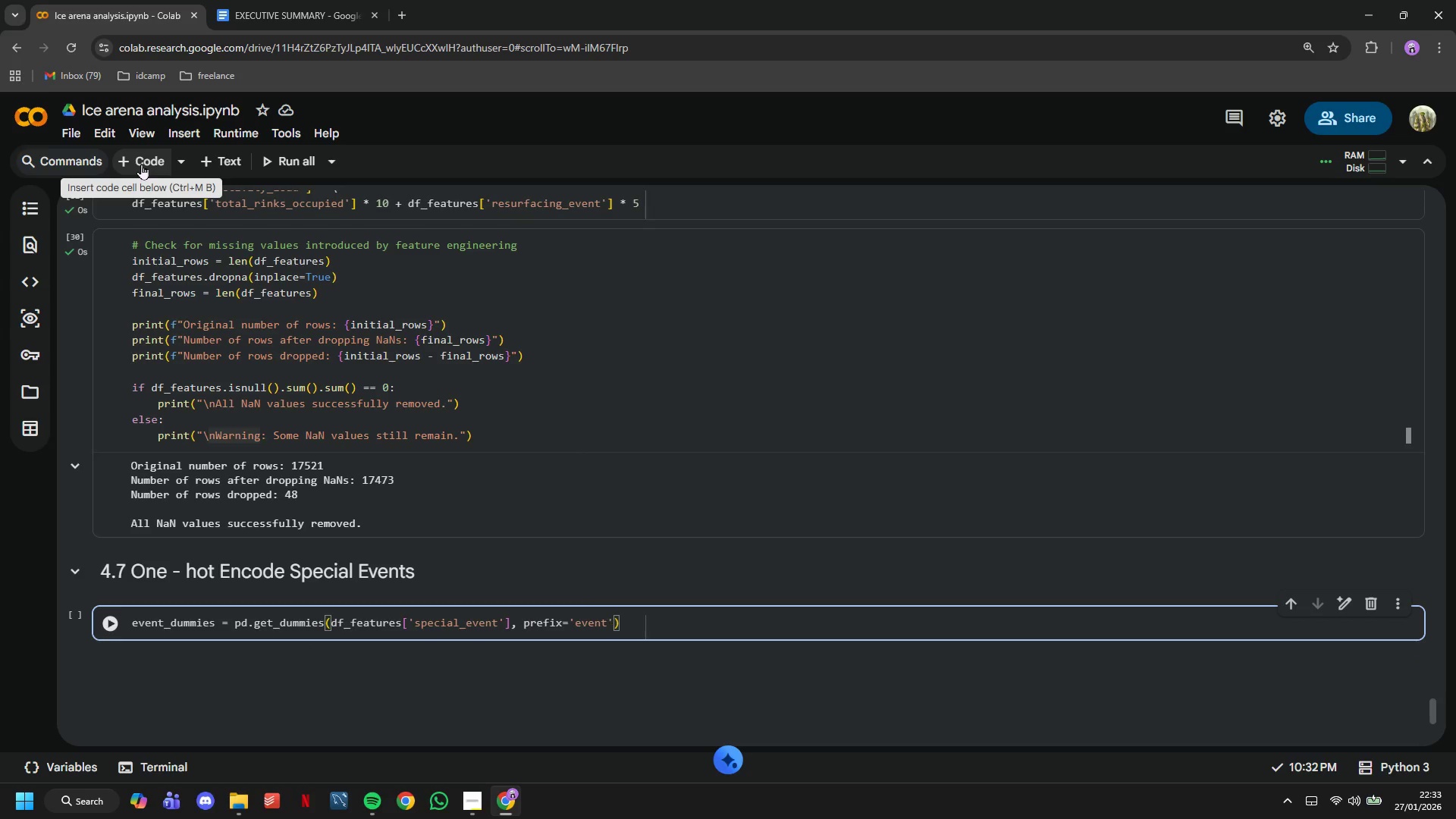 
key(ArrowRight)
 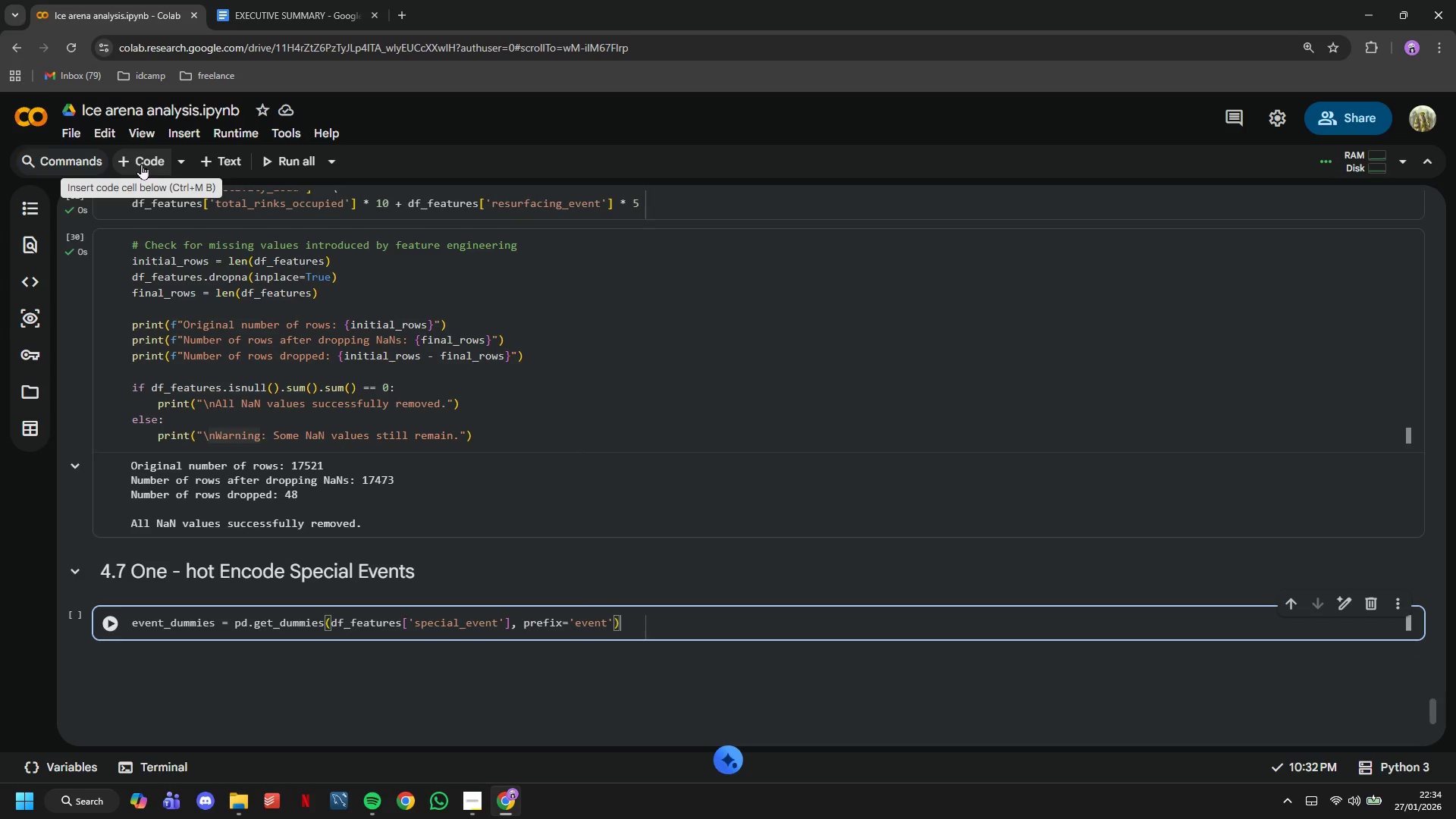 
key(ArrowRight)
 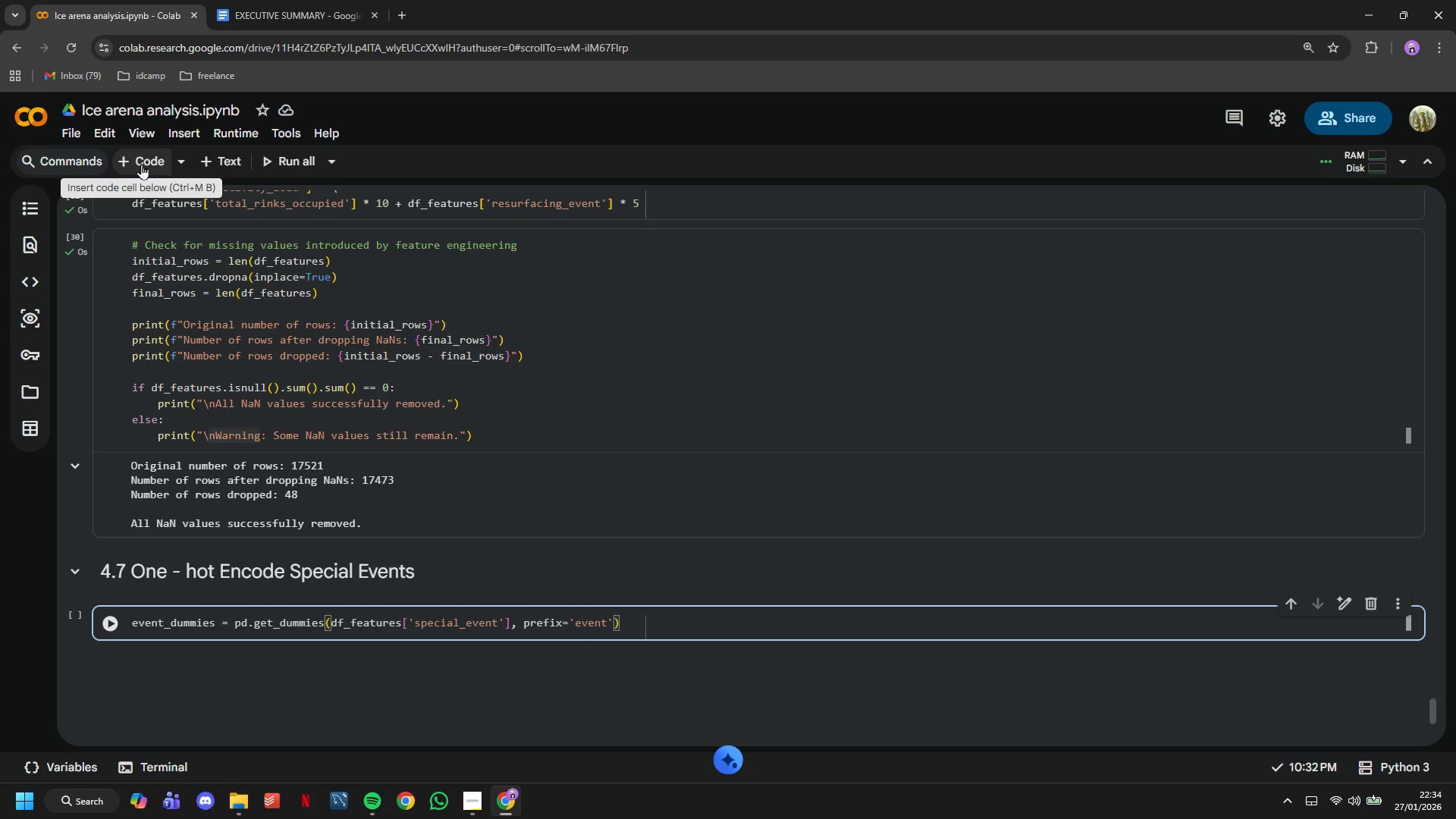 
key(Enter)
 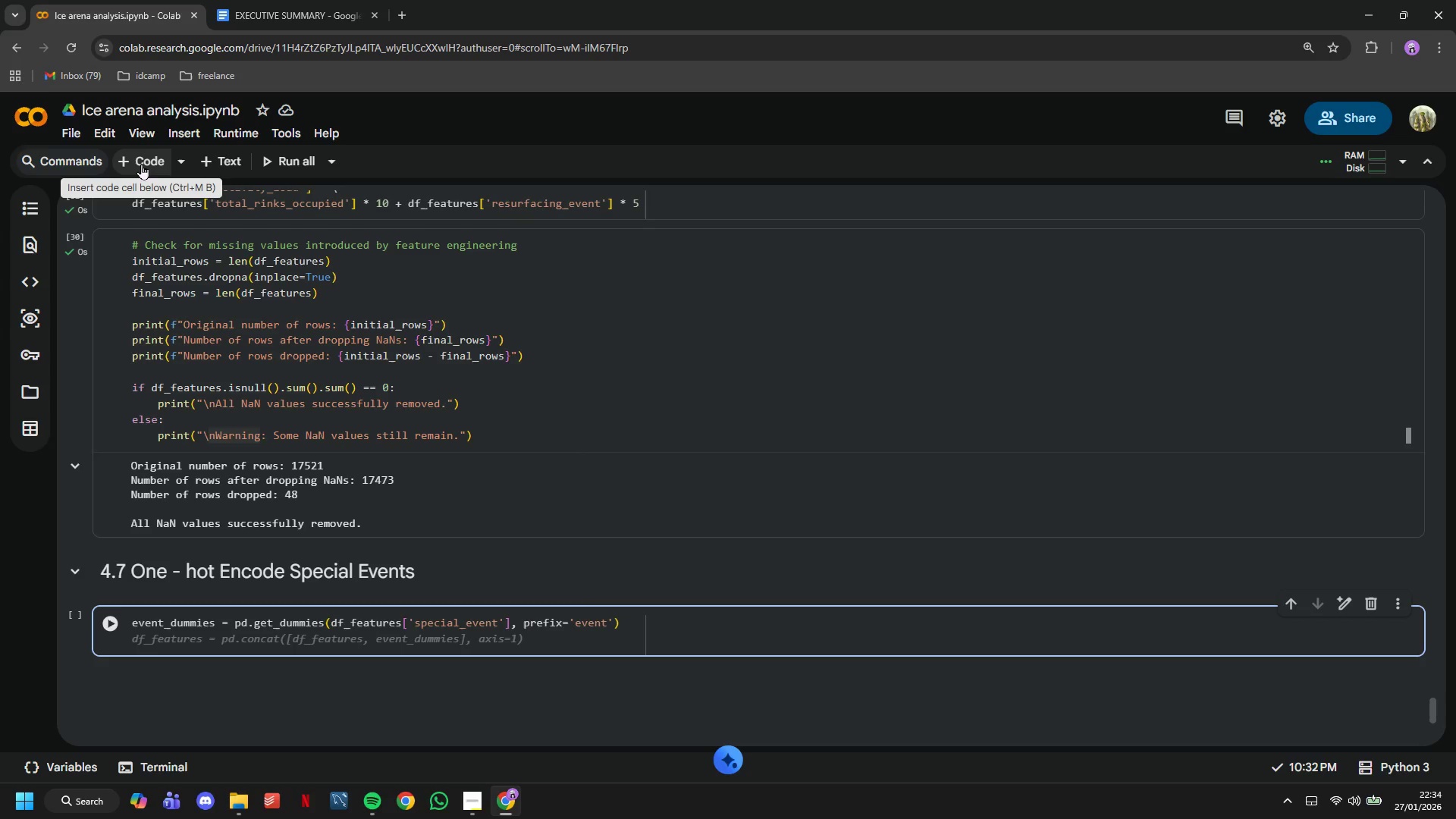 
type(df_features = pd.concat([df_features, event_dummies)
 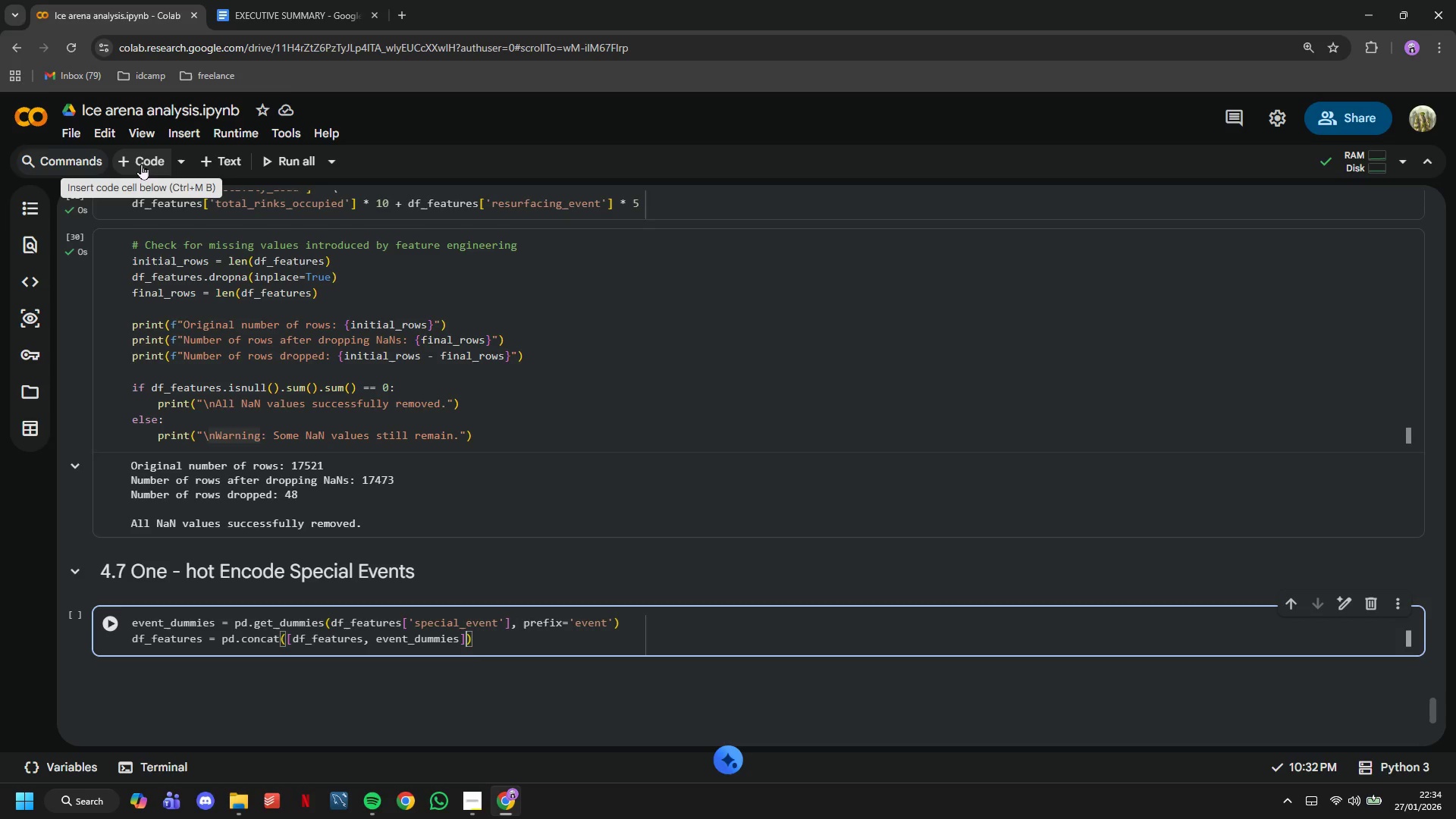 
 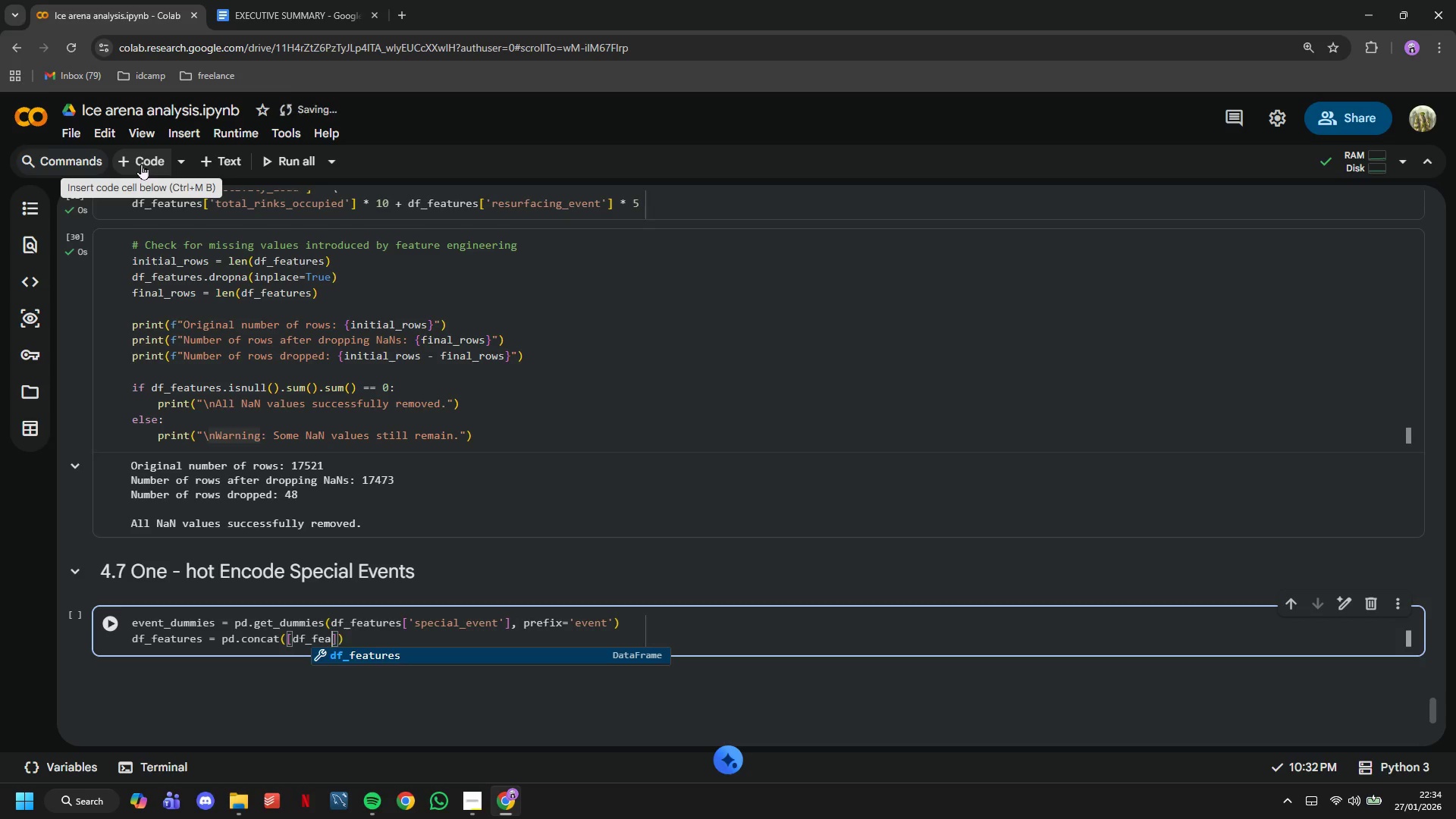 
key(ArrowRight)
 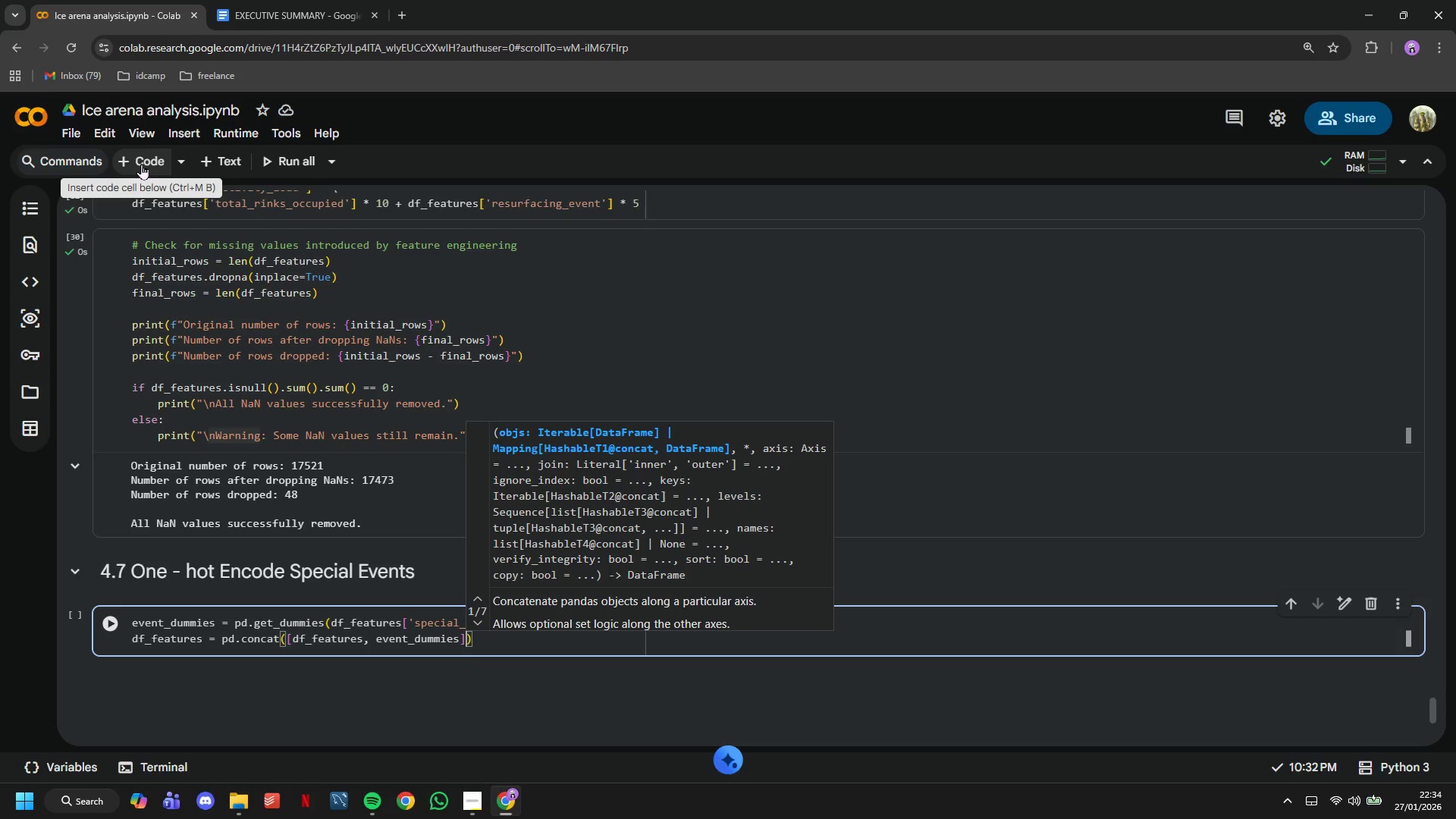 
type(, axis = 1)
 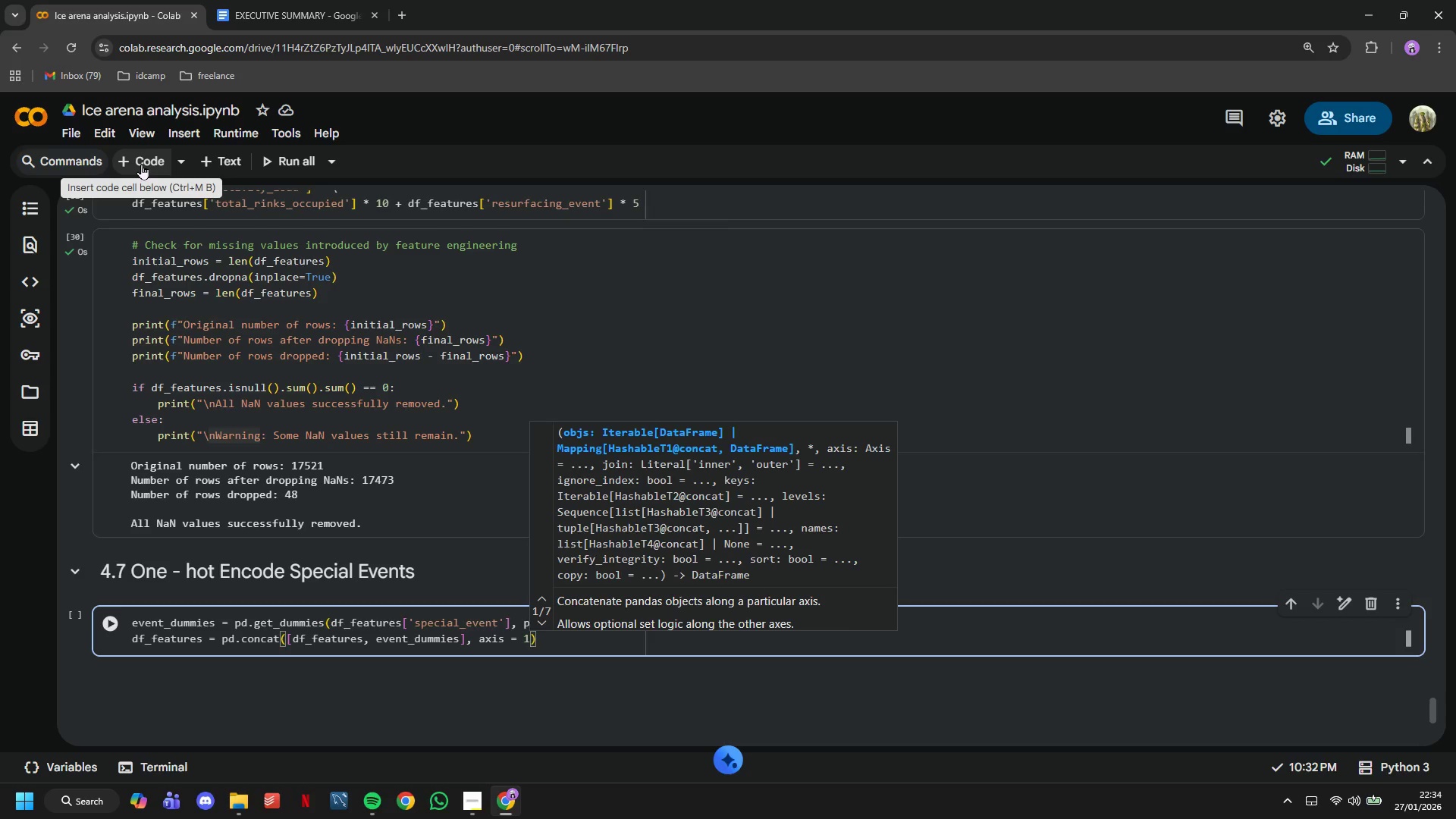 
key(ArrowLeft)
 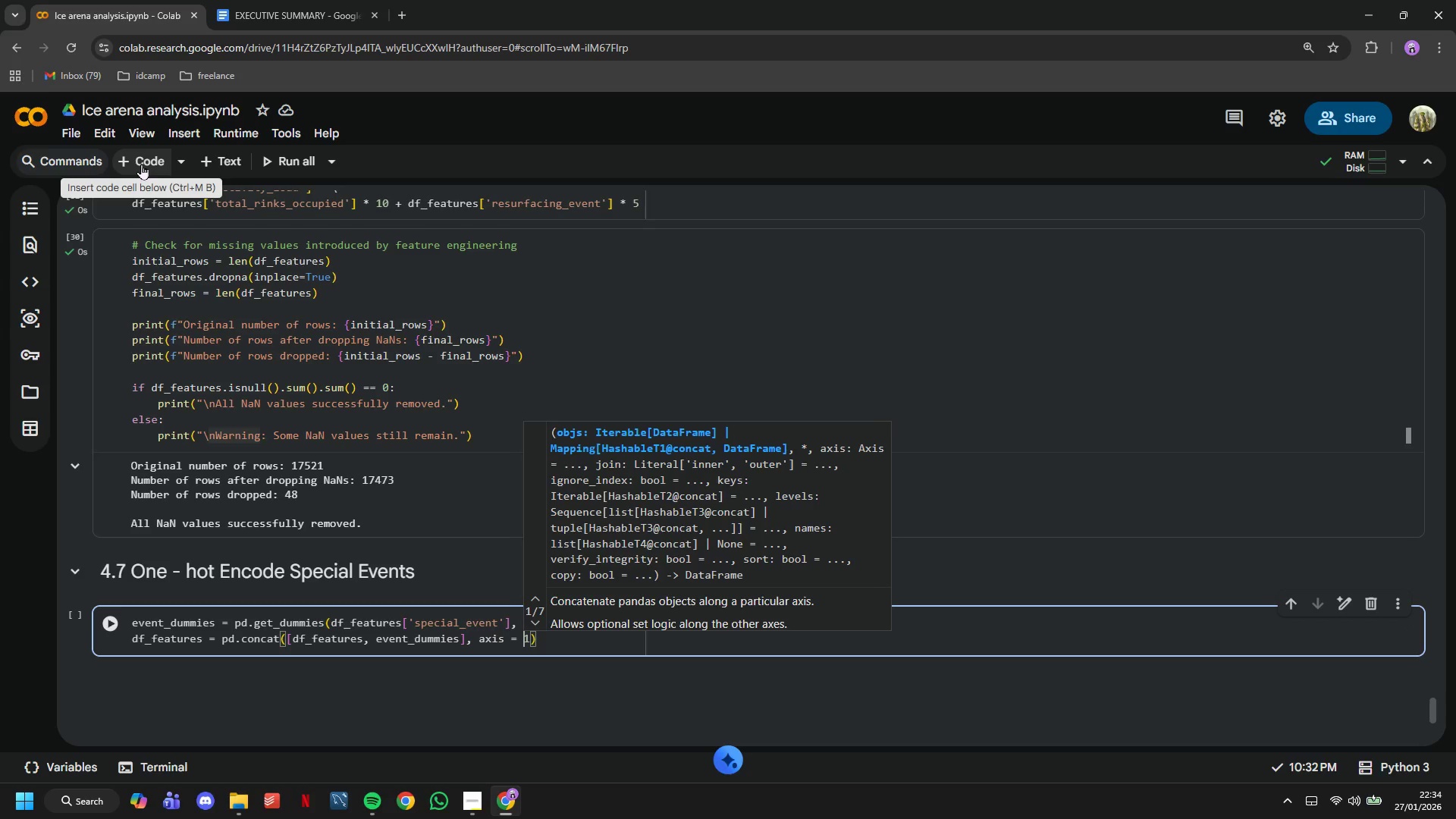 
key(Backspace)
 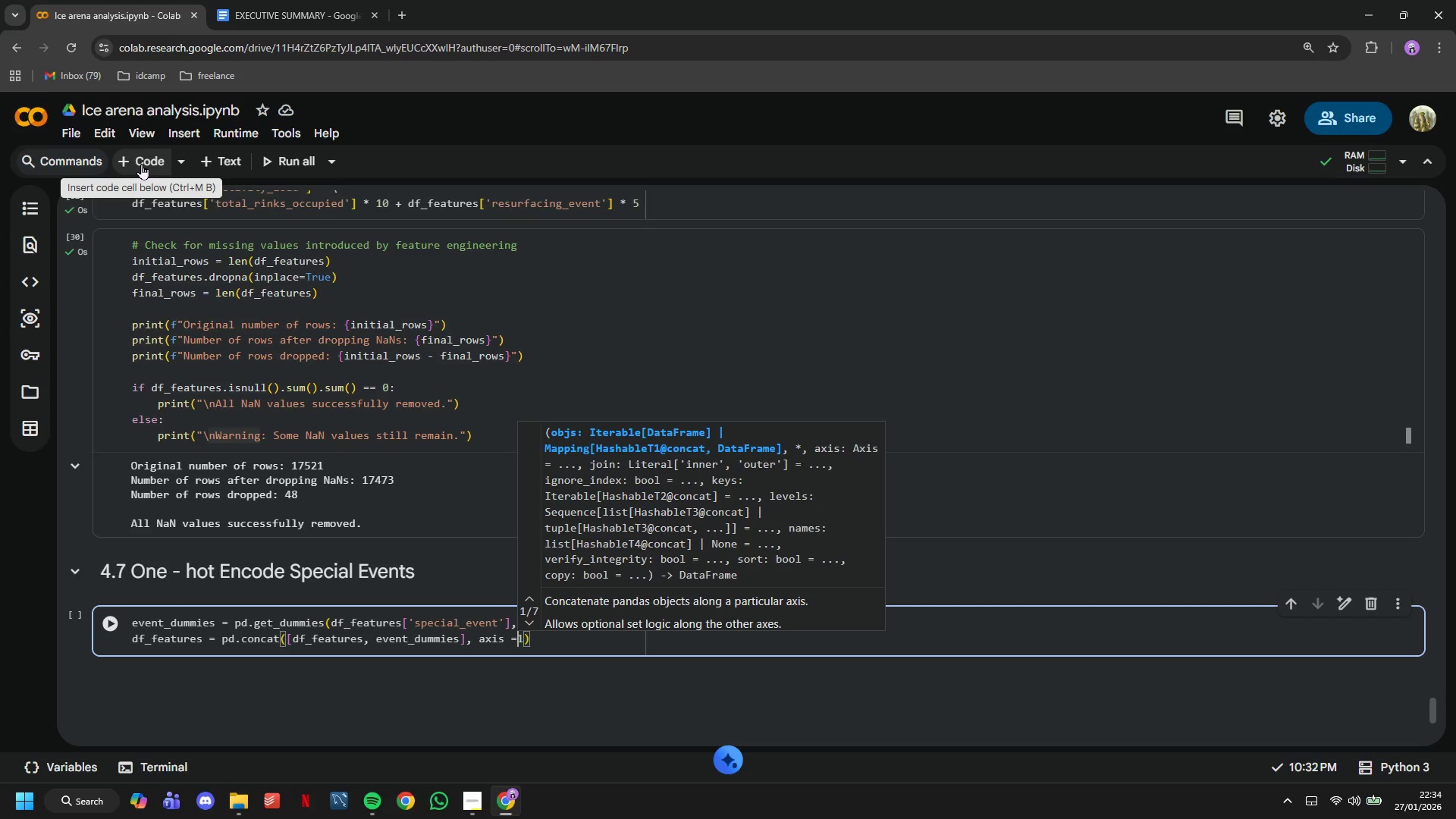 
key(ArrowLeft)
 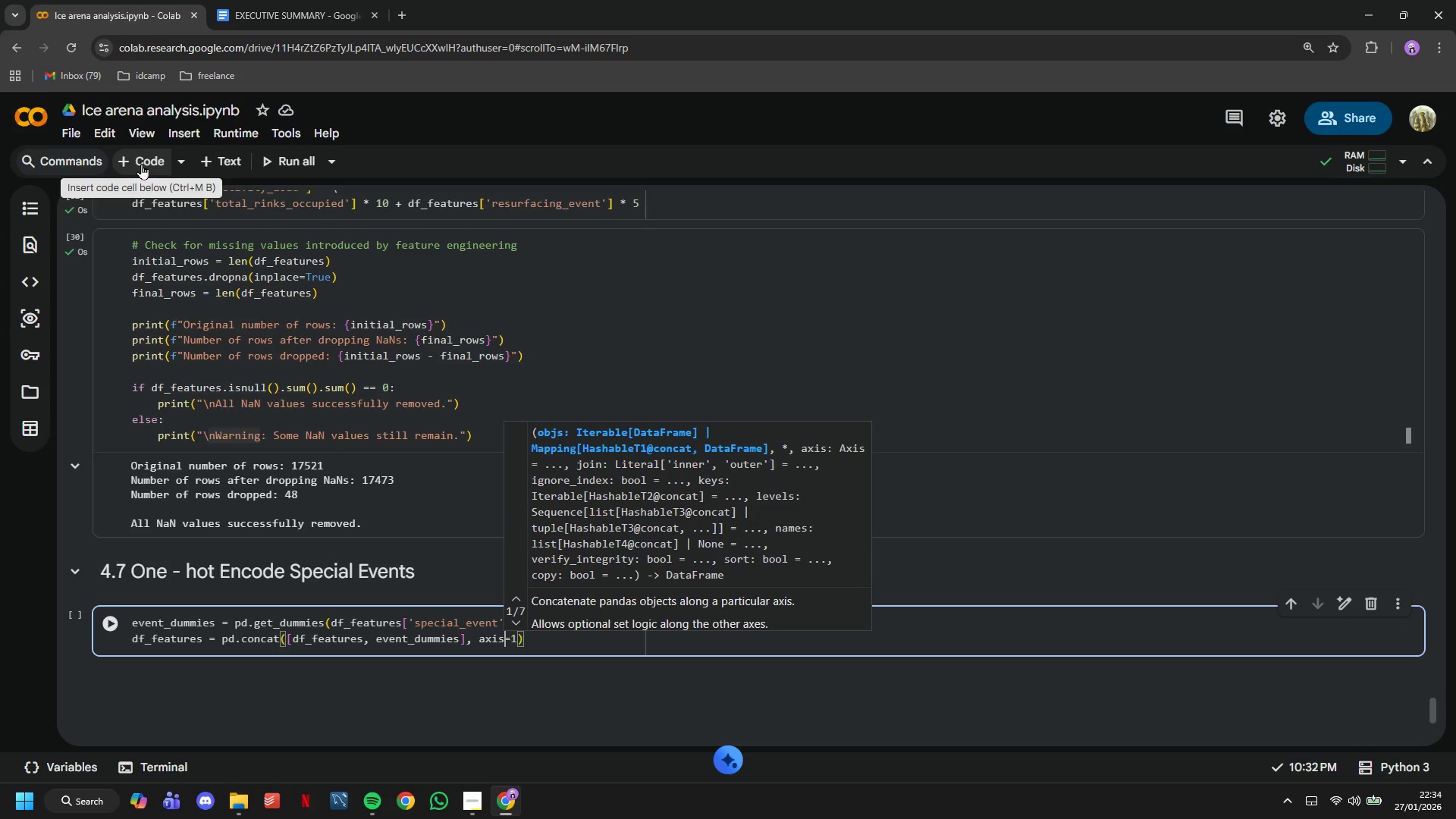 
key(Backspace)
 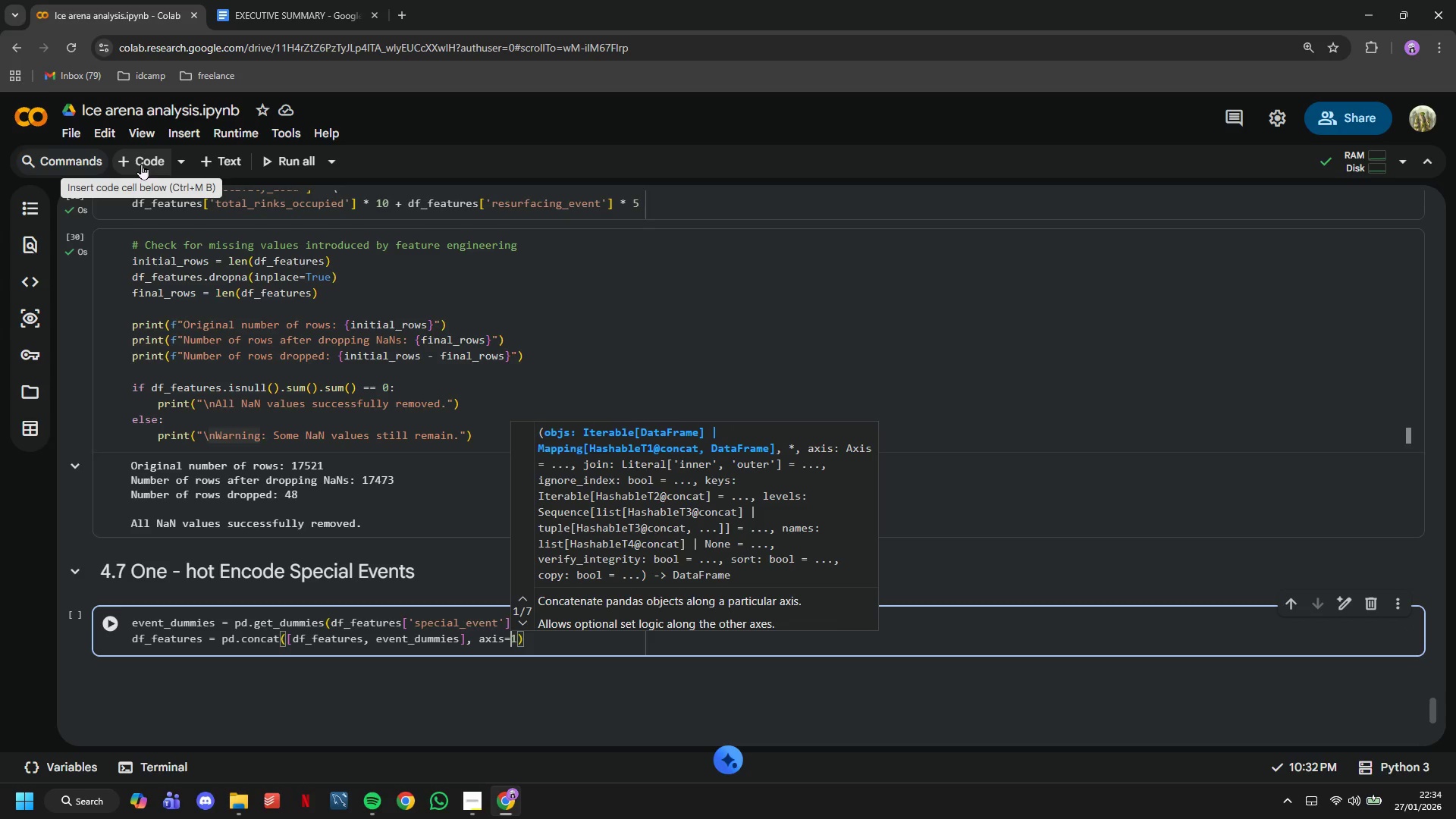 
key(ArrowRight)
 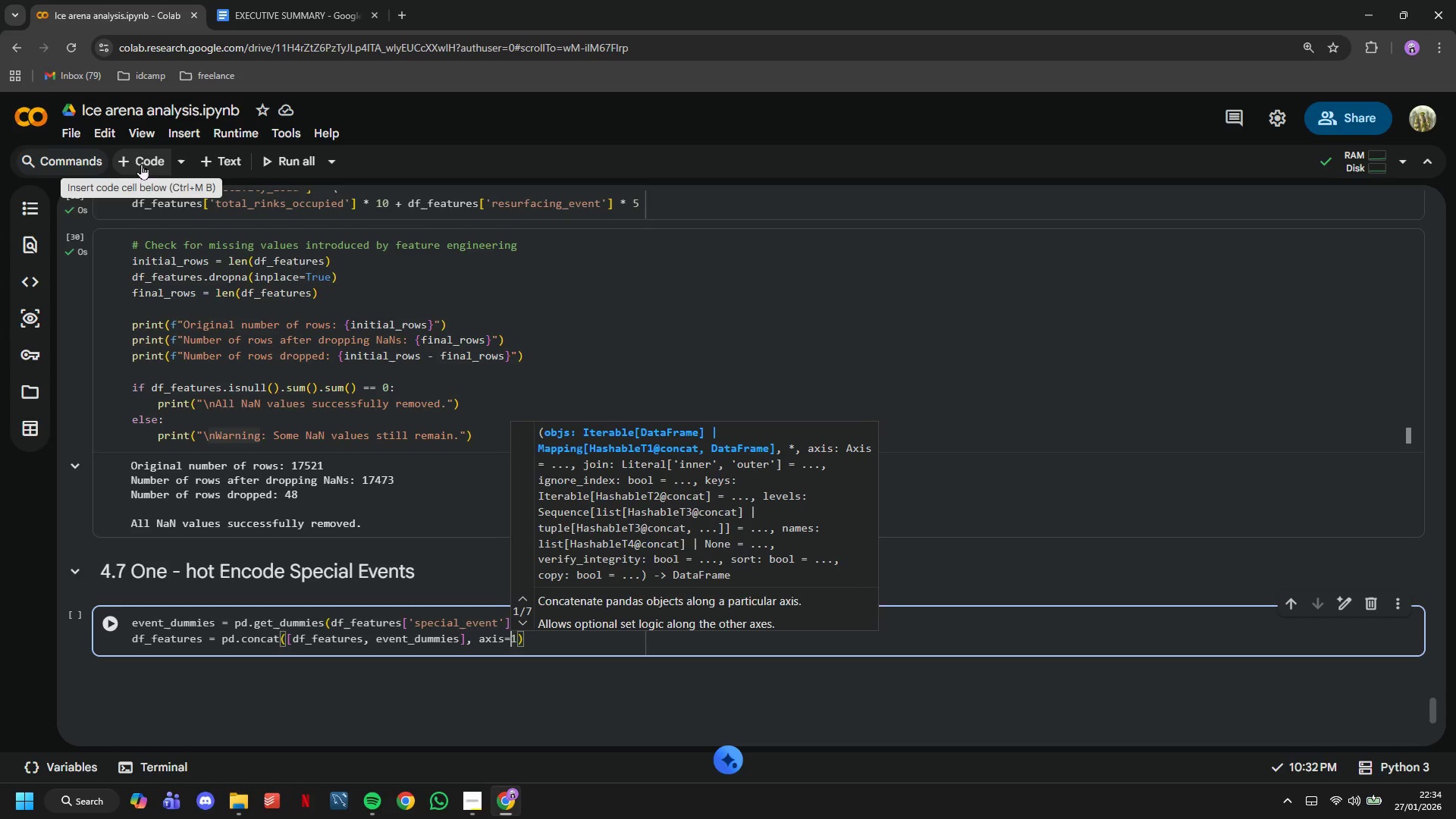 
key(ArrowRight)
 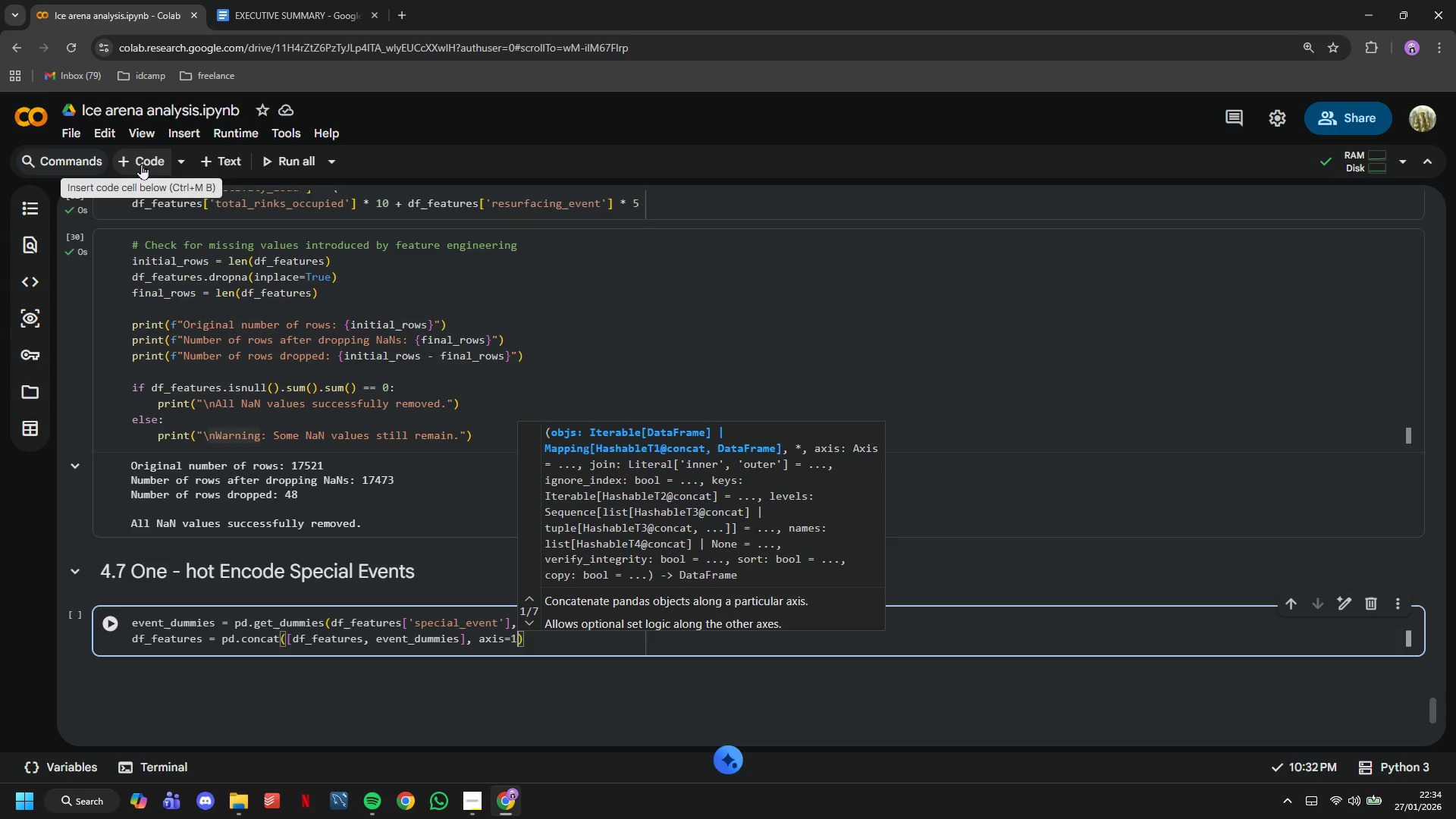 
key(ArrowRight)
 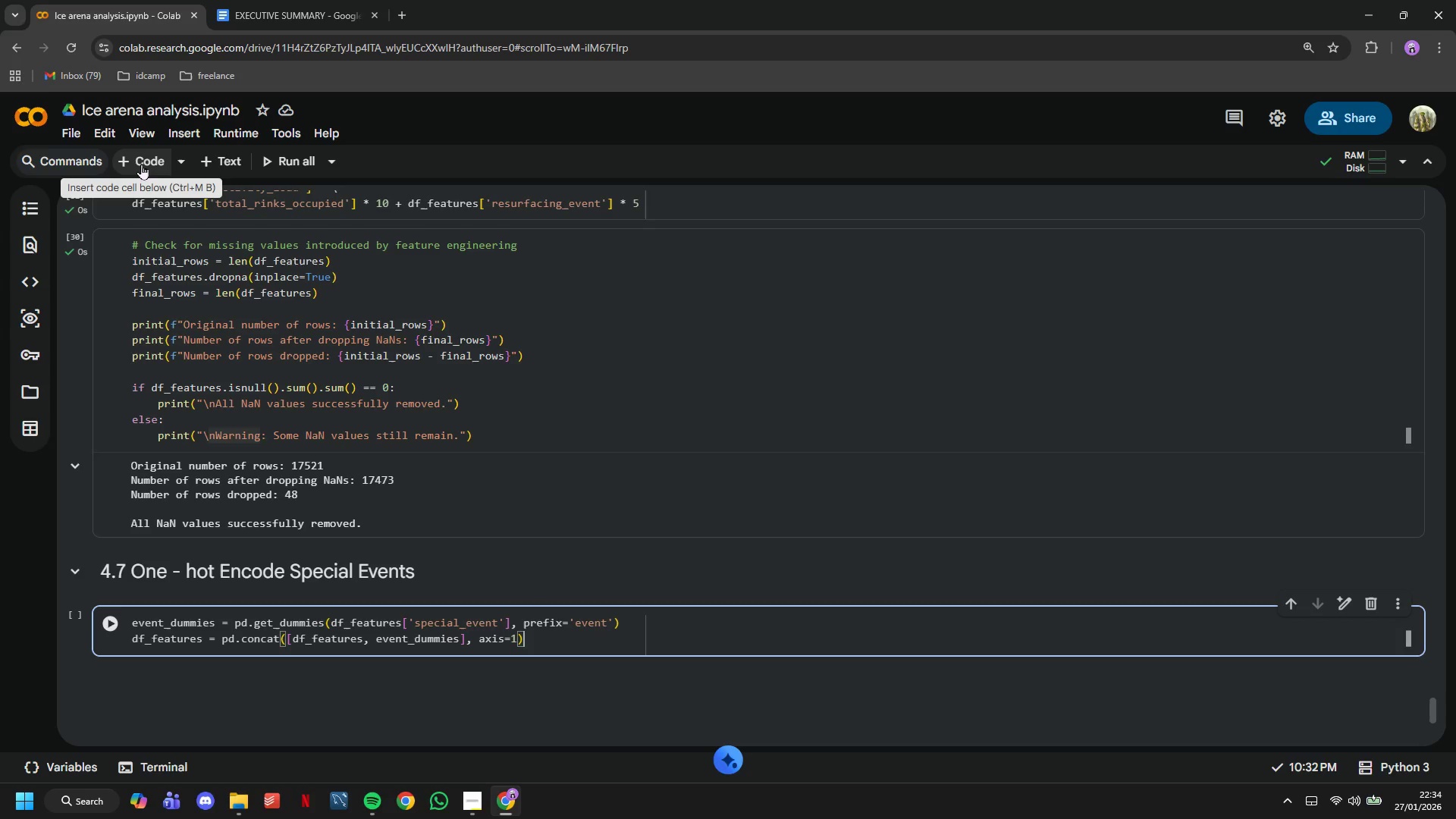 
key(Backslash)
 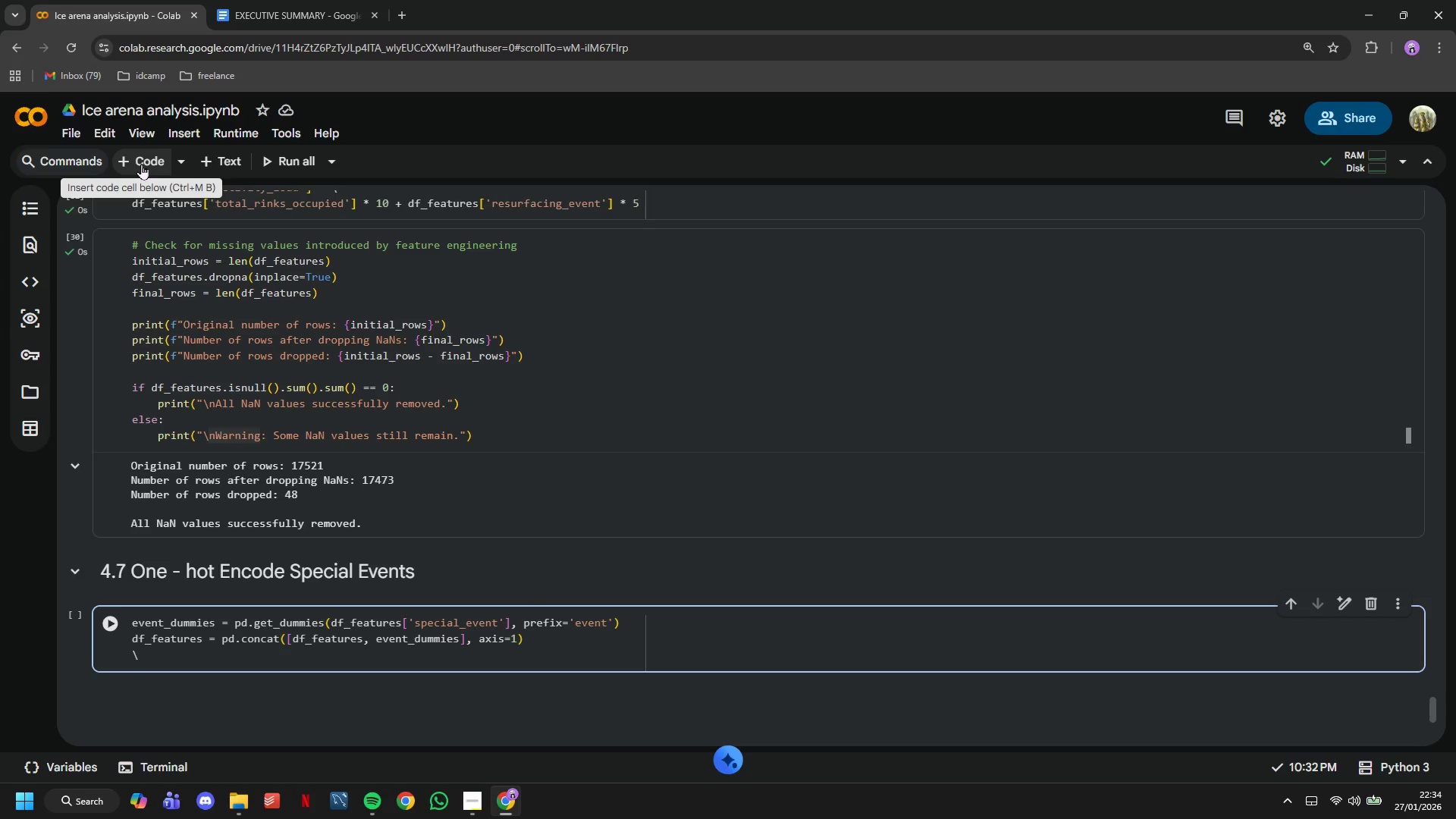 
key(Enter)
 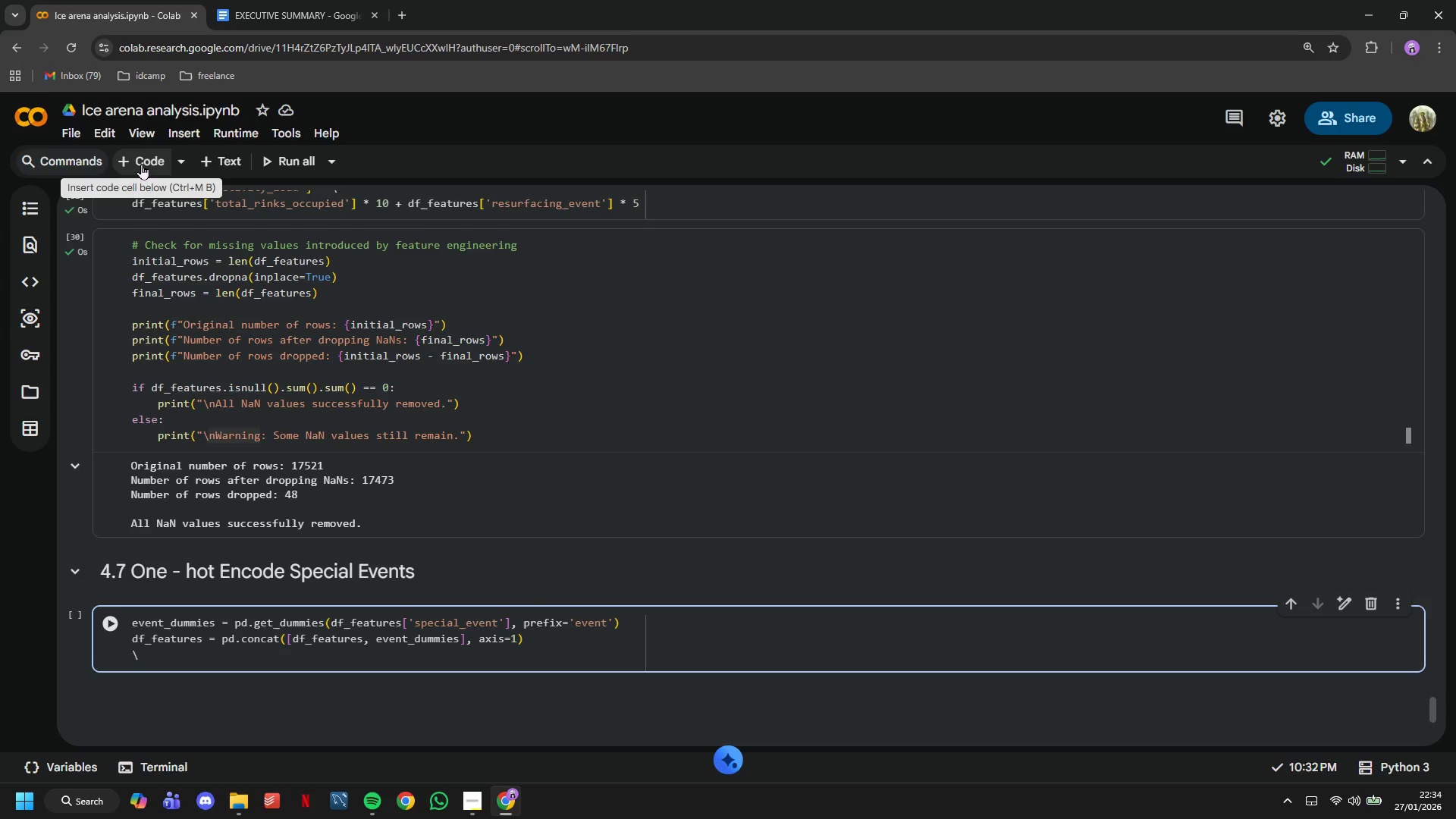 
key(Backspace)
 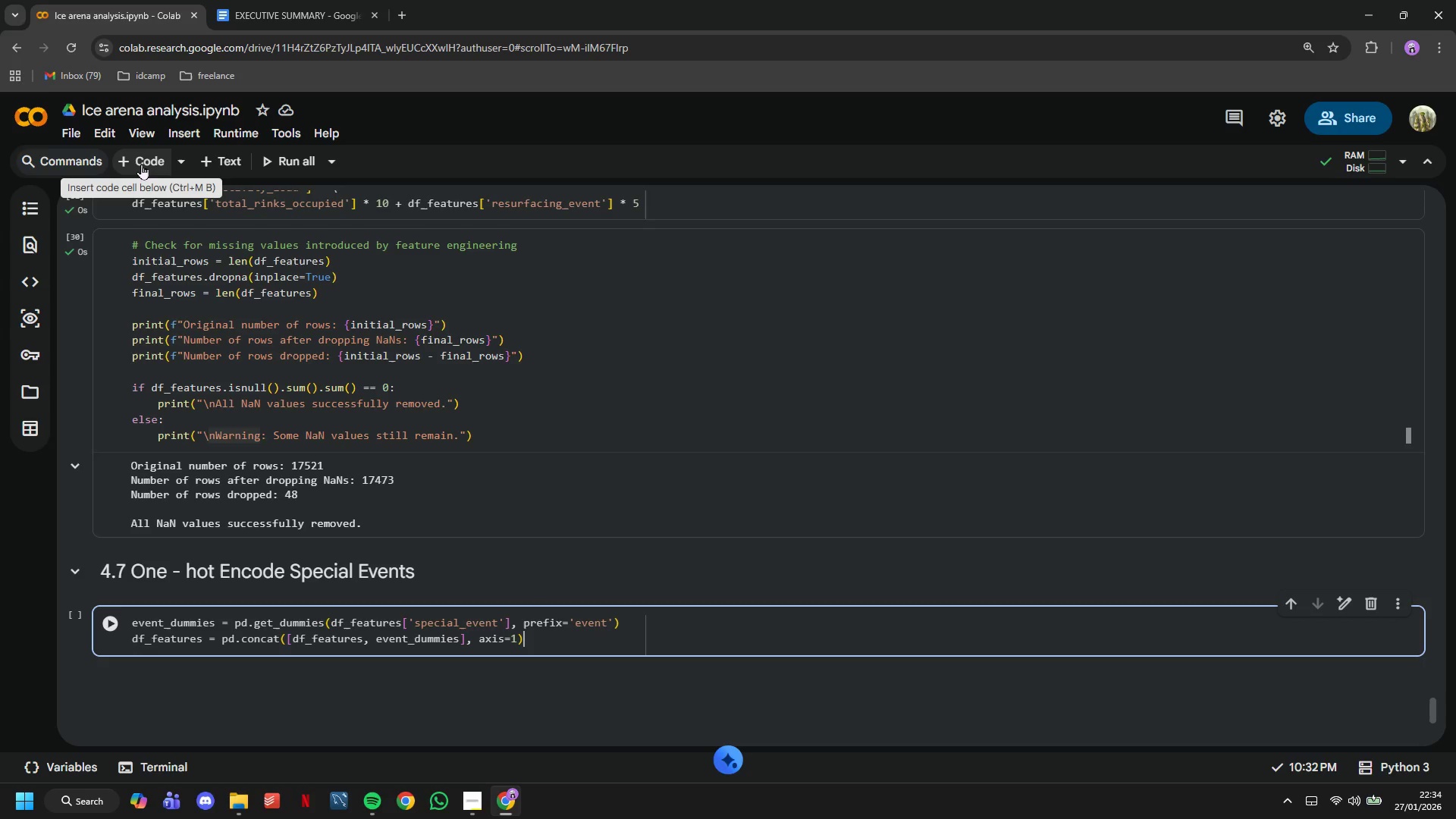 
key(Backspace)
 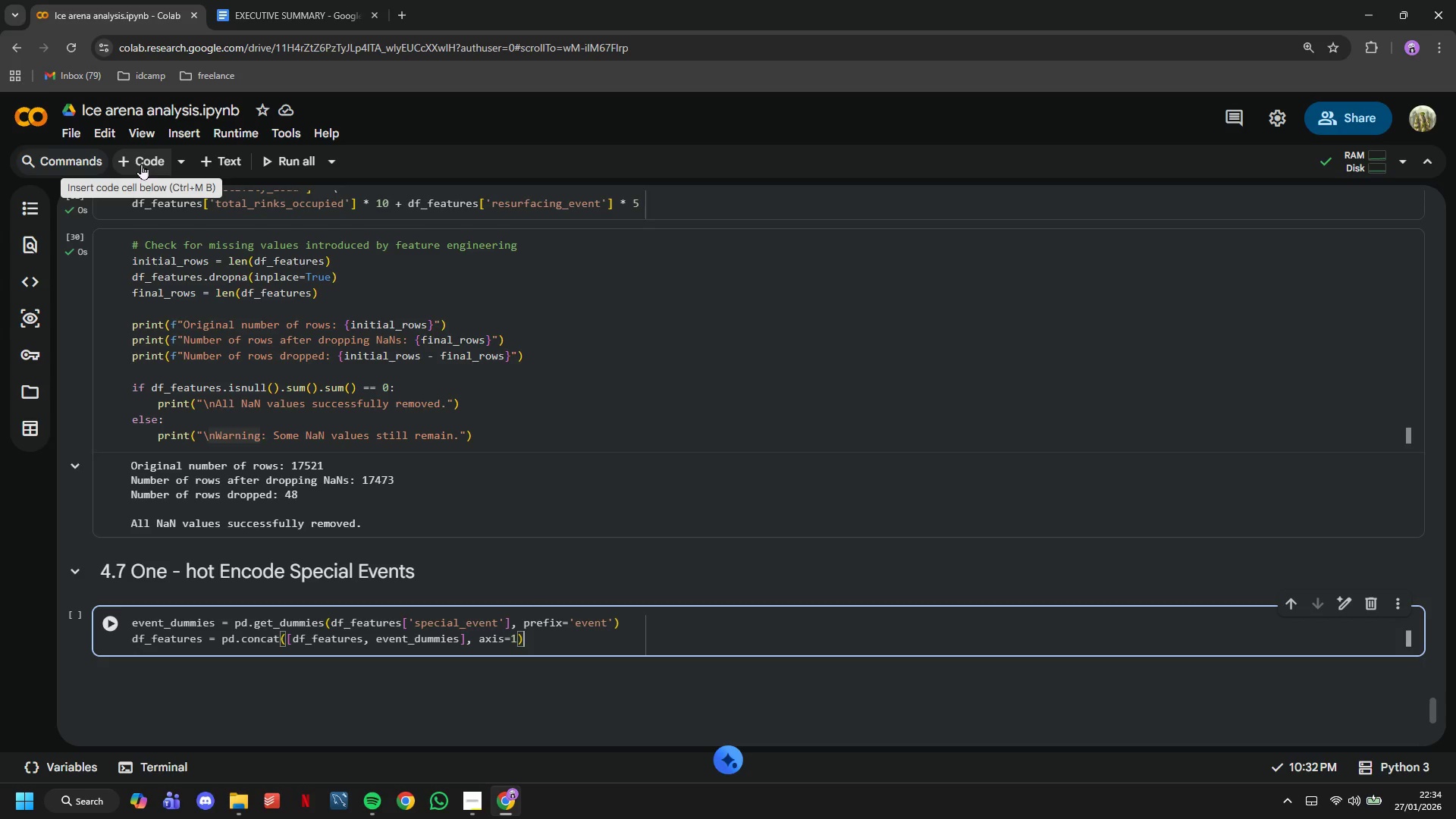 
key(Enter)
 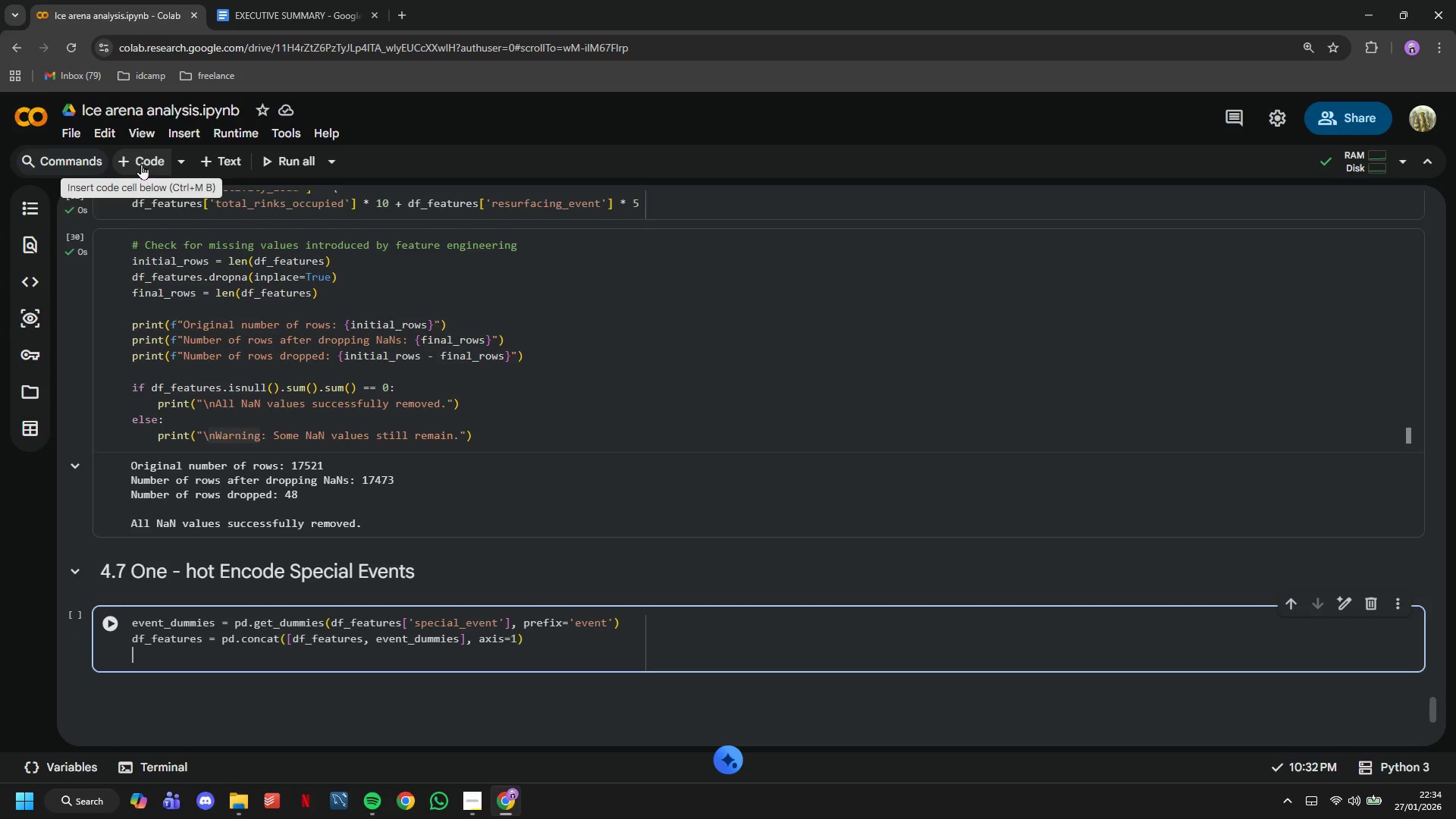 
key(Enter)
 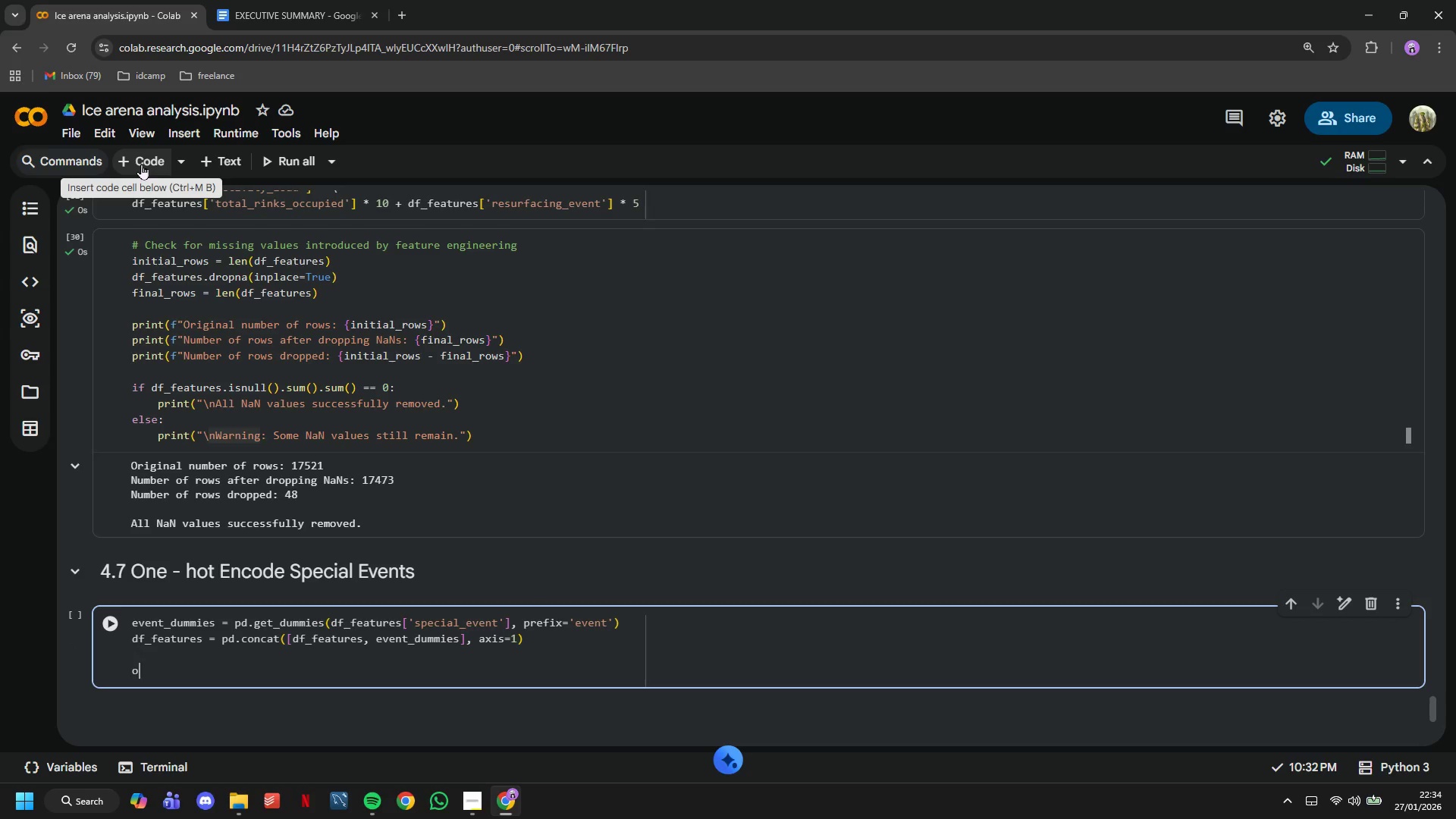 
type(o)
key(Backspace)
type(print(f"Created {len(ee)
key(Backspace)
type(vet)
key(Backspace)
type(nt_dummies.columns)
 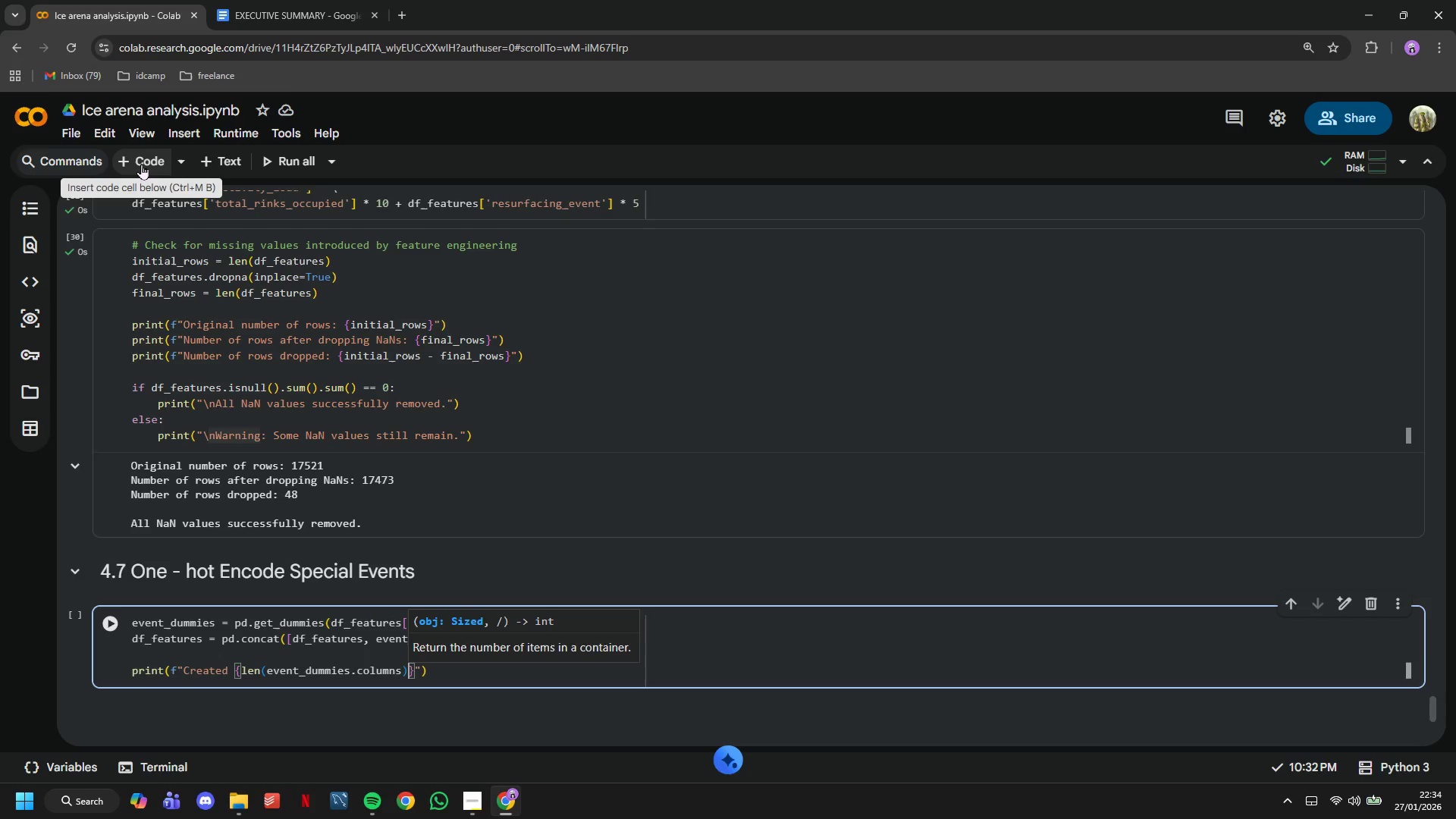 
 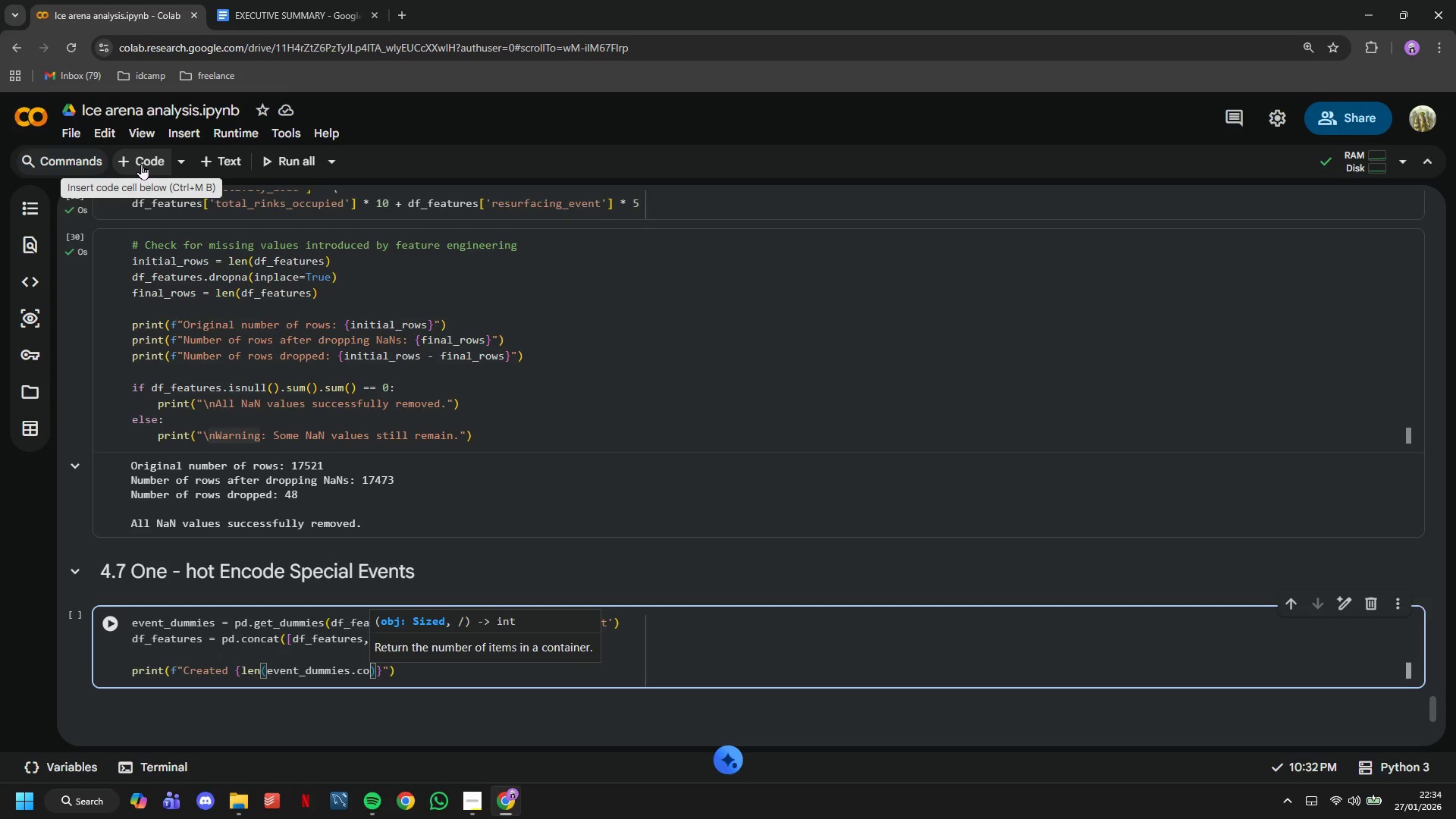 
key(ArrowRight)
 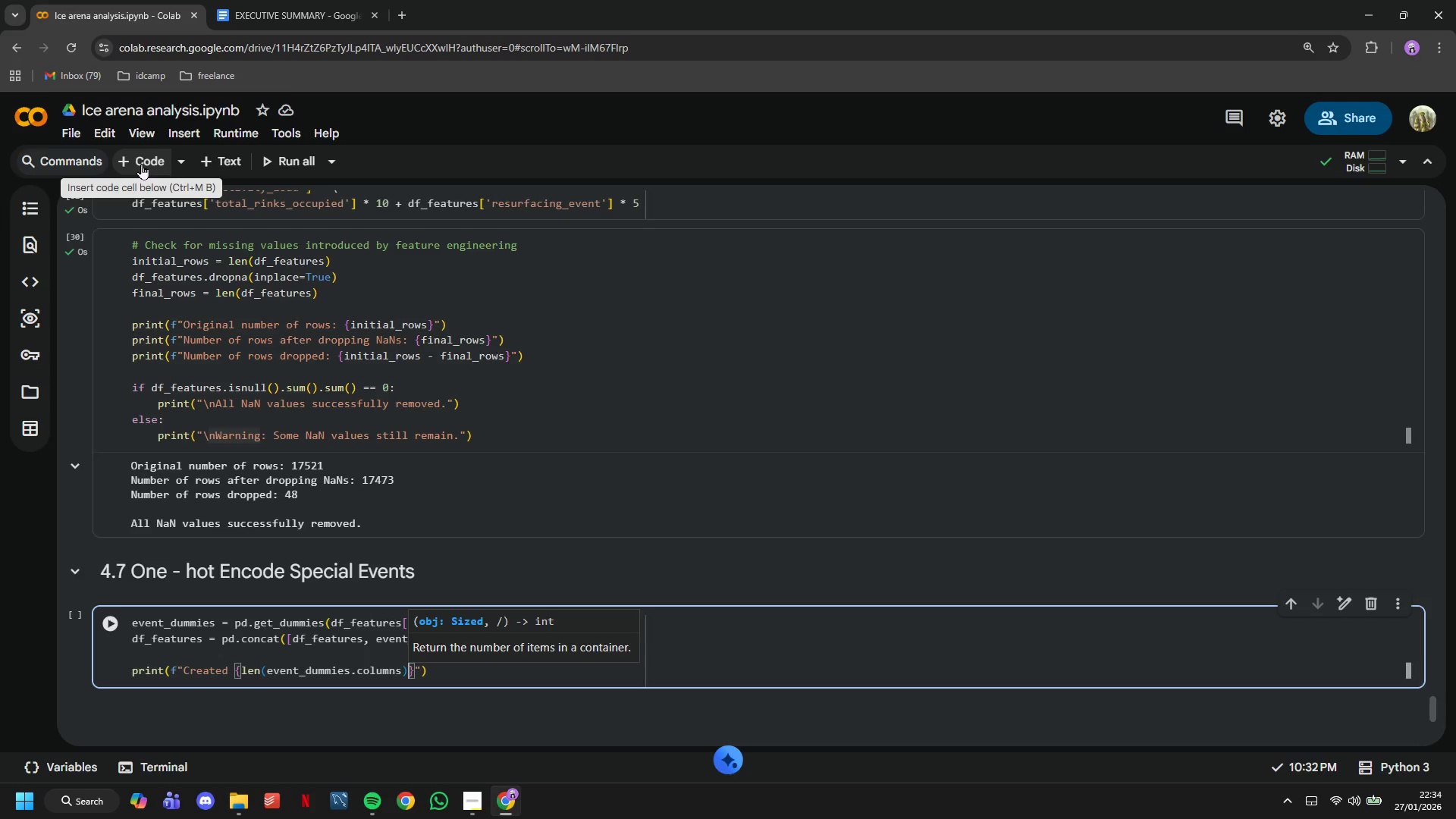 
key(ArrowRight)
 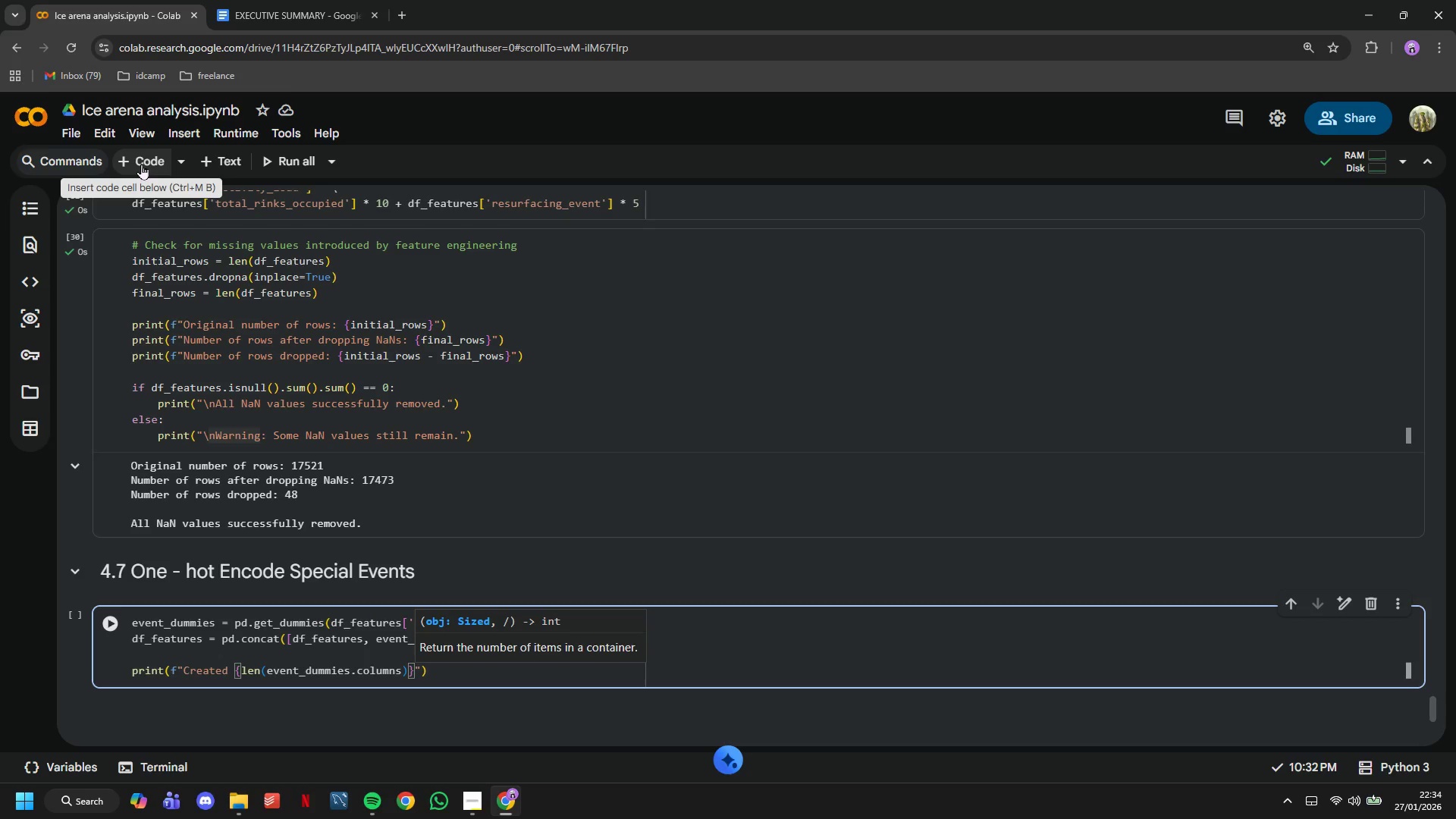 
type( event indicator features)
 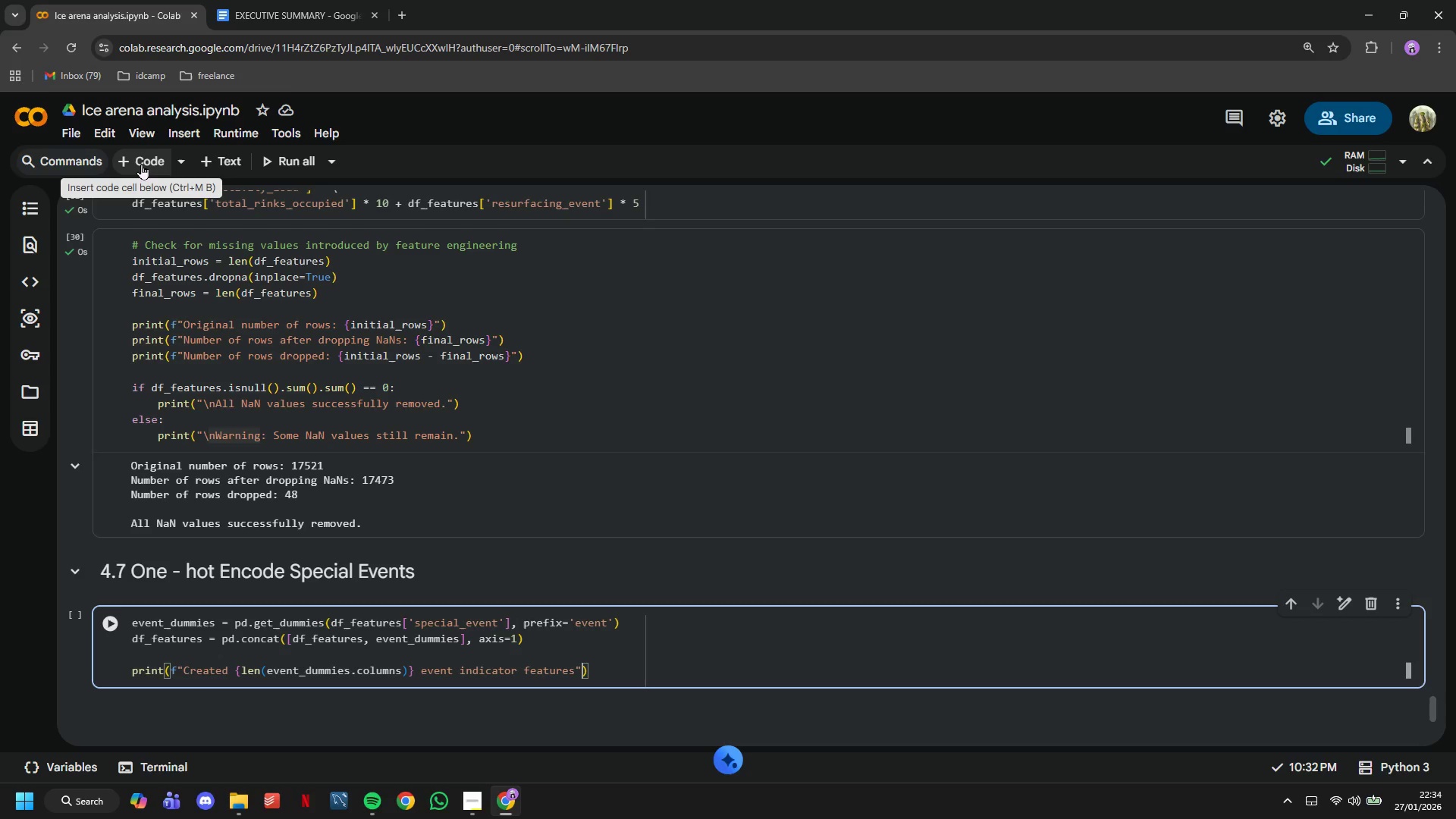 
key(ArrowRight)
 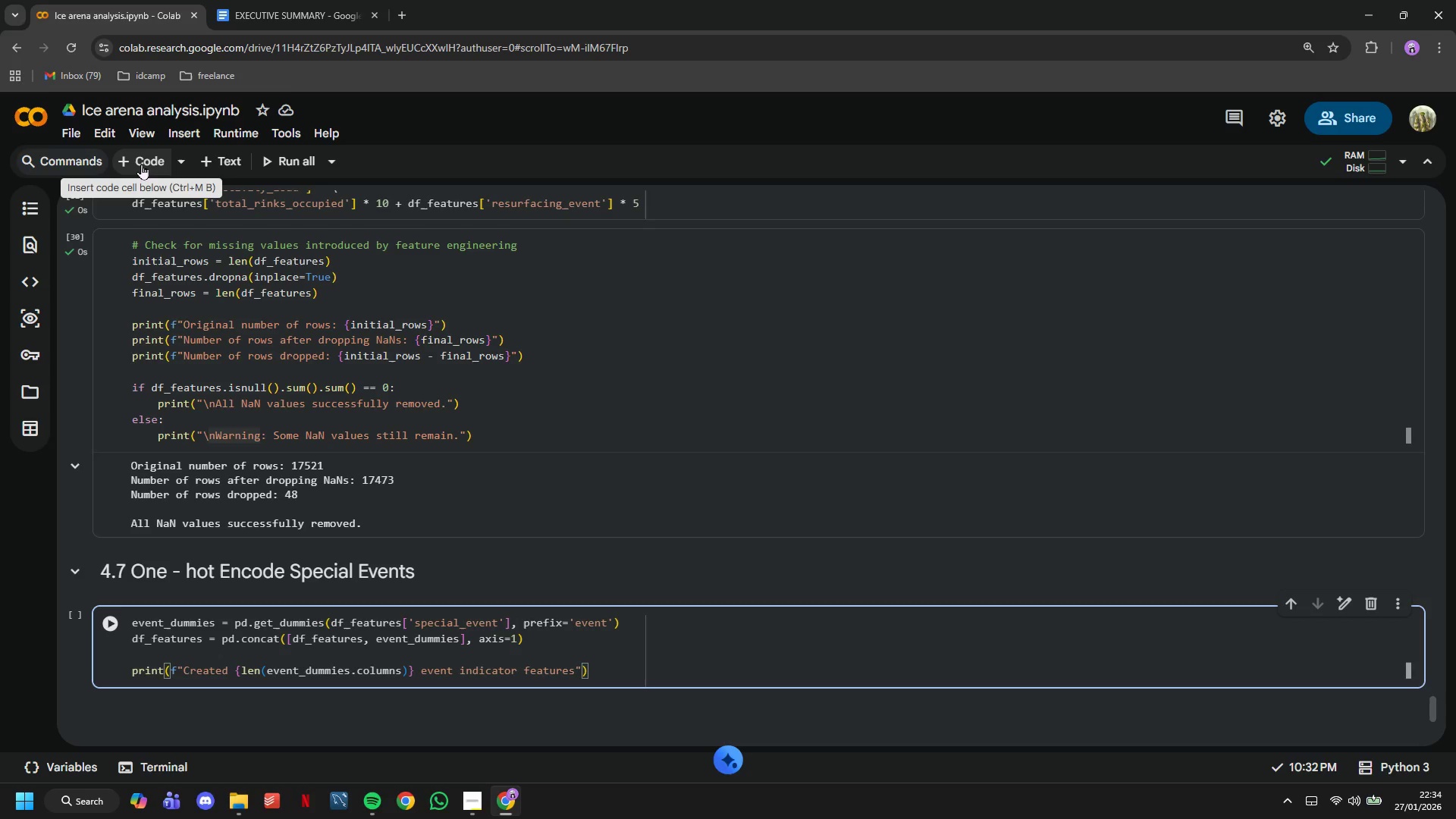 
key(ArrowRight)
 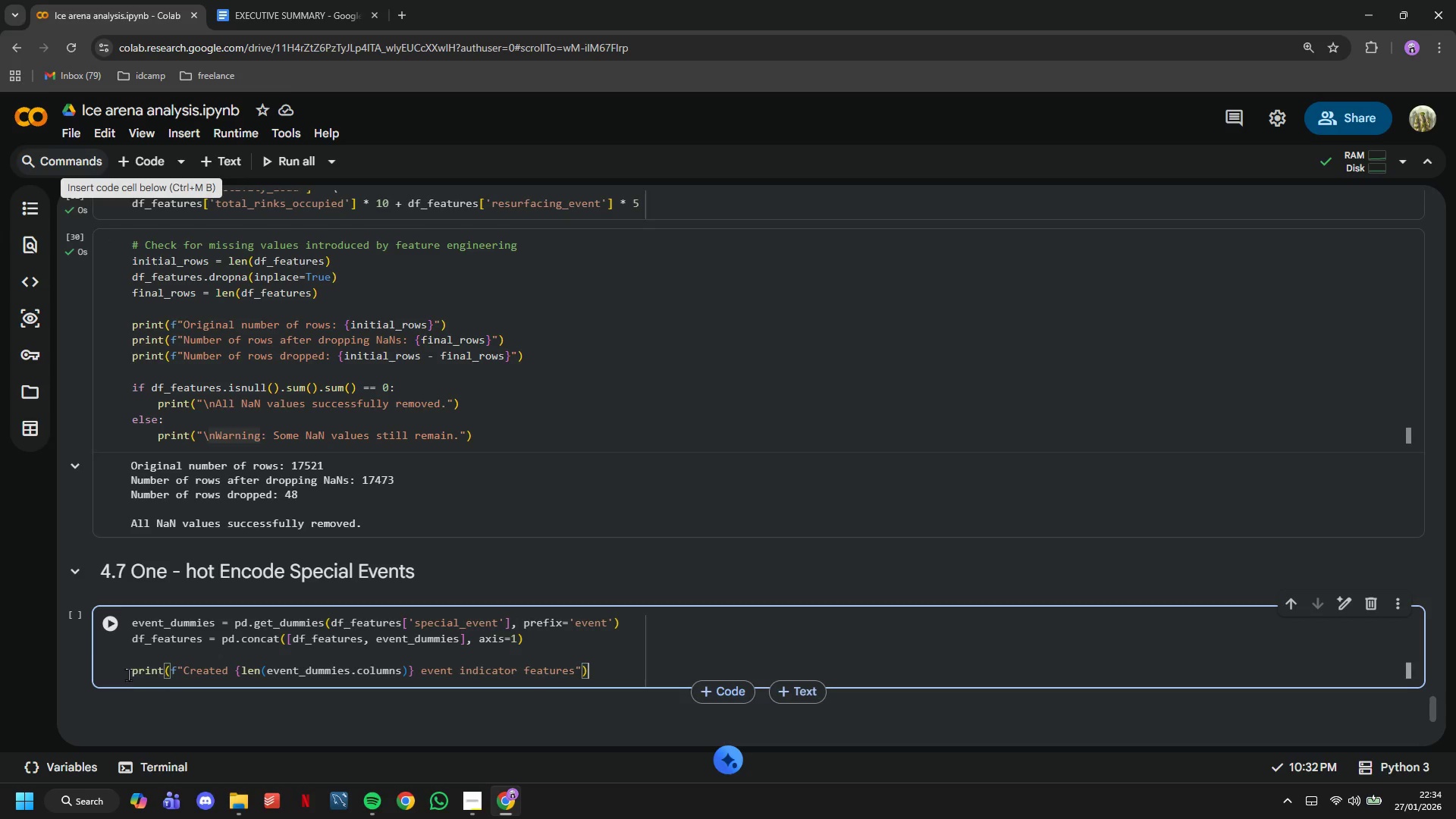 
left_click([107, 623])
 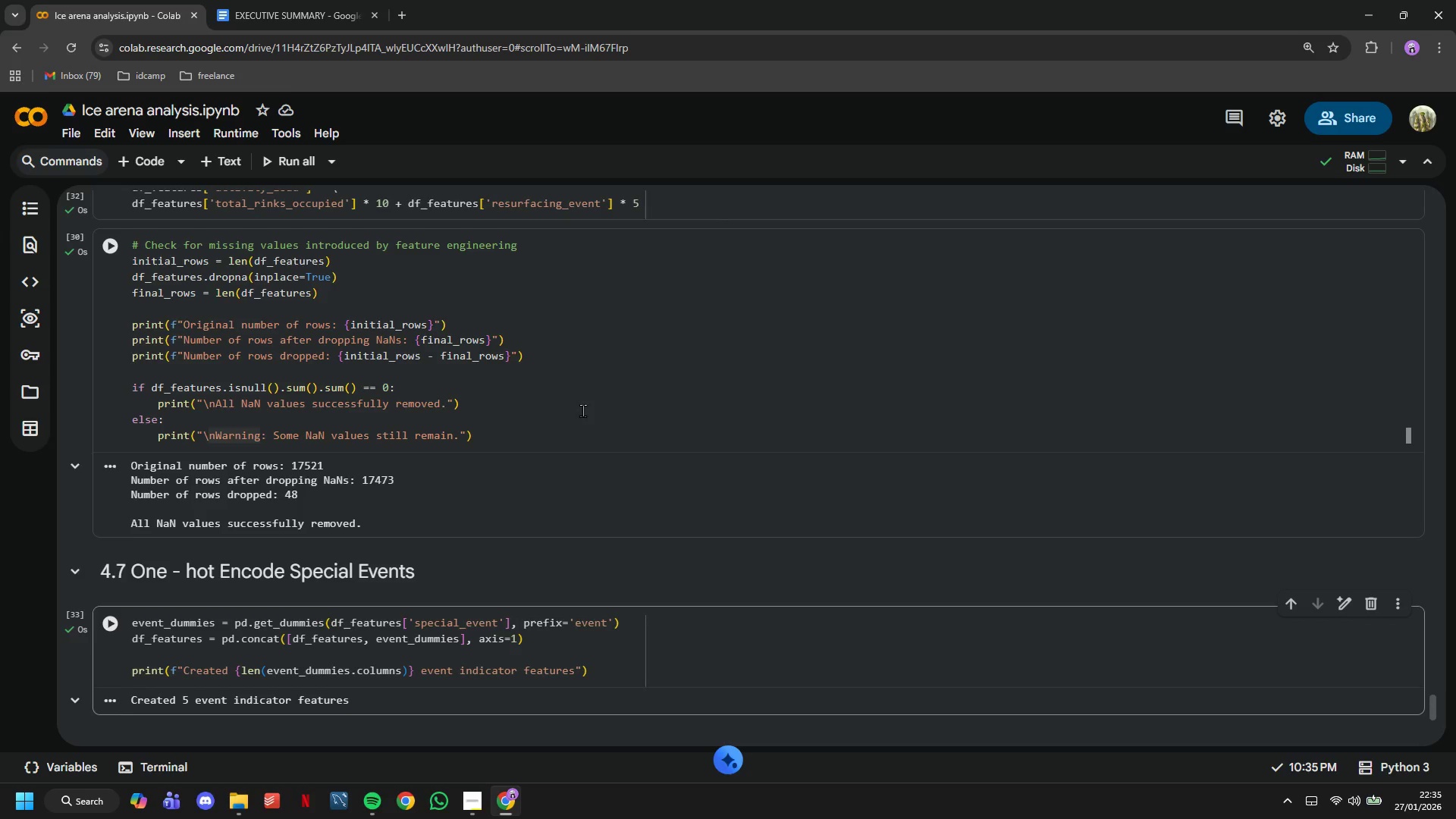 
scroll: coordinate [582, 410], scroll_direction: down, amount: 2.0
 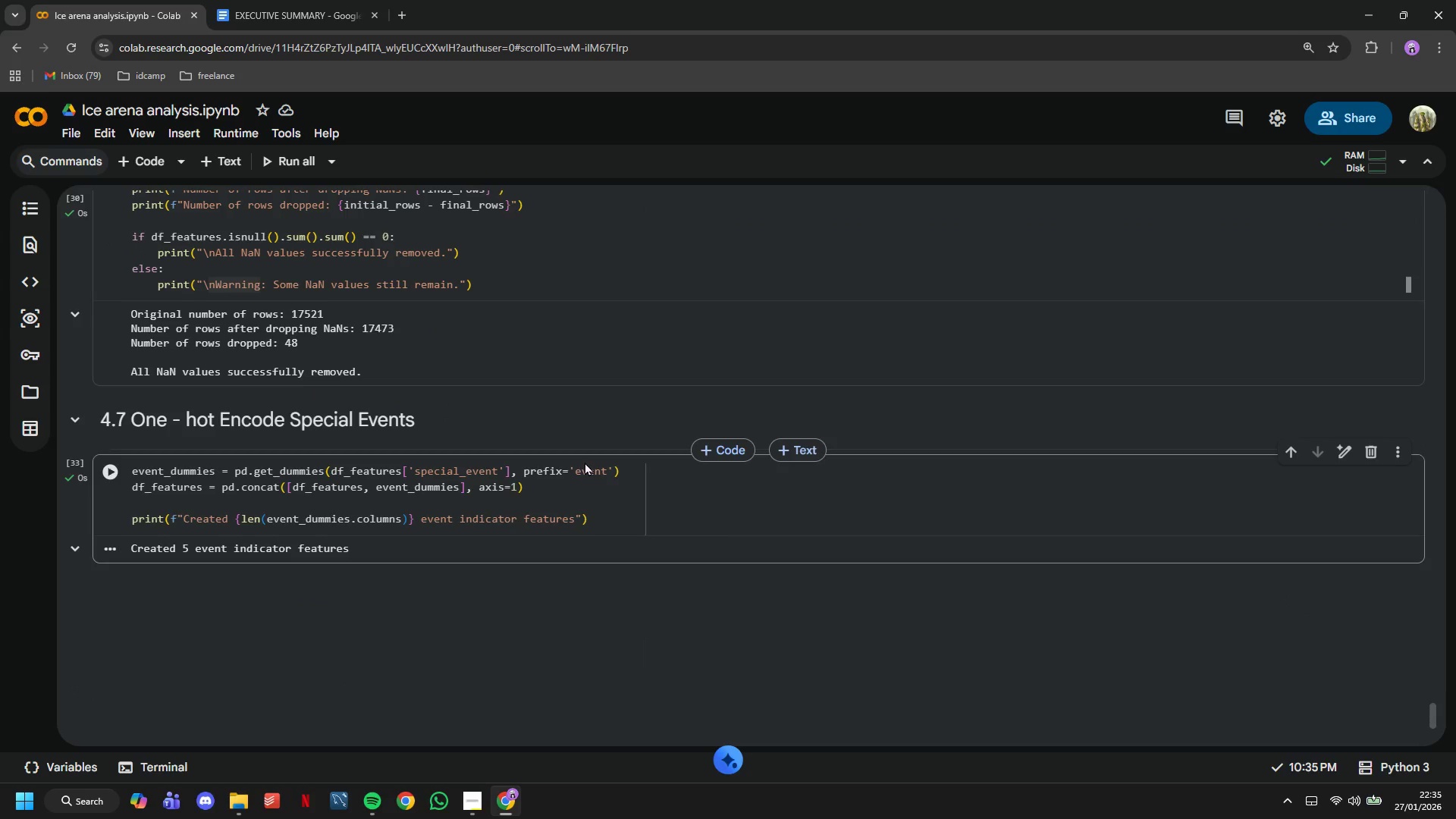 
left_click([571, 521])
 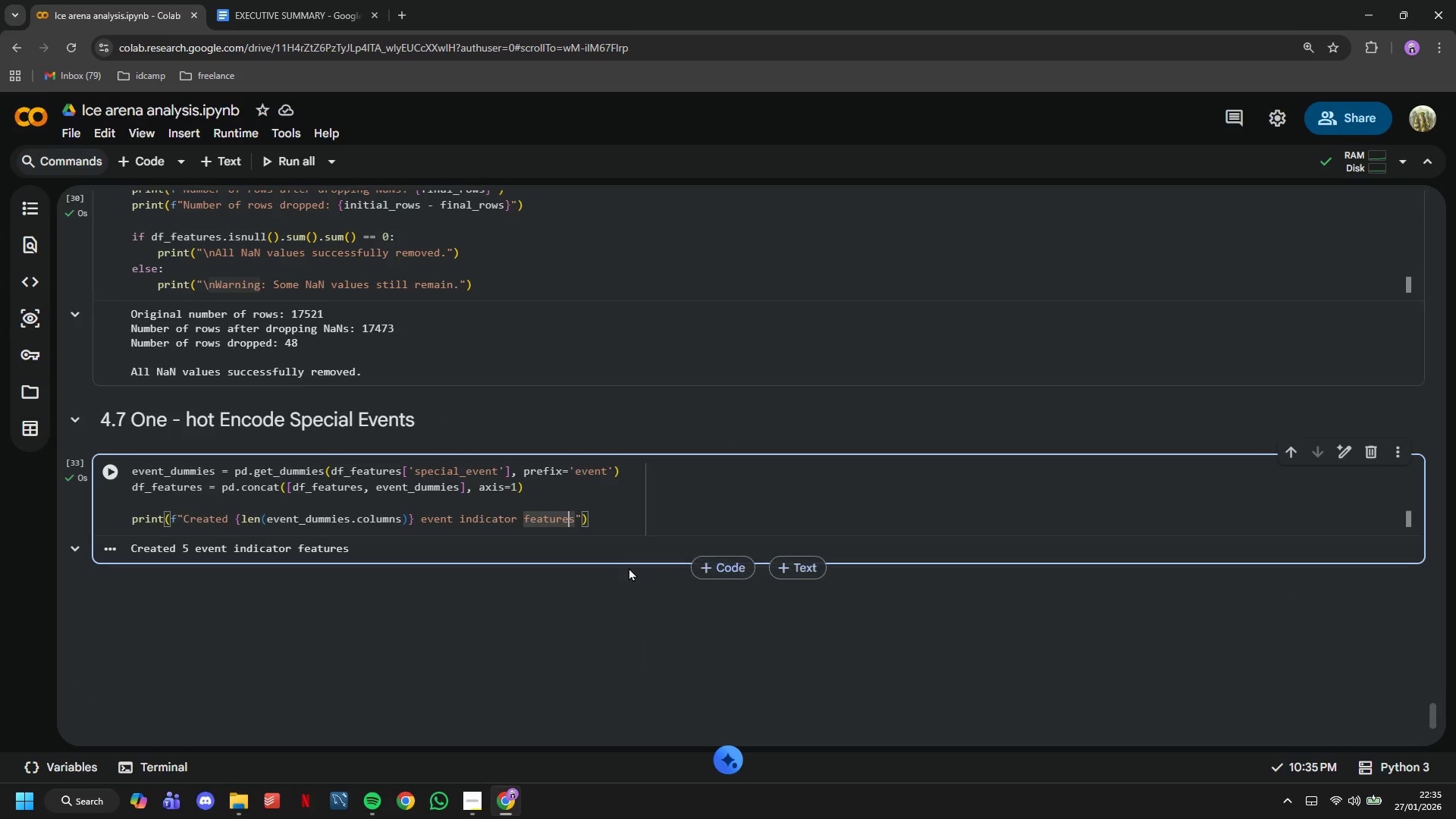 
key(ArrowRight)
 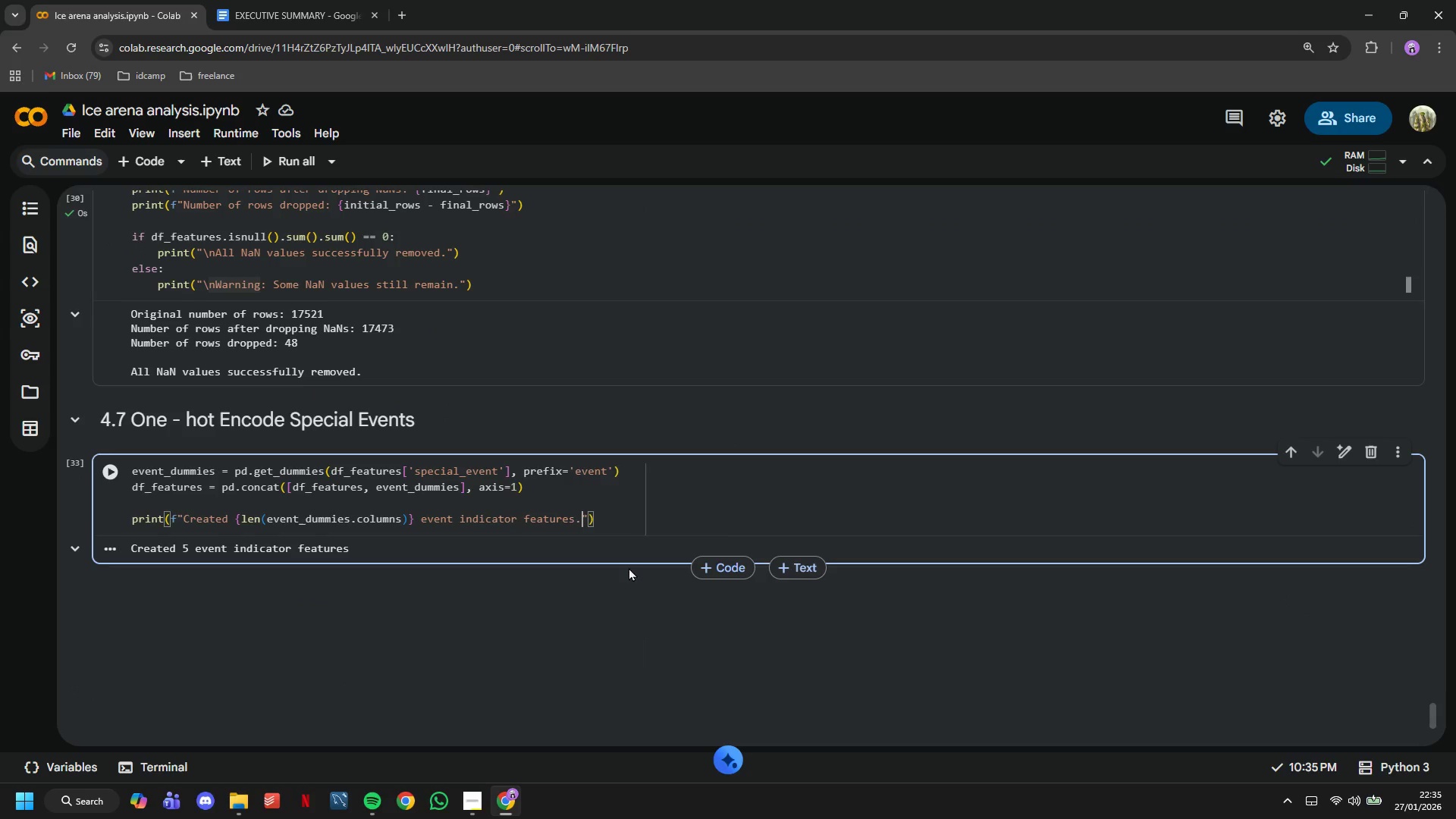 
key(Period)
 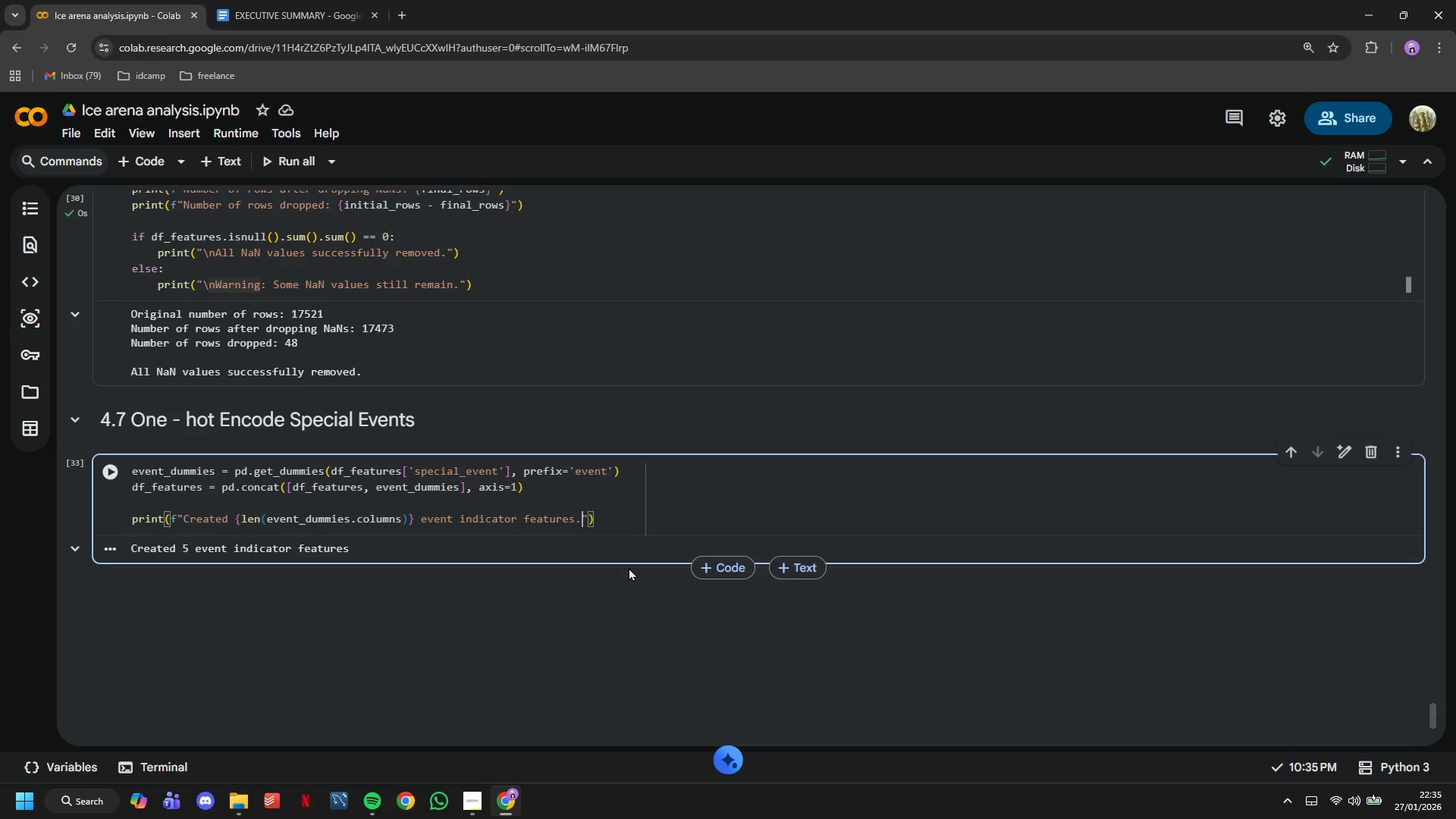 
key(Period)
 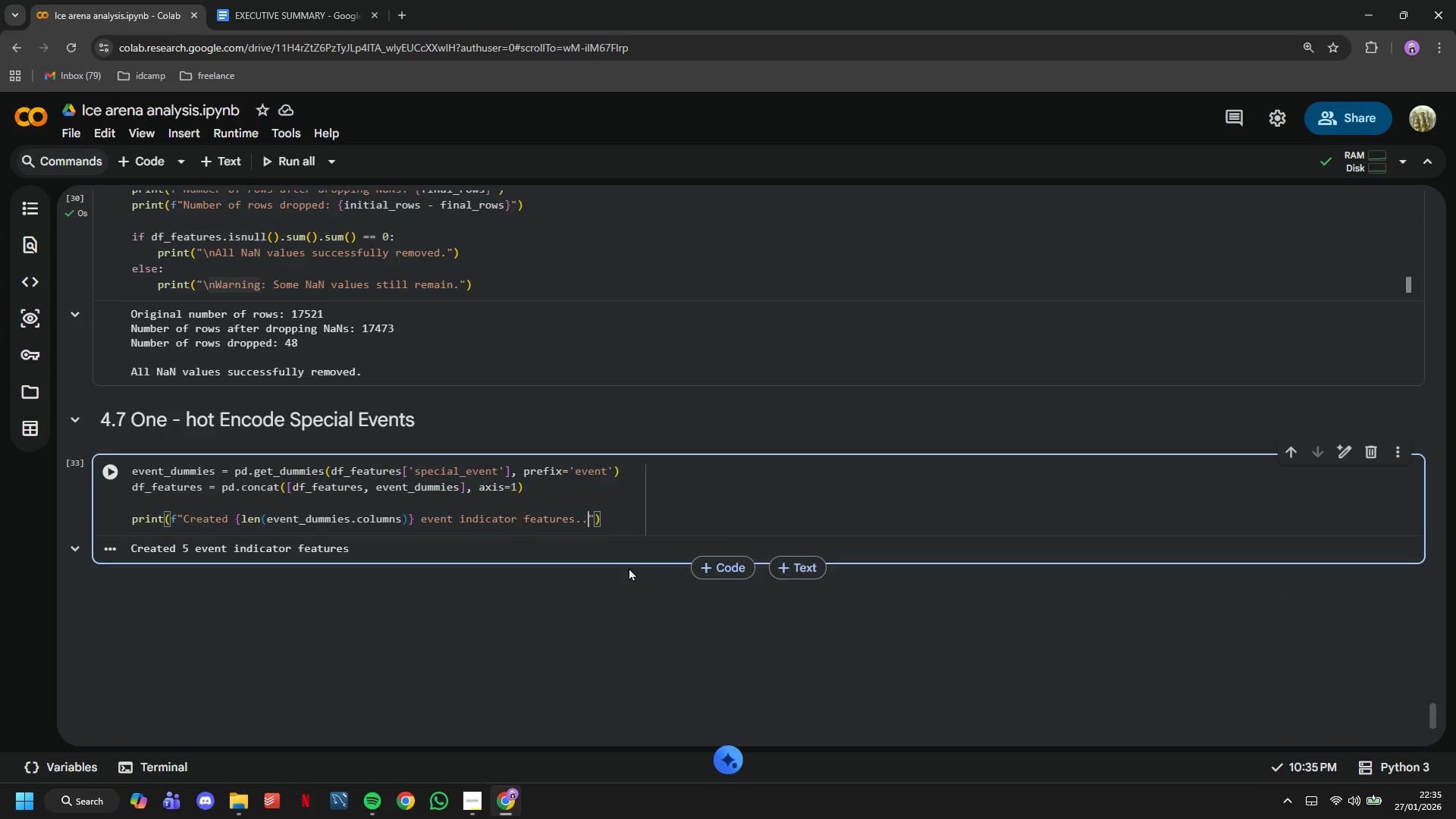 
key(Period)
 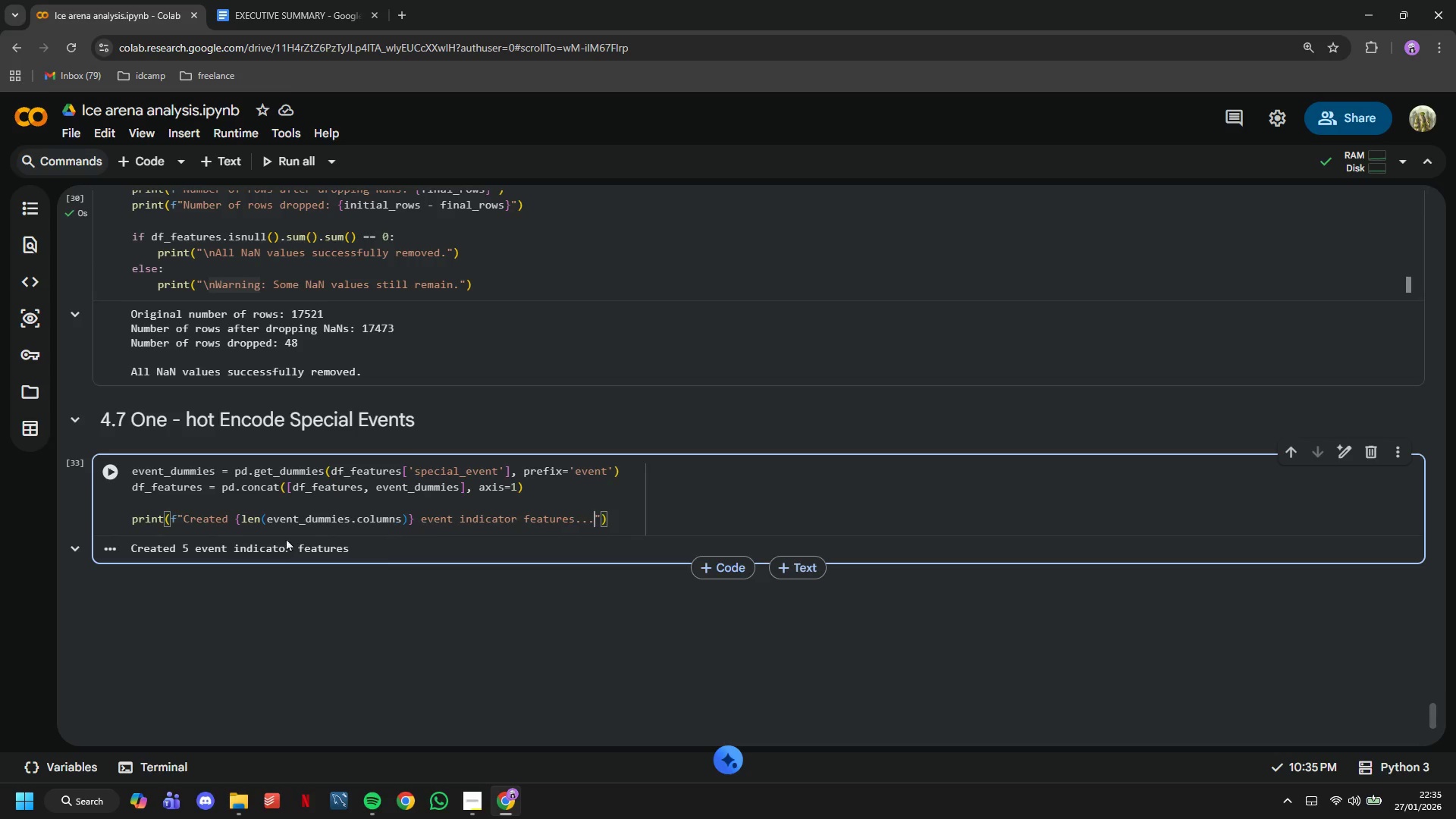 
left_click([114, 469])
 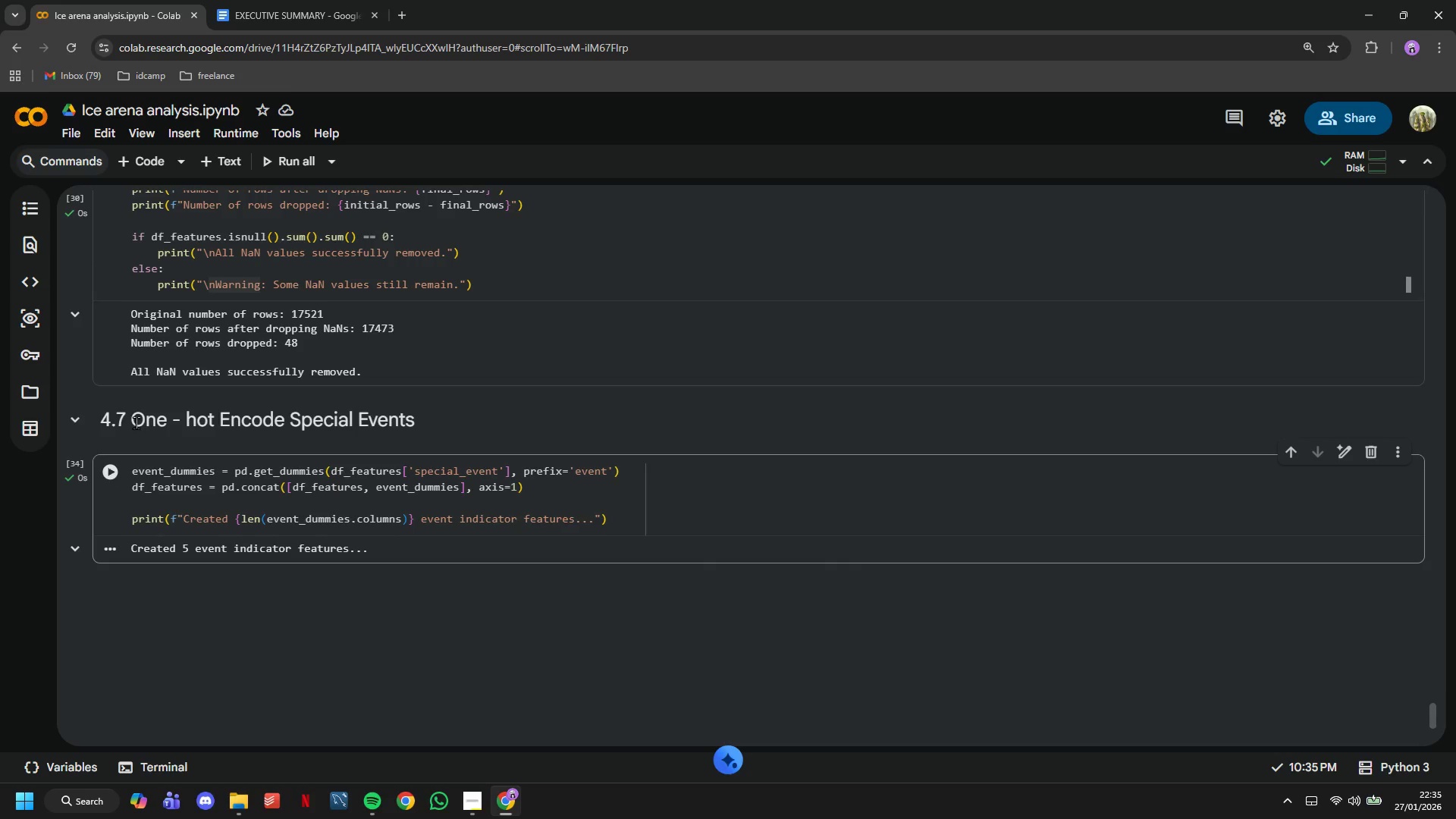 
double_click([136, 422])
 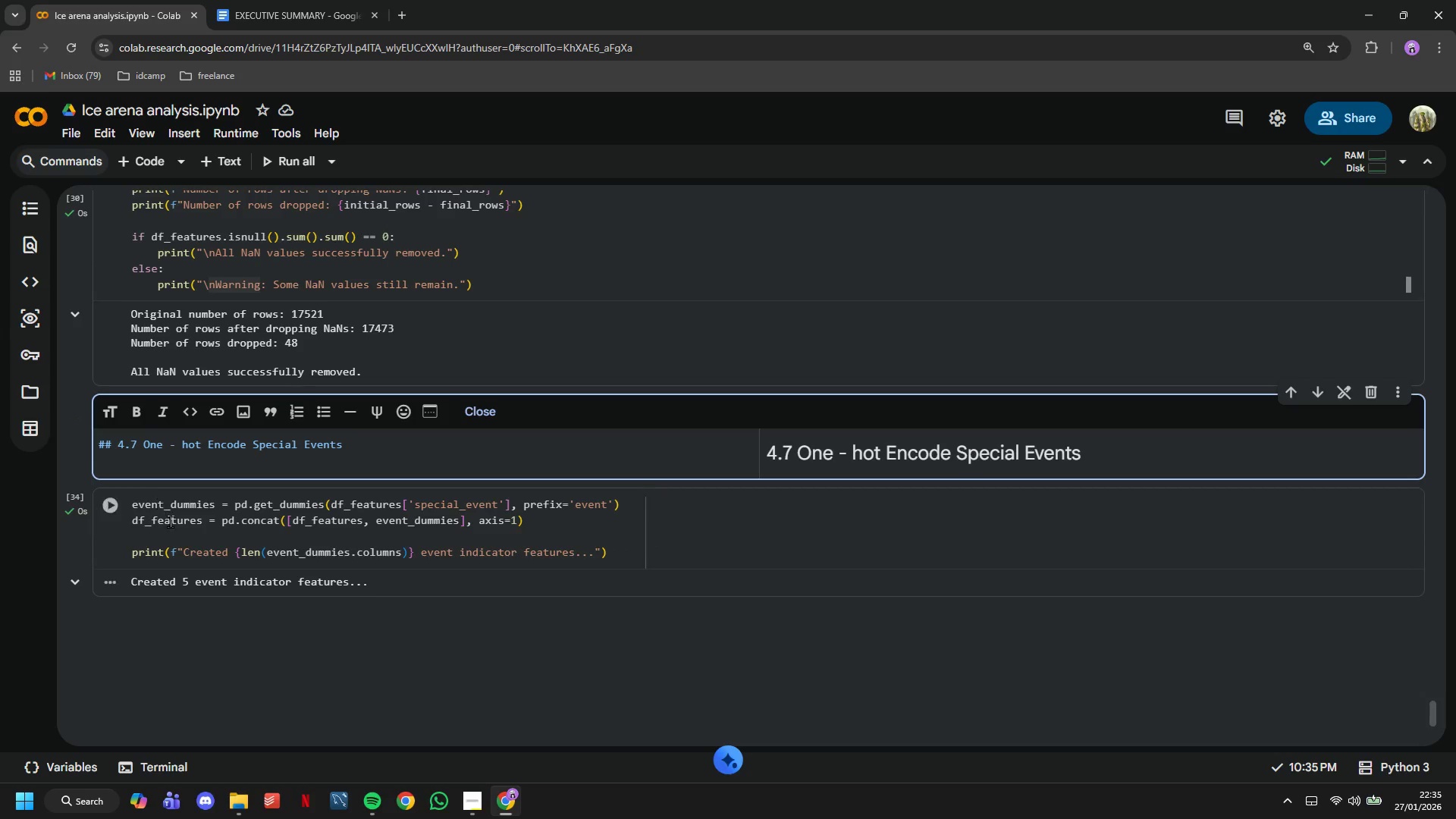 
left_click([171, 521])
 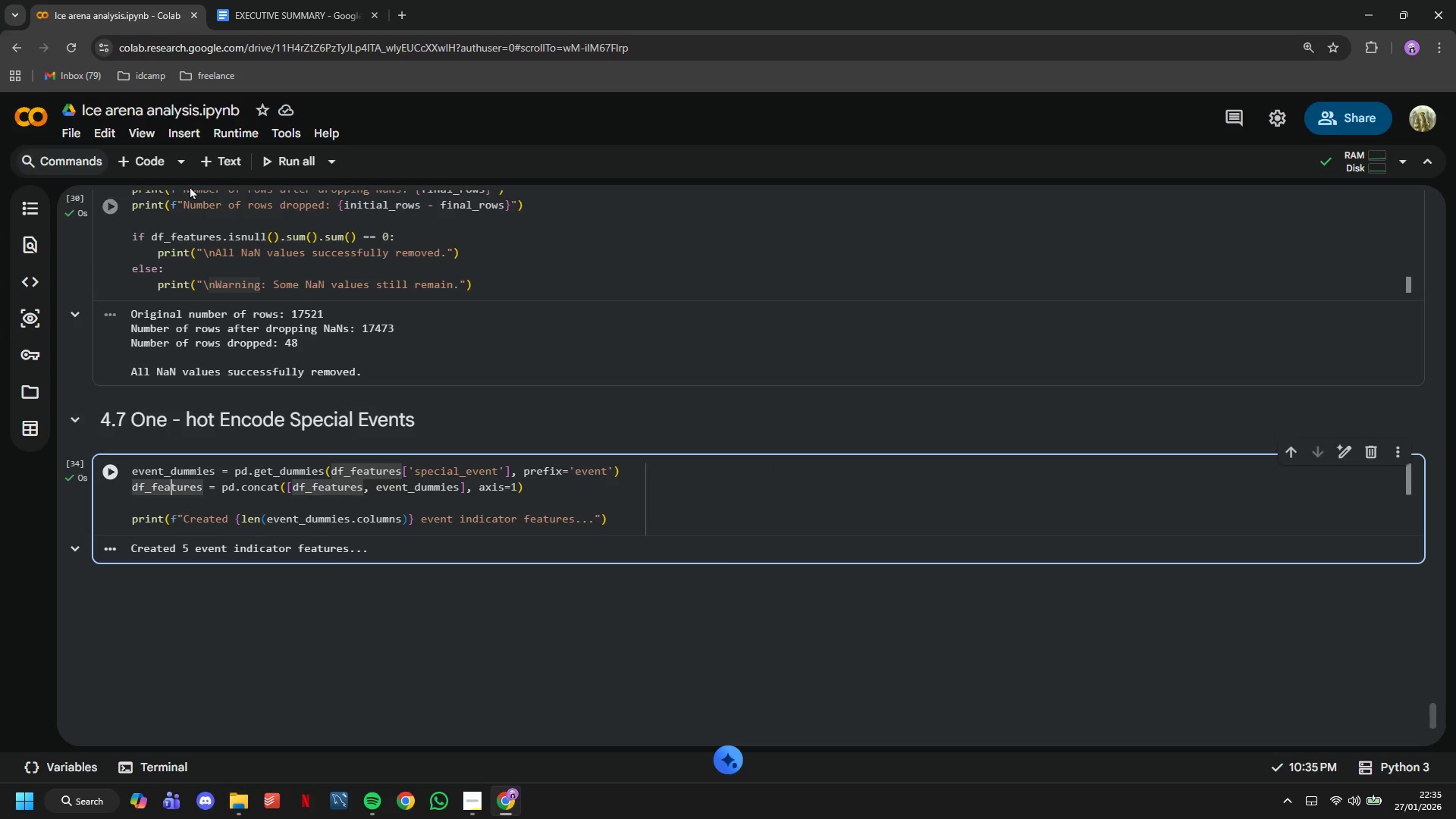 
left_click([215, 165])
 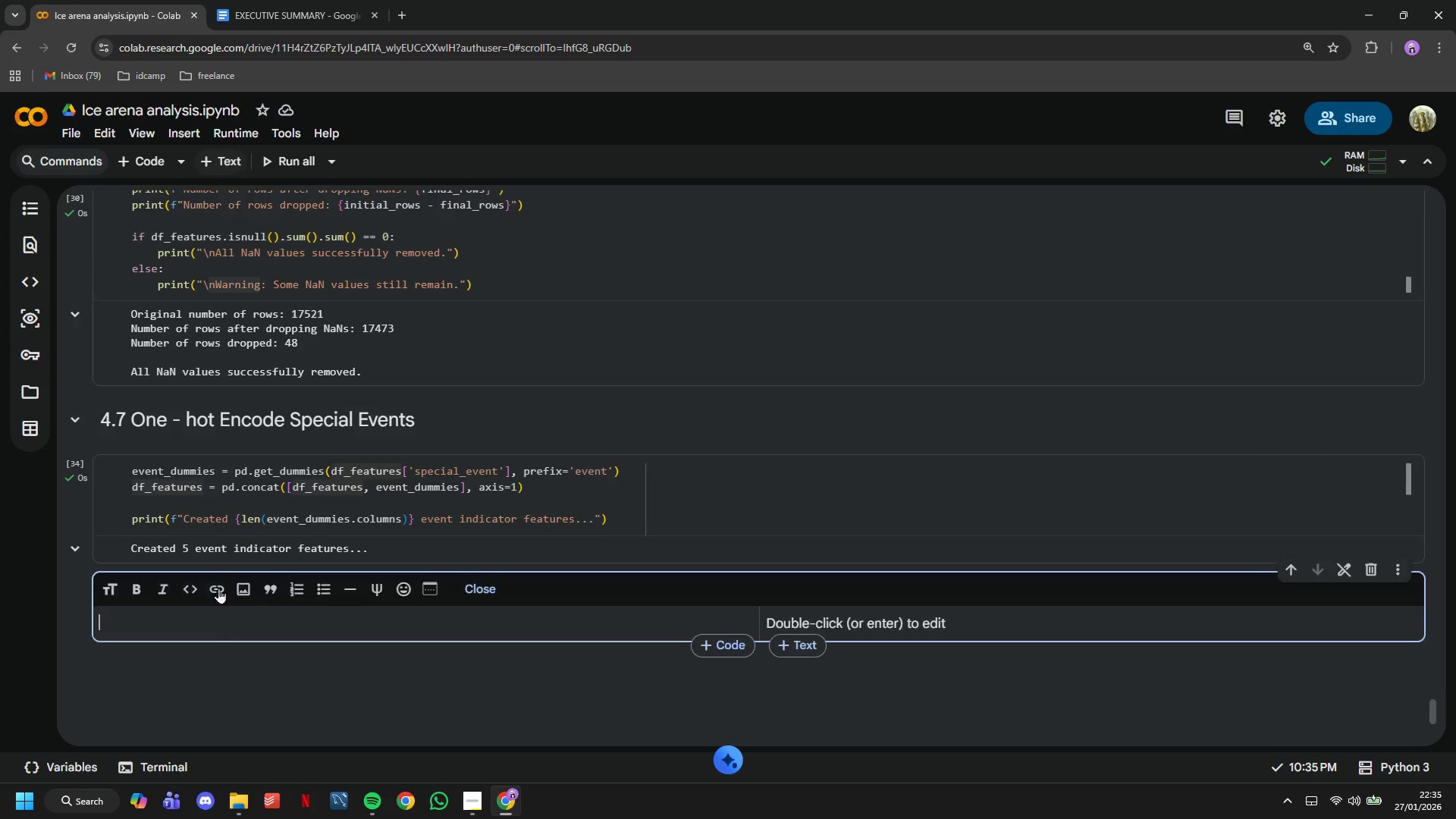 
scroll: coordinate [217, 579], scroll_direction: down, amount: 2.0
 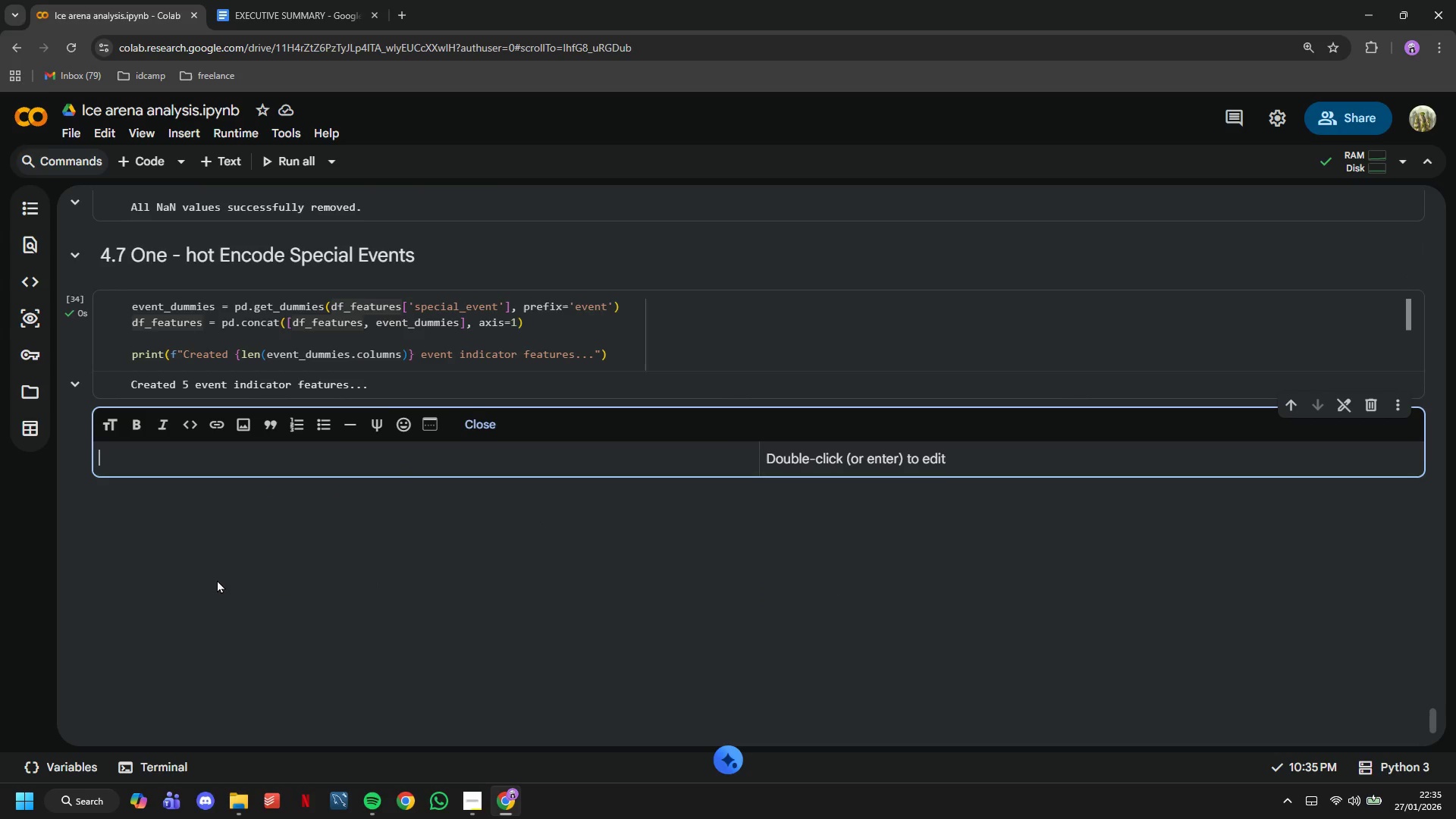 
type(## 4.8 Handle Ms)
key(Backspace)
type(issing Values)
 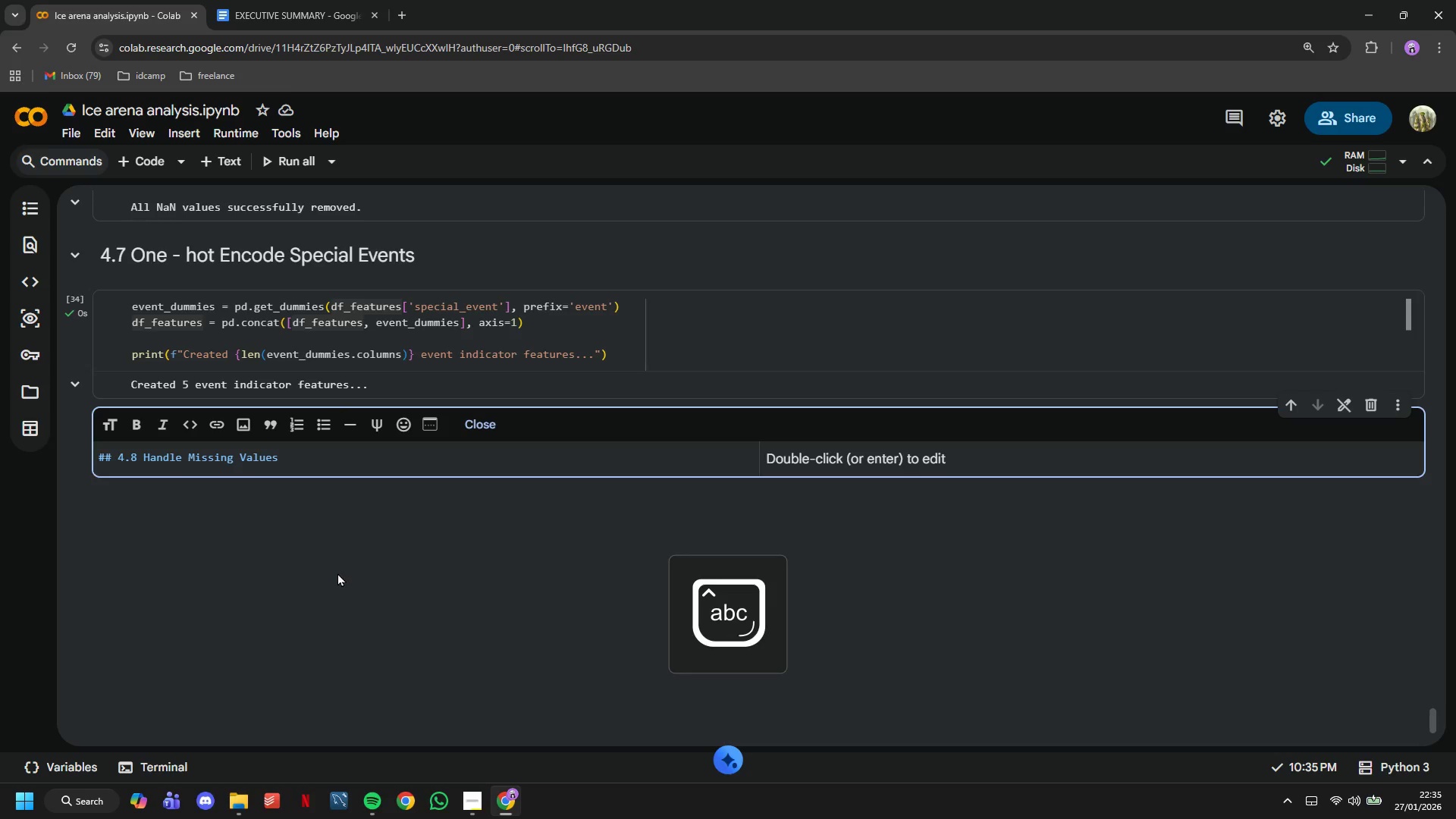 
left_click([141, 170])
 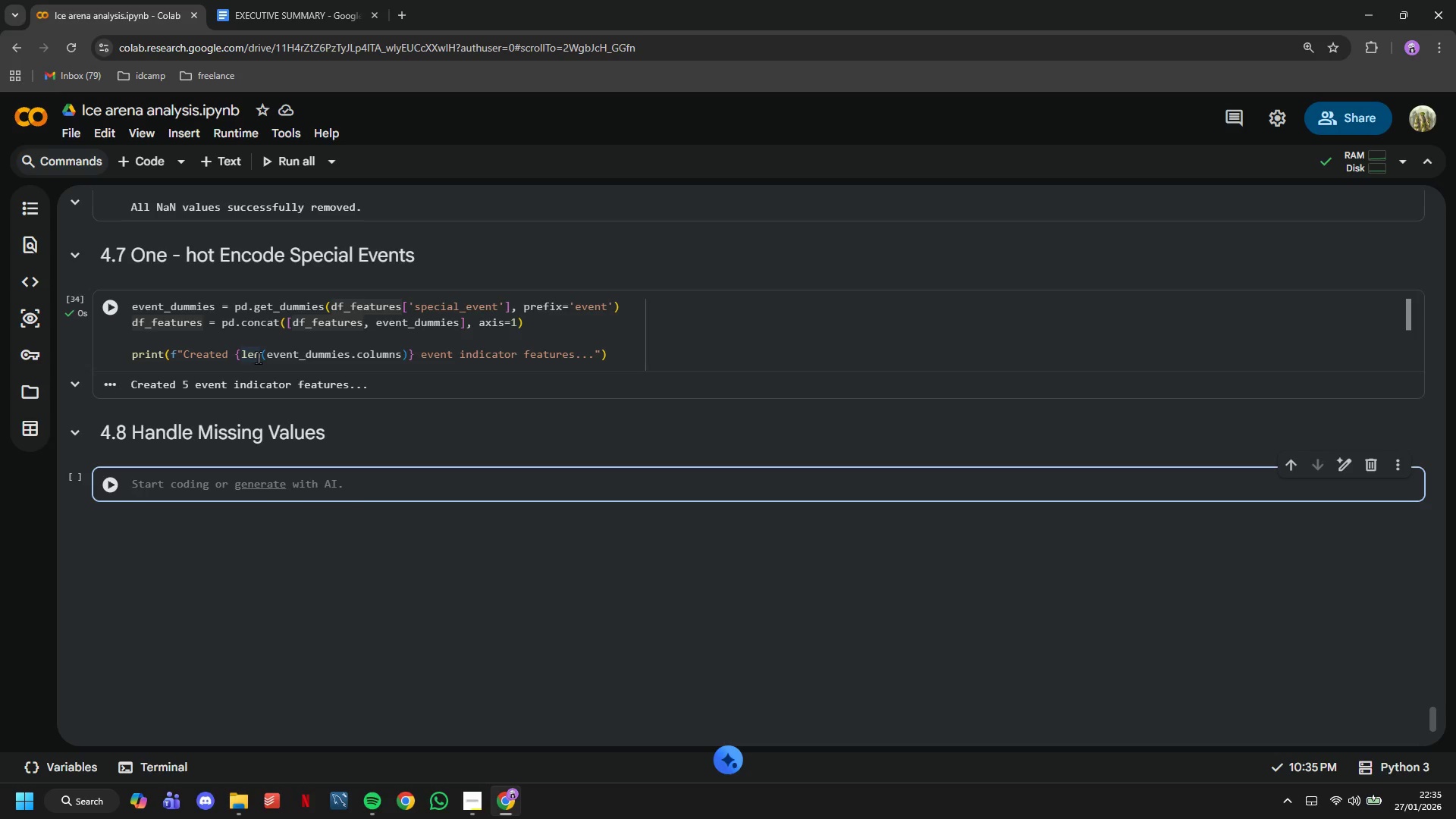 
wait(20.83)
 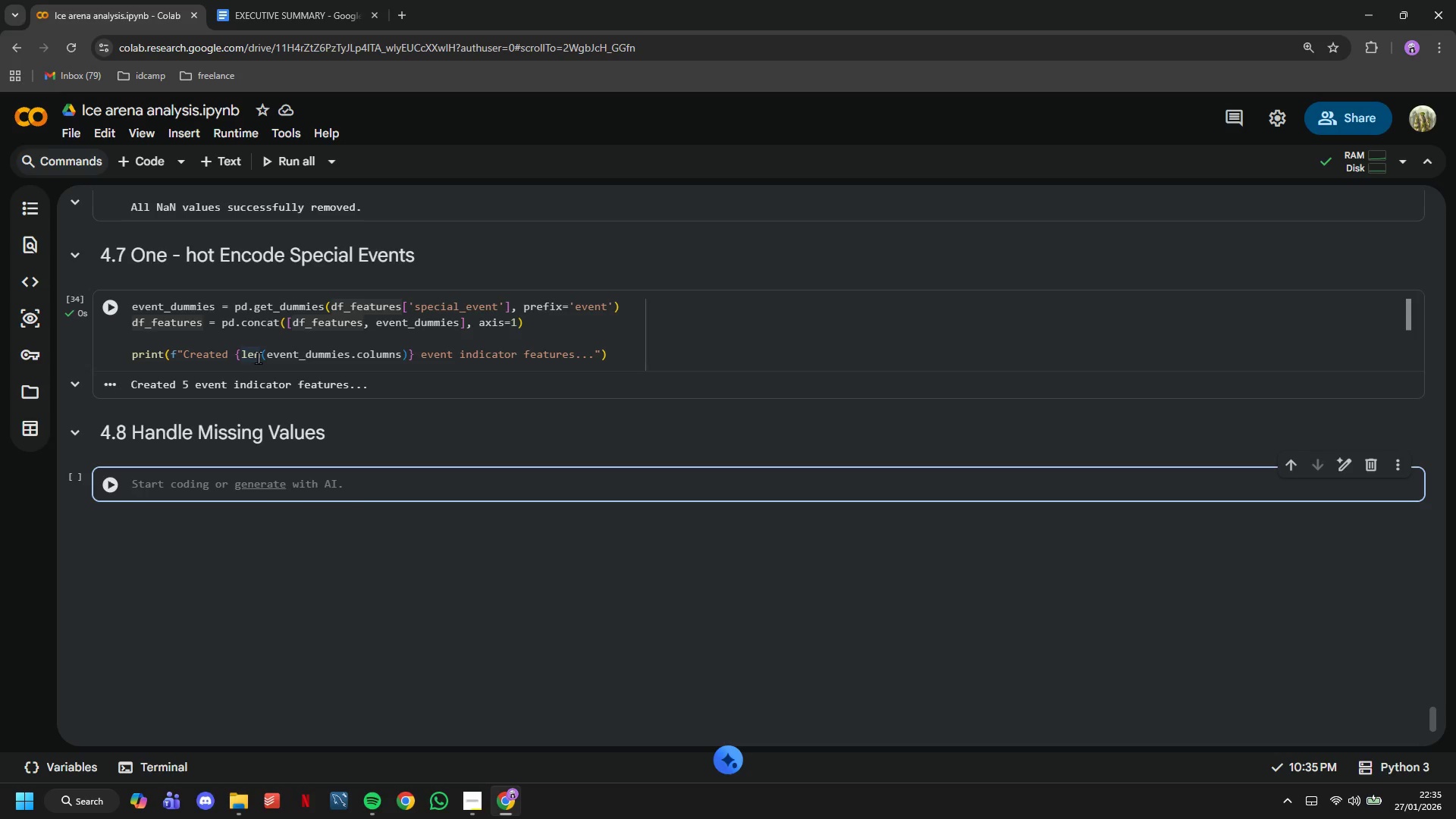 
type(missing_before = df_features.isnull*)
key(Backspace)
type(()
 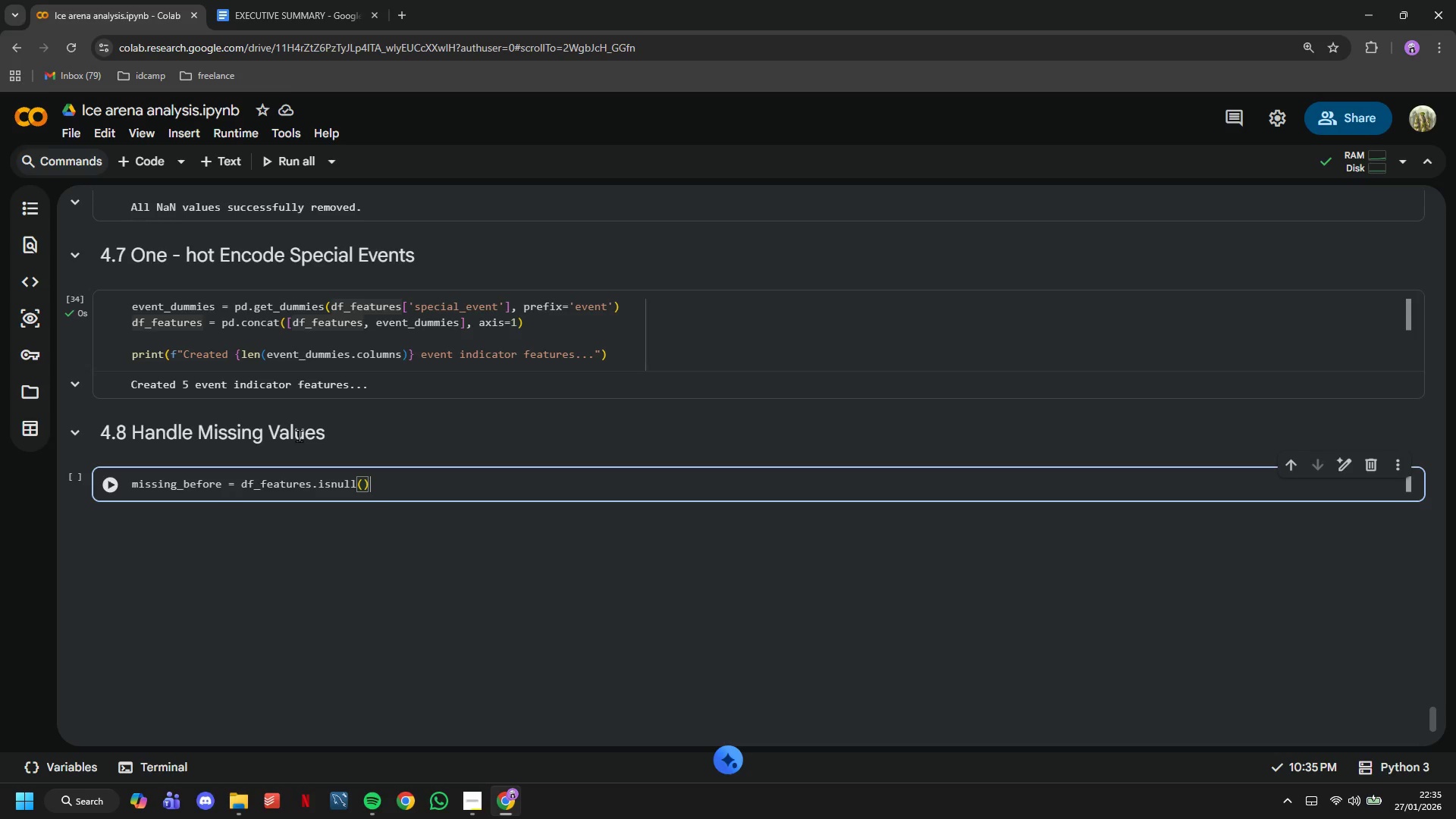 
 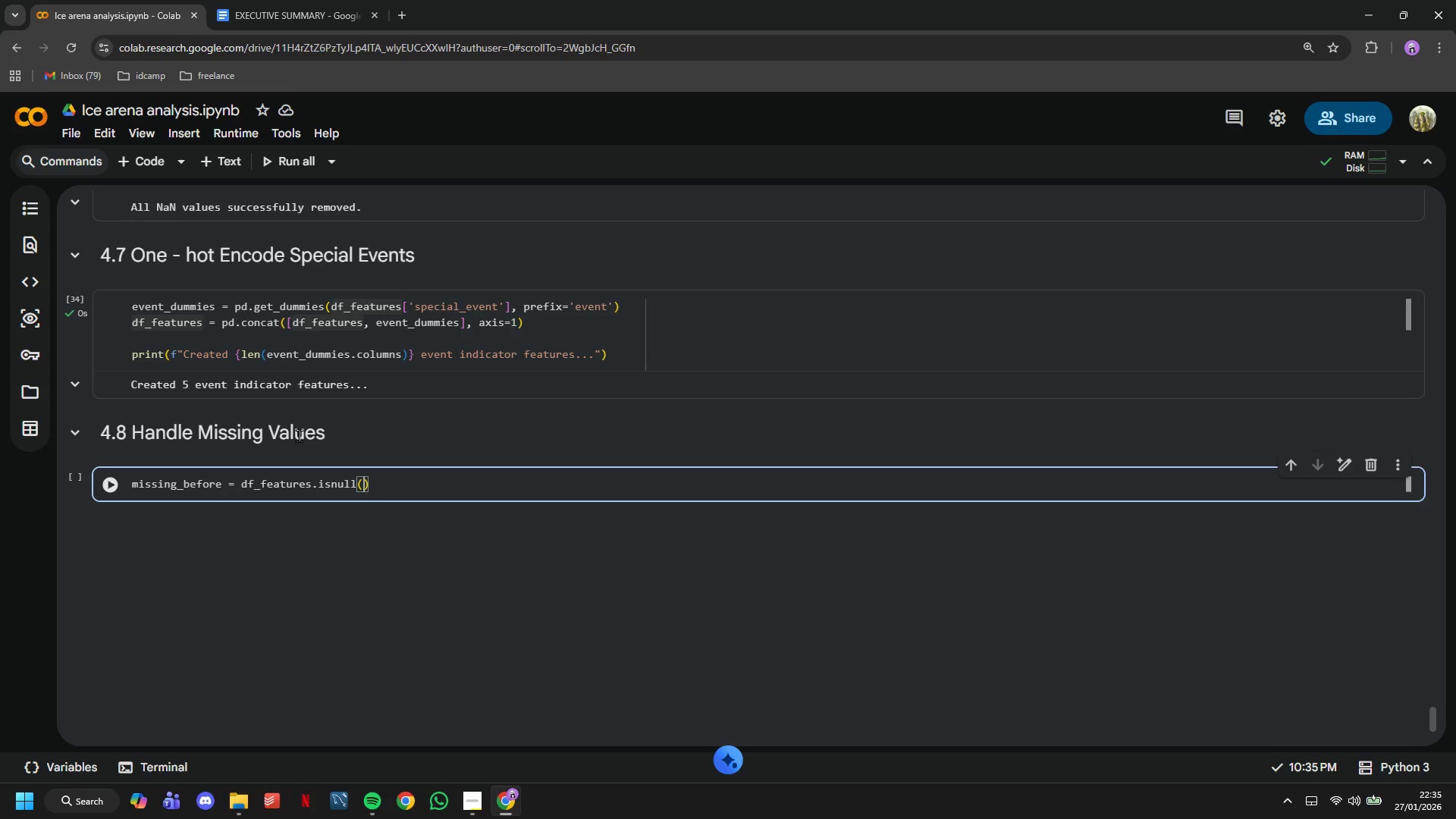 
key(ArrowRight)
 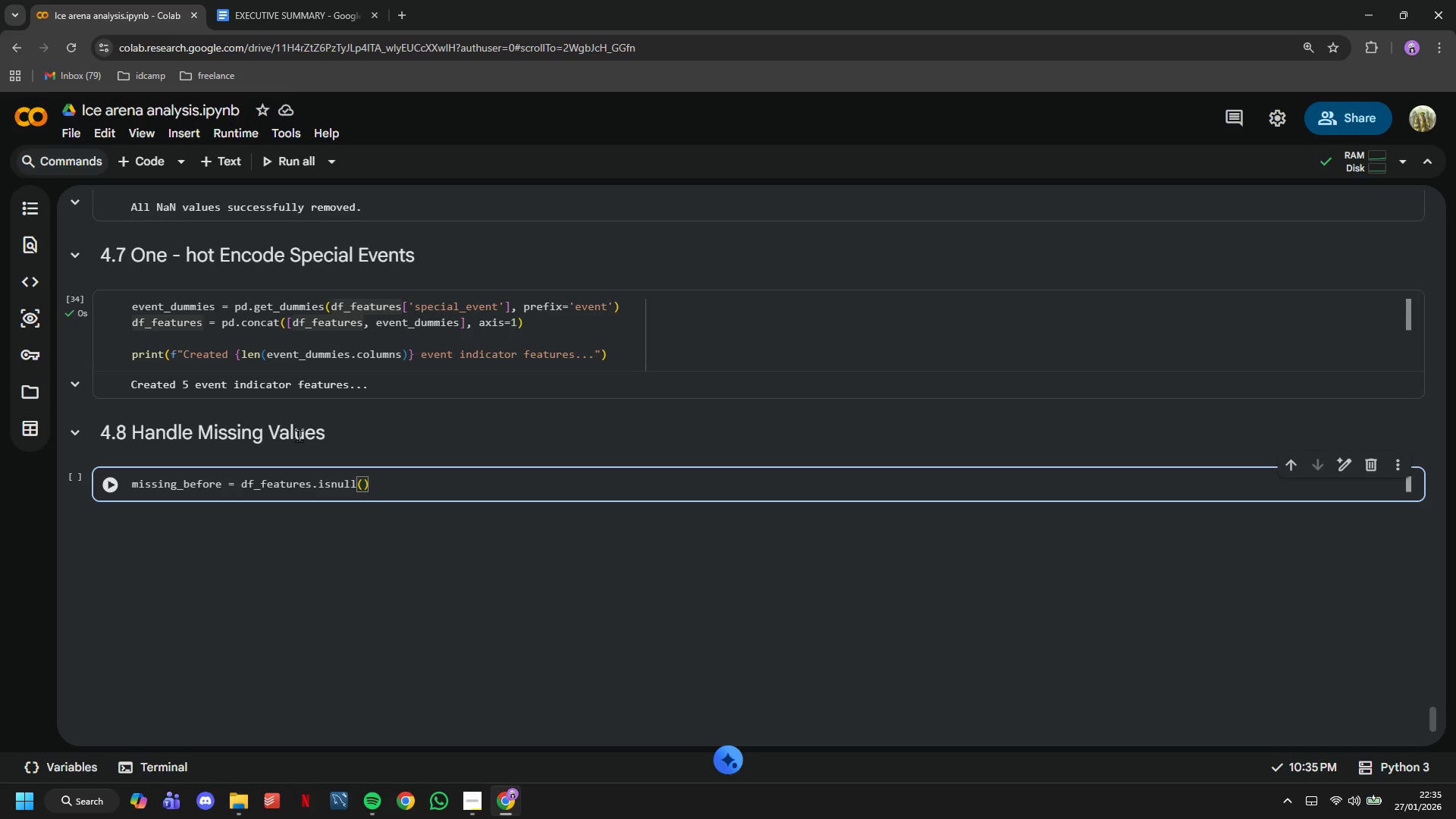 
type(.sum*)
key(Backspace)
type(()
 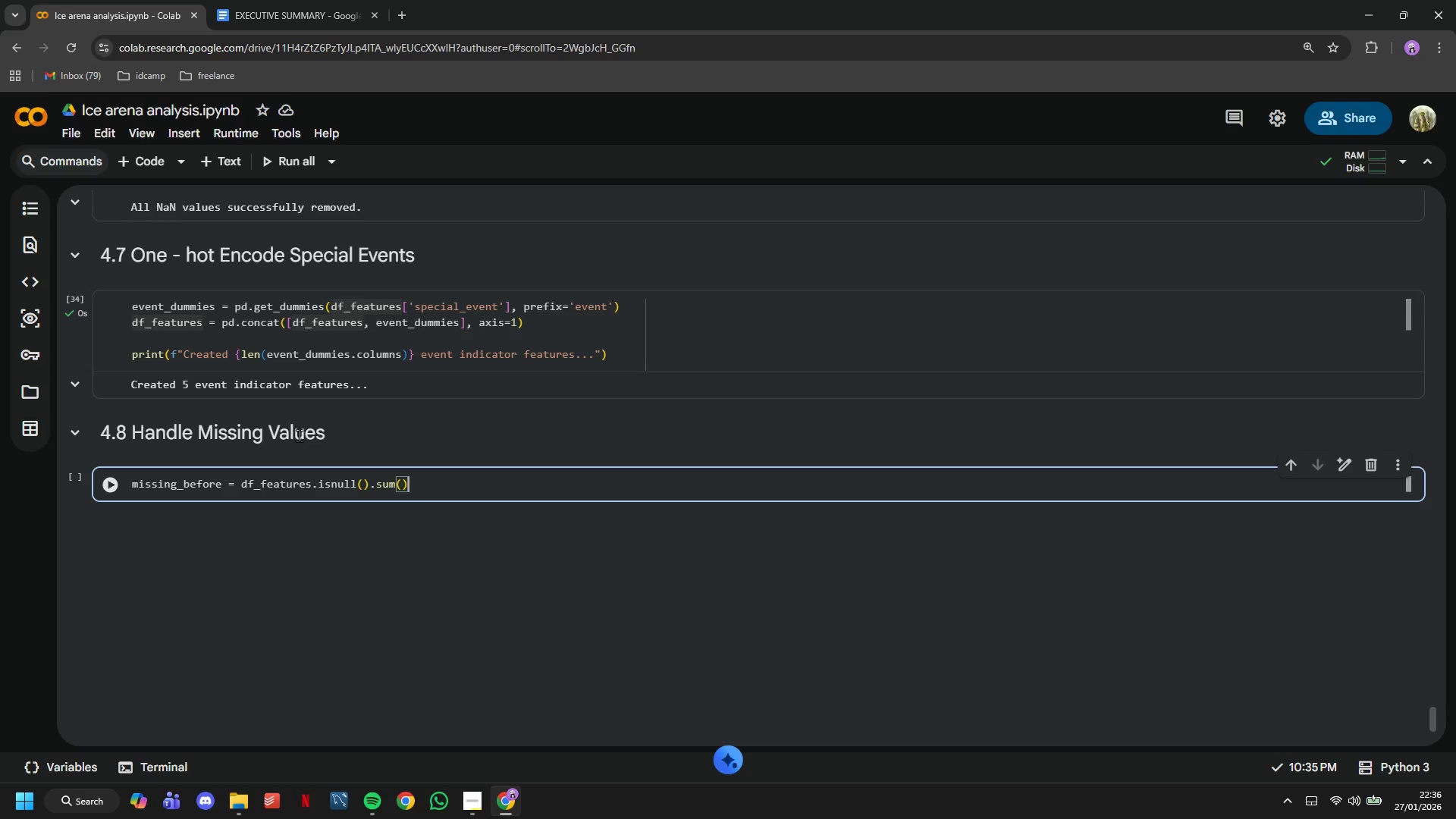 
 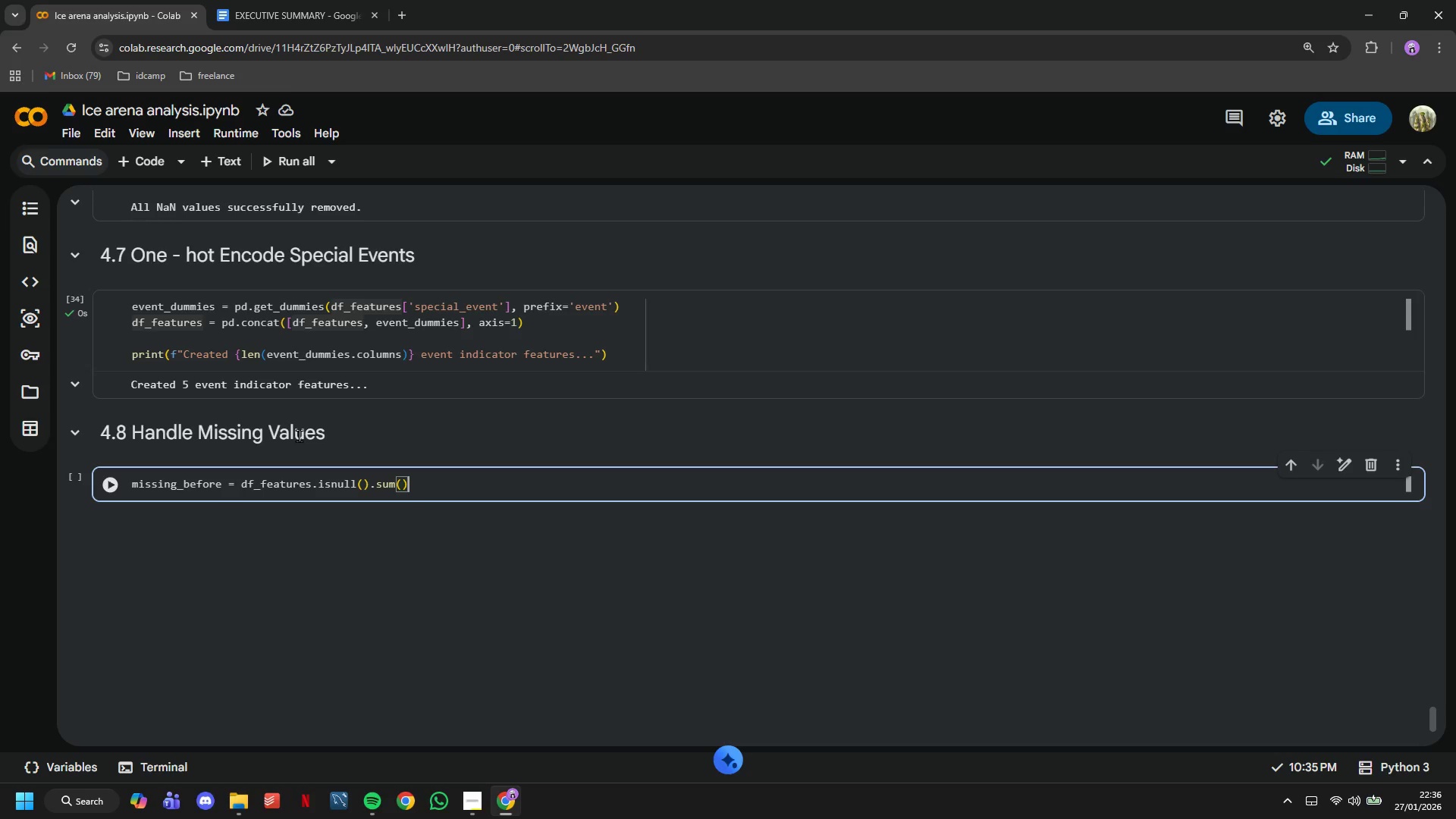 
key(ArrowRight)
 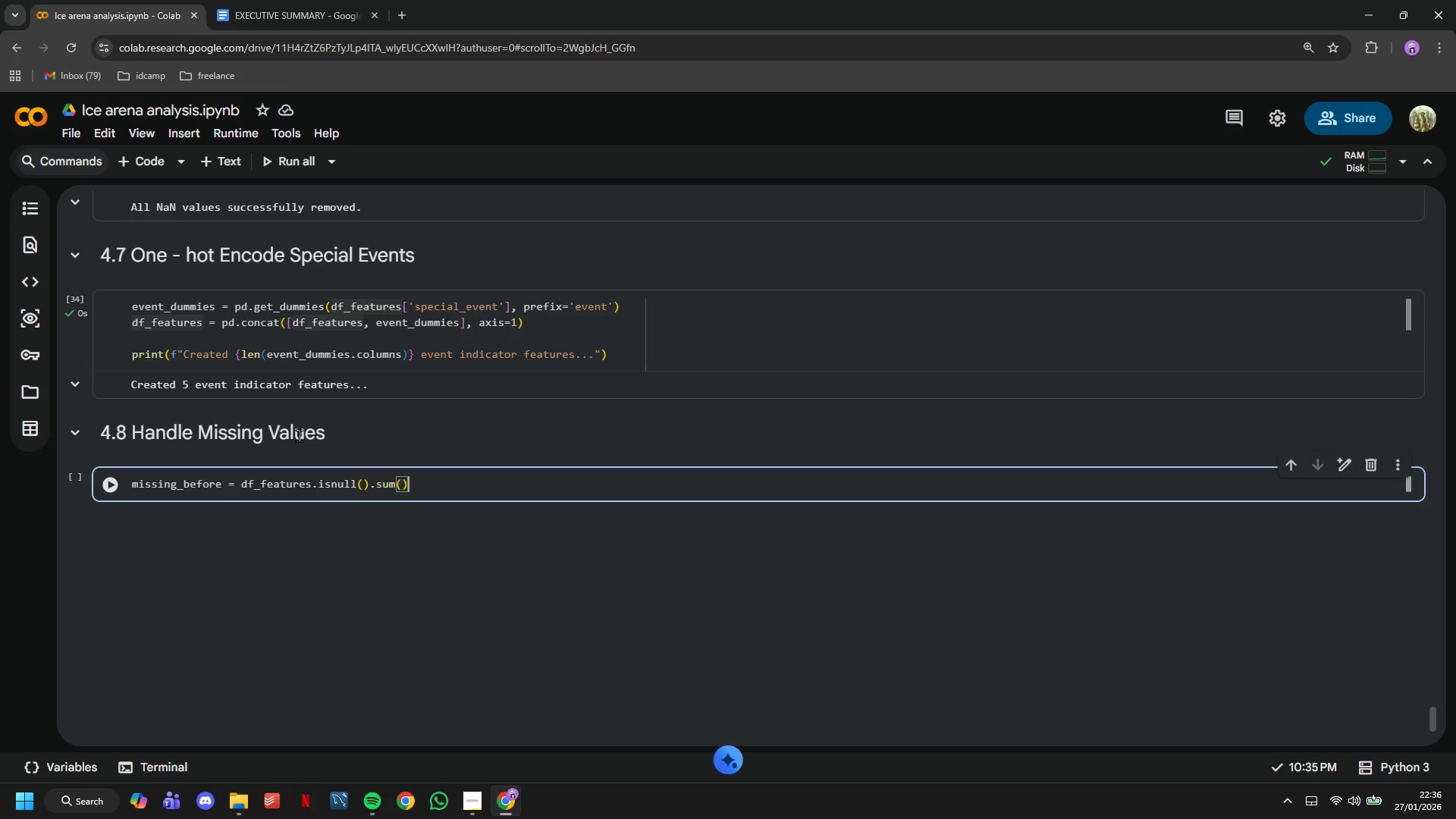 
type(.sum*\)
key(Backspace)
key(Backspace)
type(()
 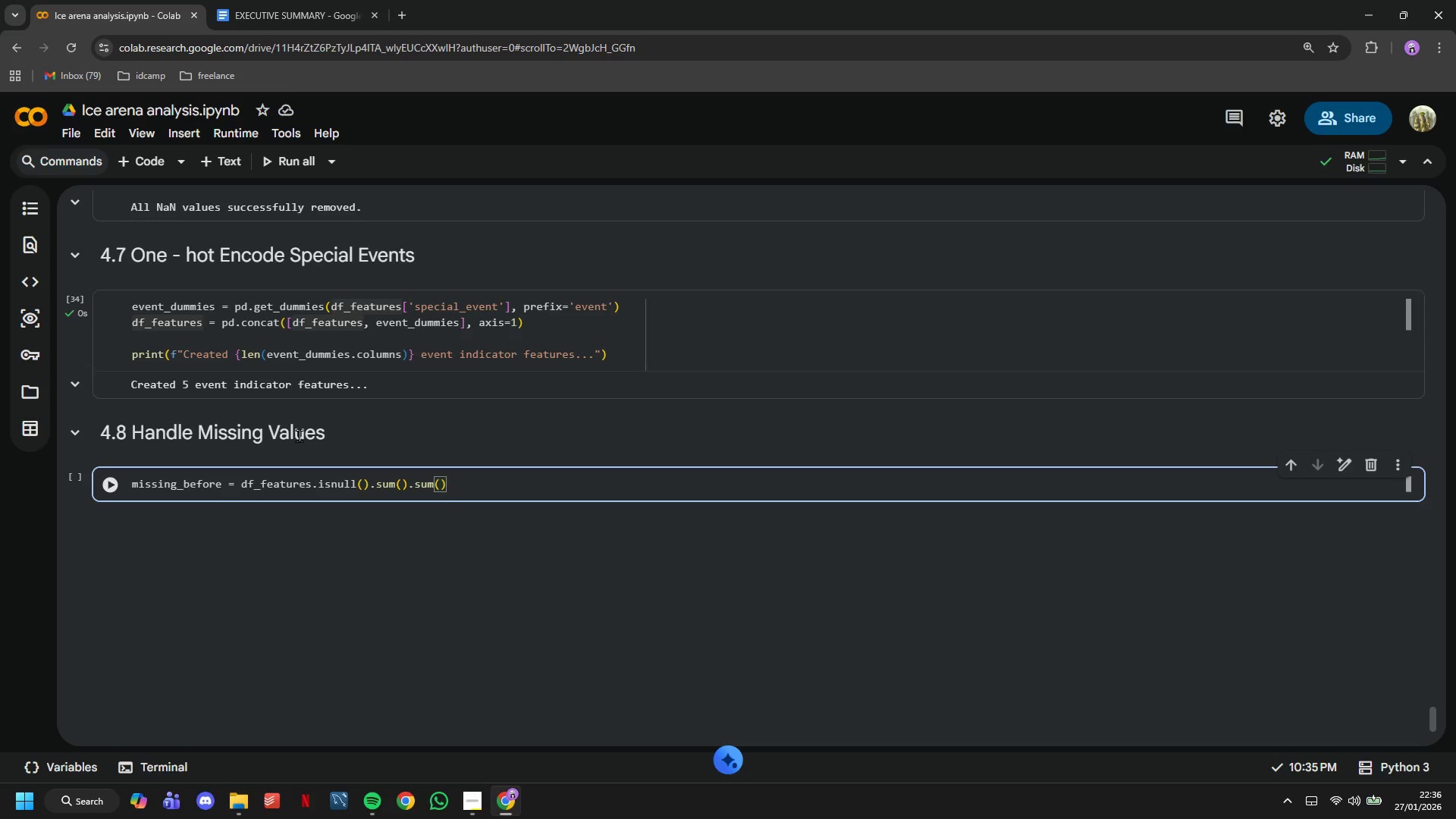 
key(ArrowRight)
 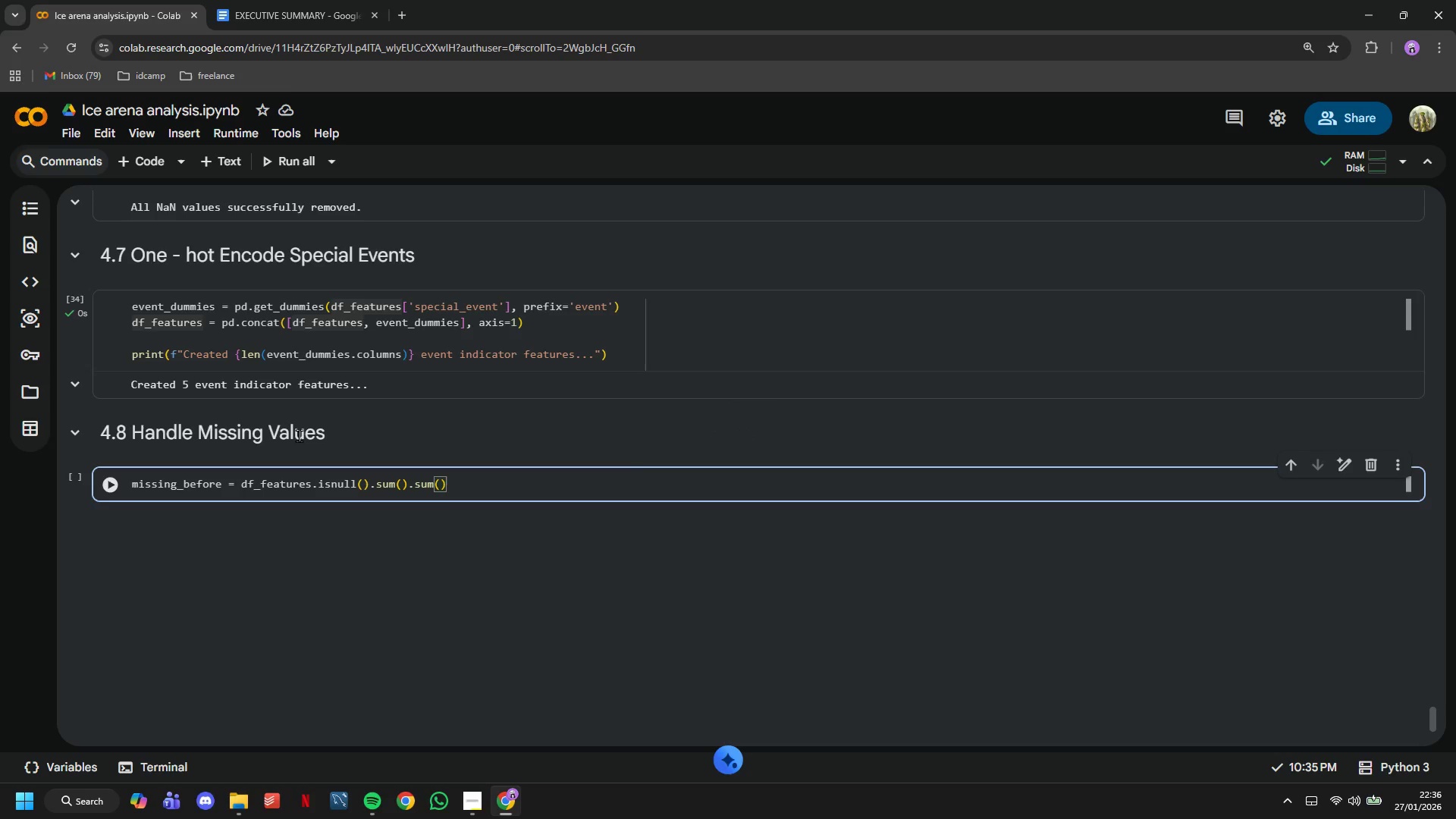 
key(Enter)
 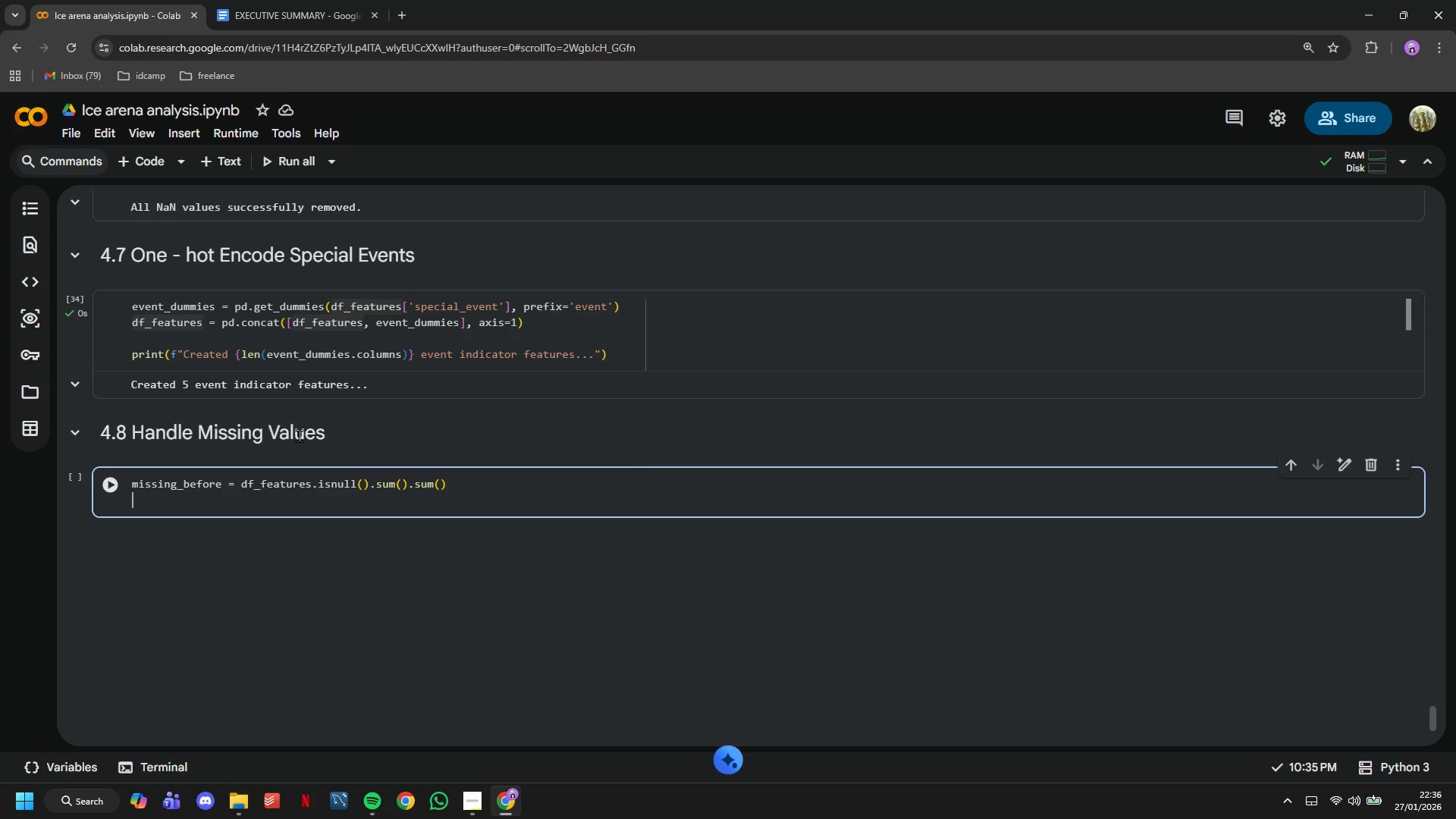 
type(missing_before)
 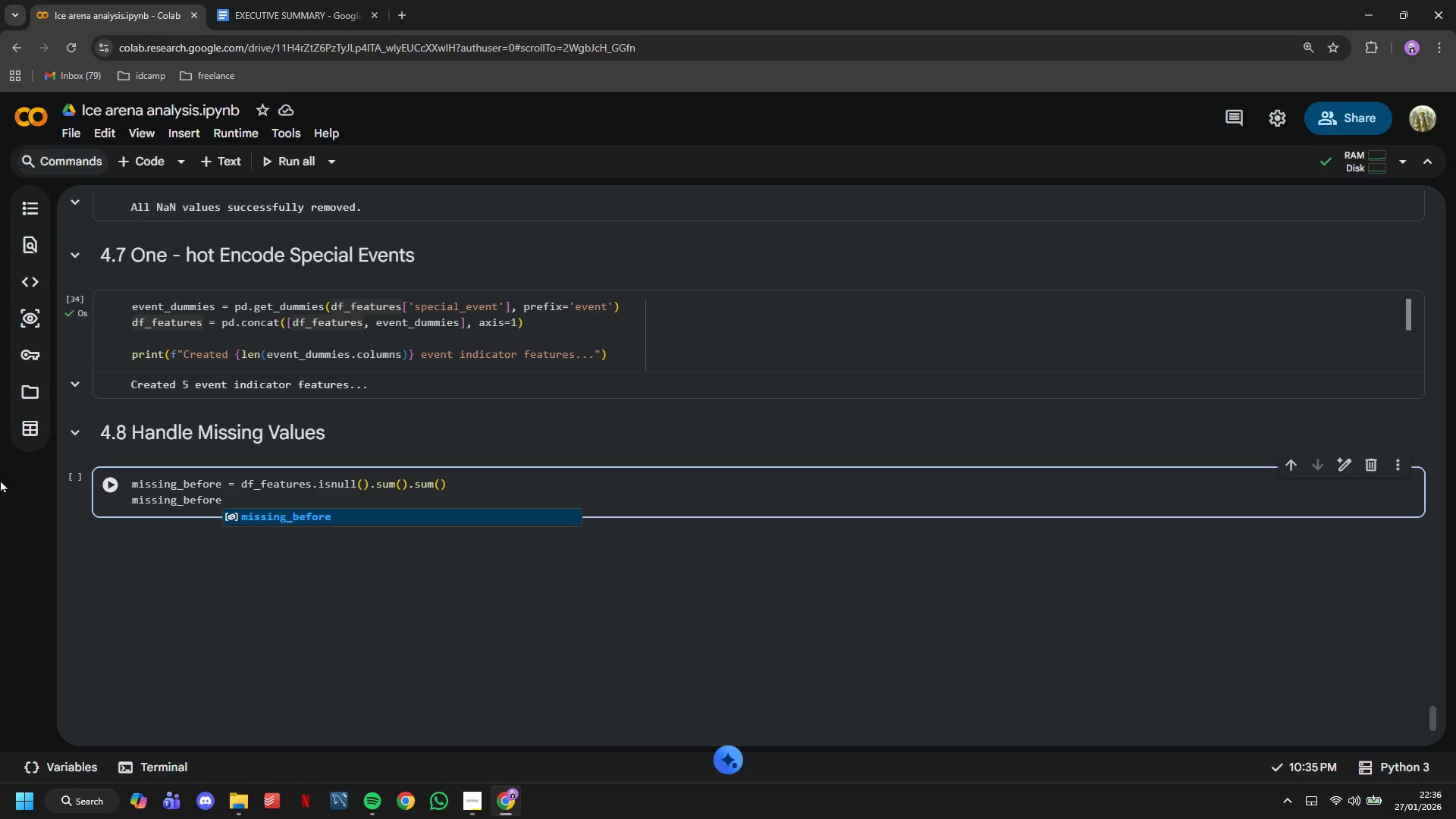 
scroll: coordinate [301, 492], scroll_direction: down, amount: 1.0
 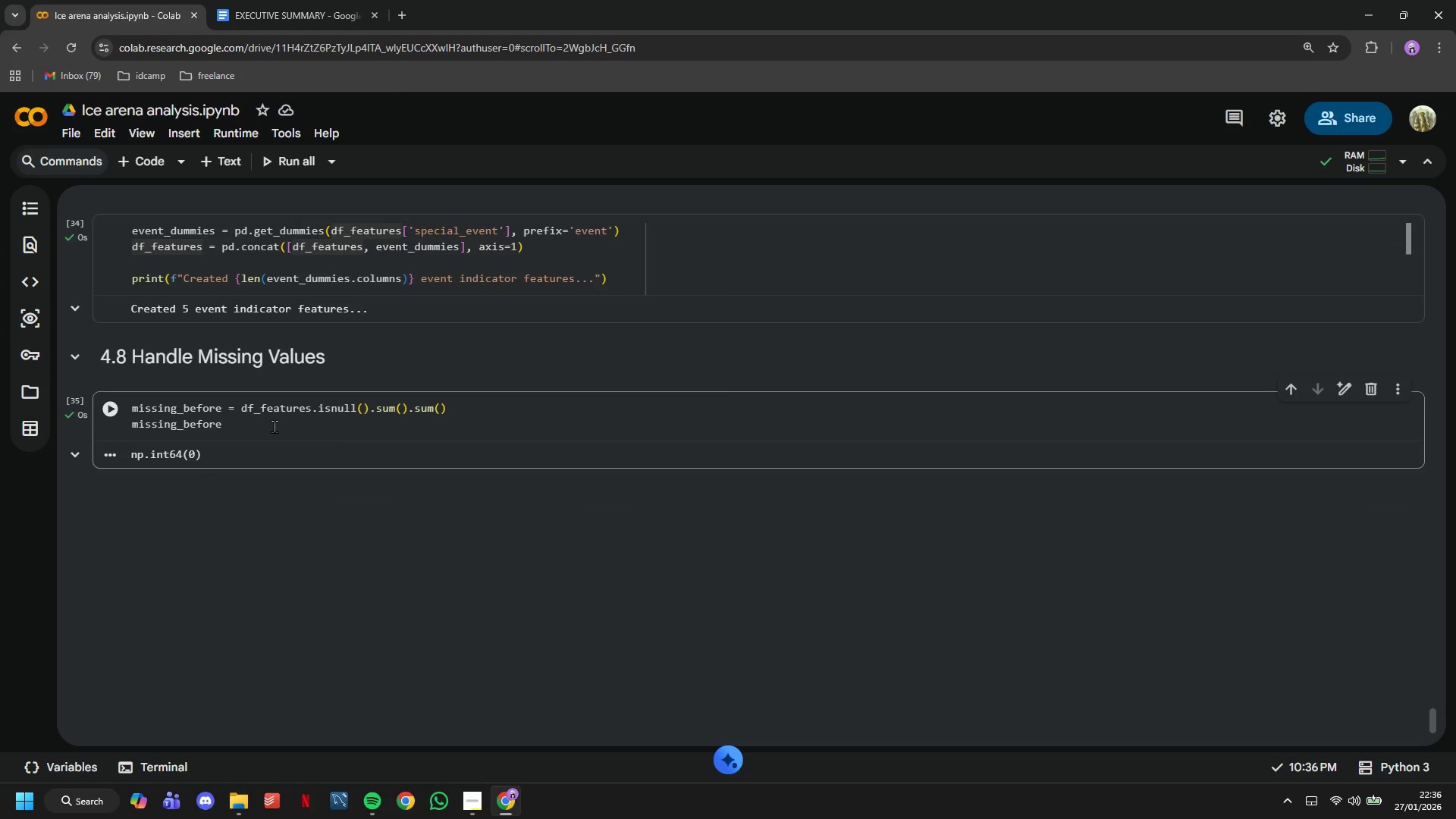 
wait(11.67)
 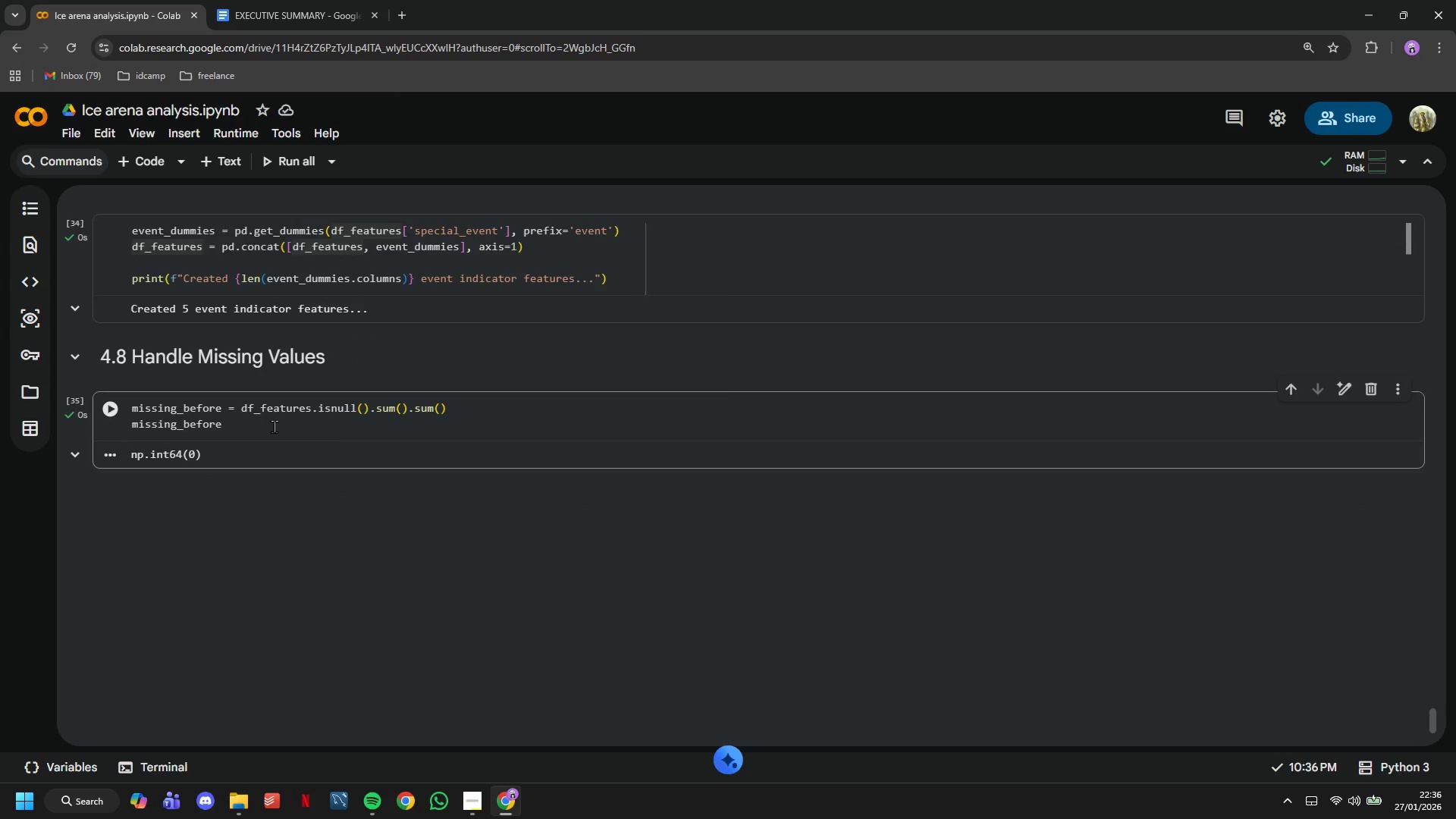 
left_click([378, 701])
 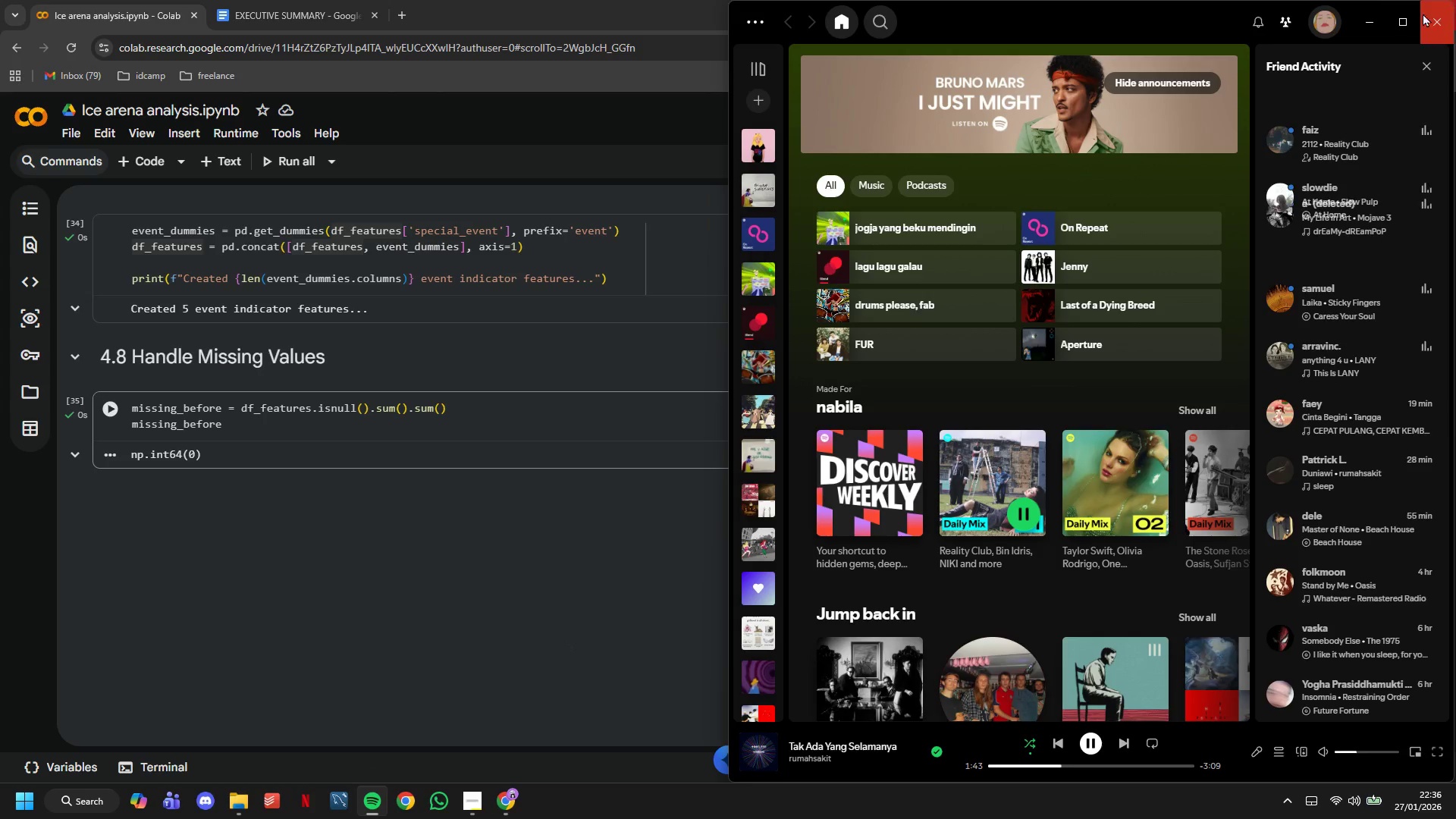 
left_click([1358, 24])
 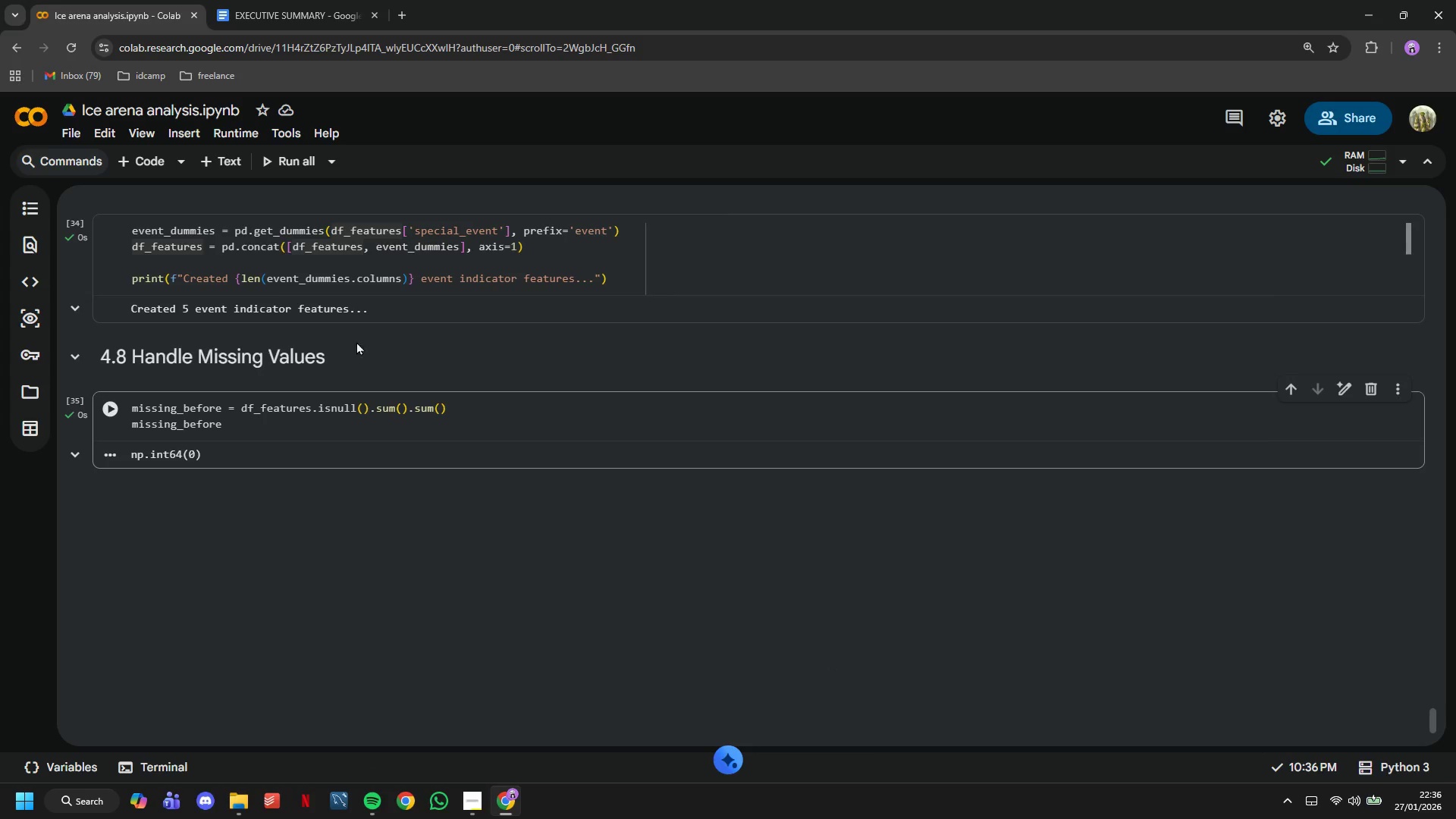 
mouse_move([157, 161])
 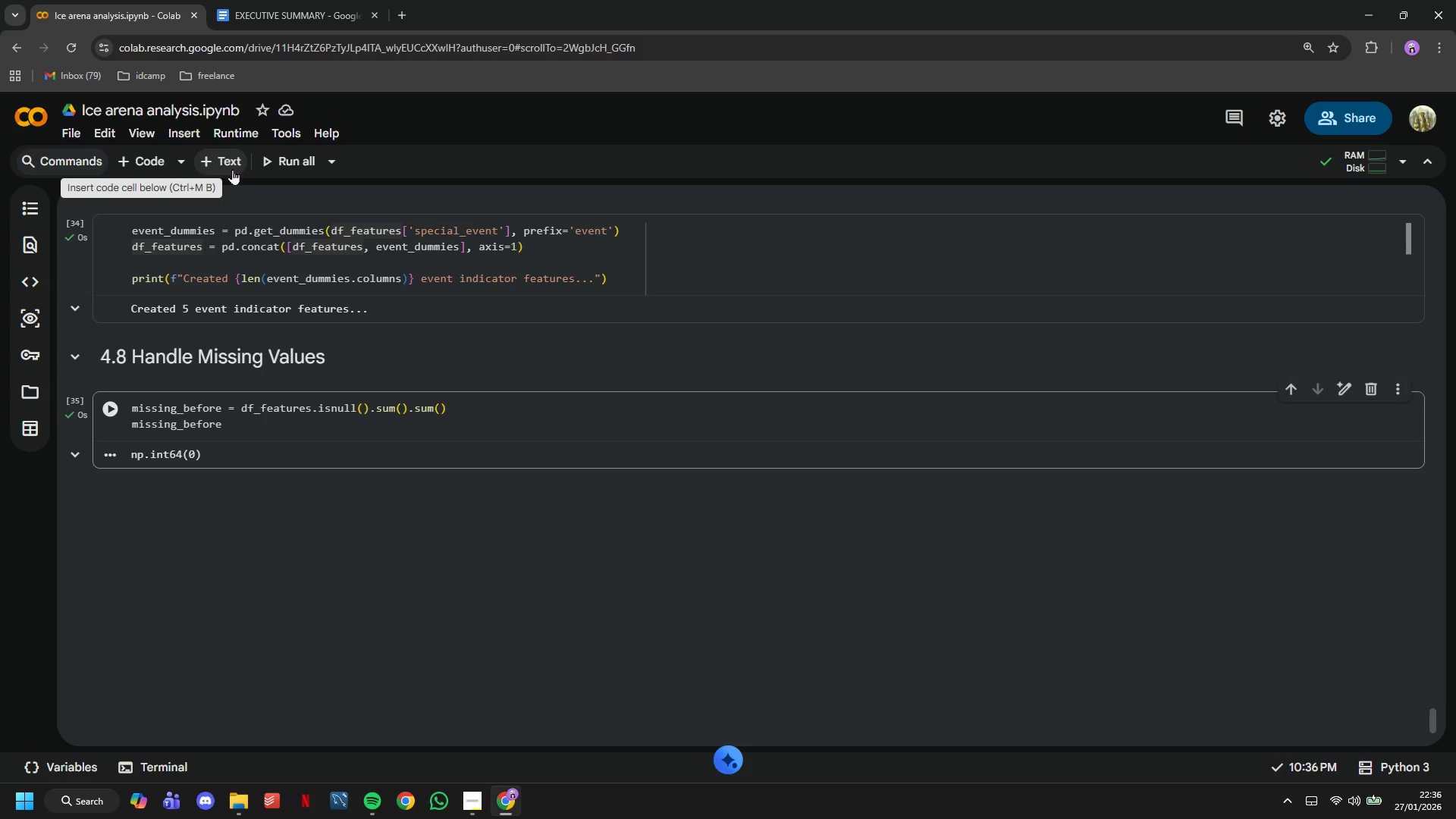 
left_click([232, 169])
 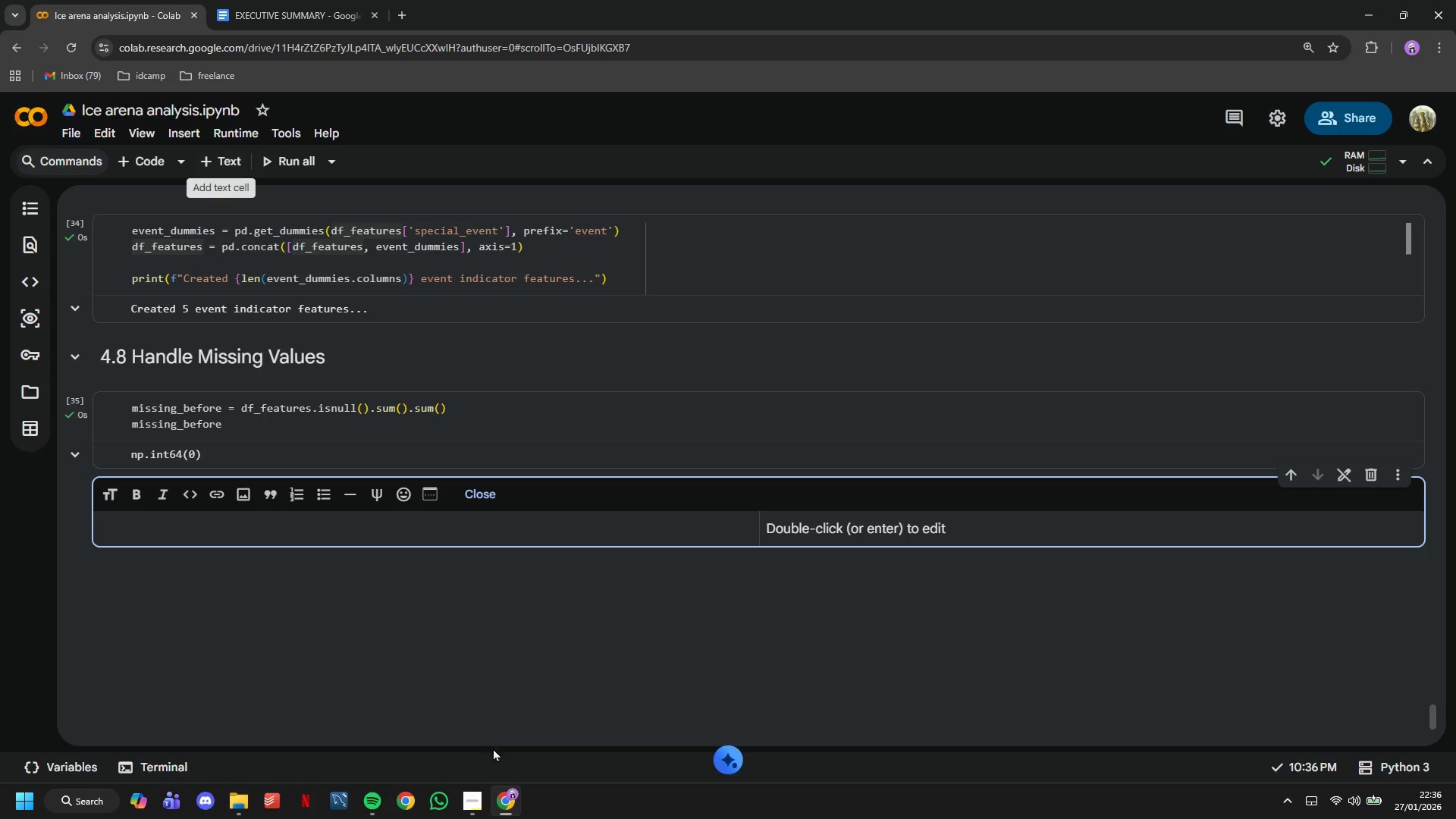 
mouse_move([520, 783])
 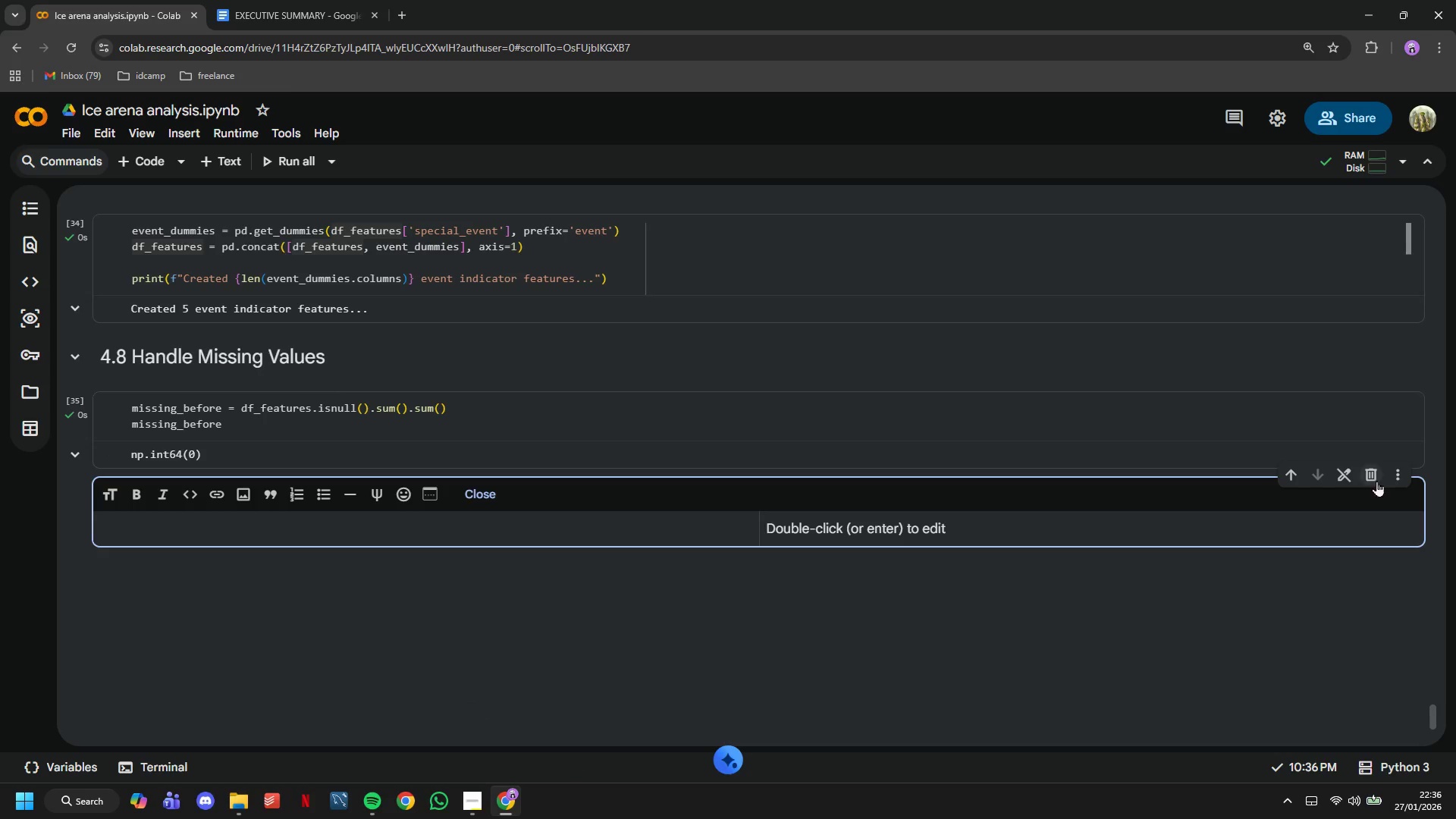 
left_click([1376, 476])
 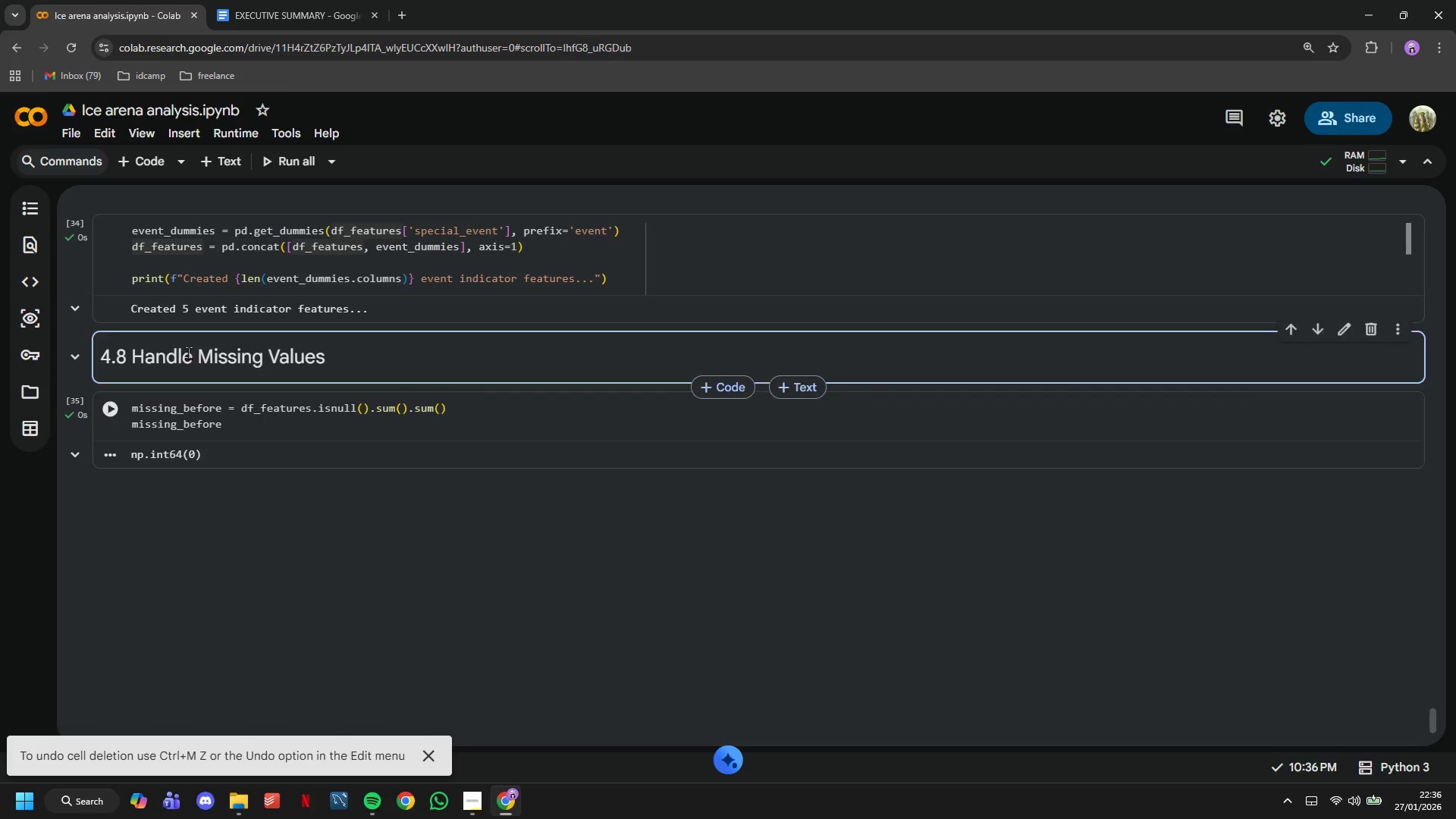 
double_click([194, 417])
 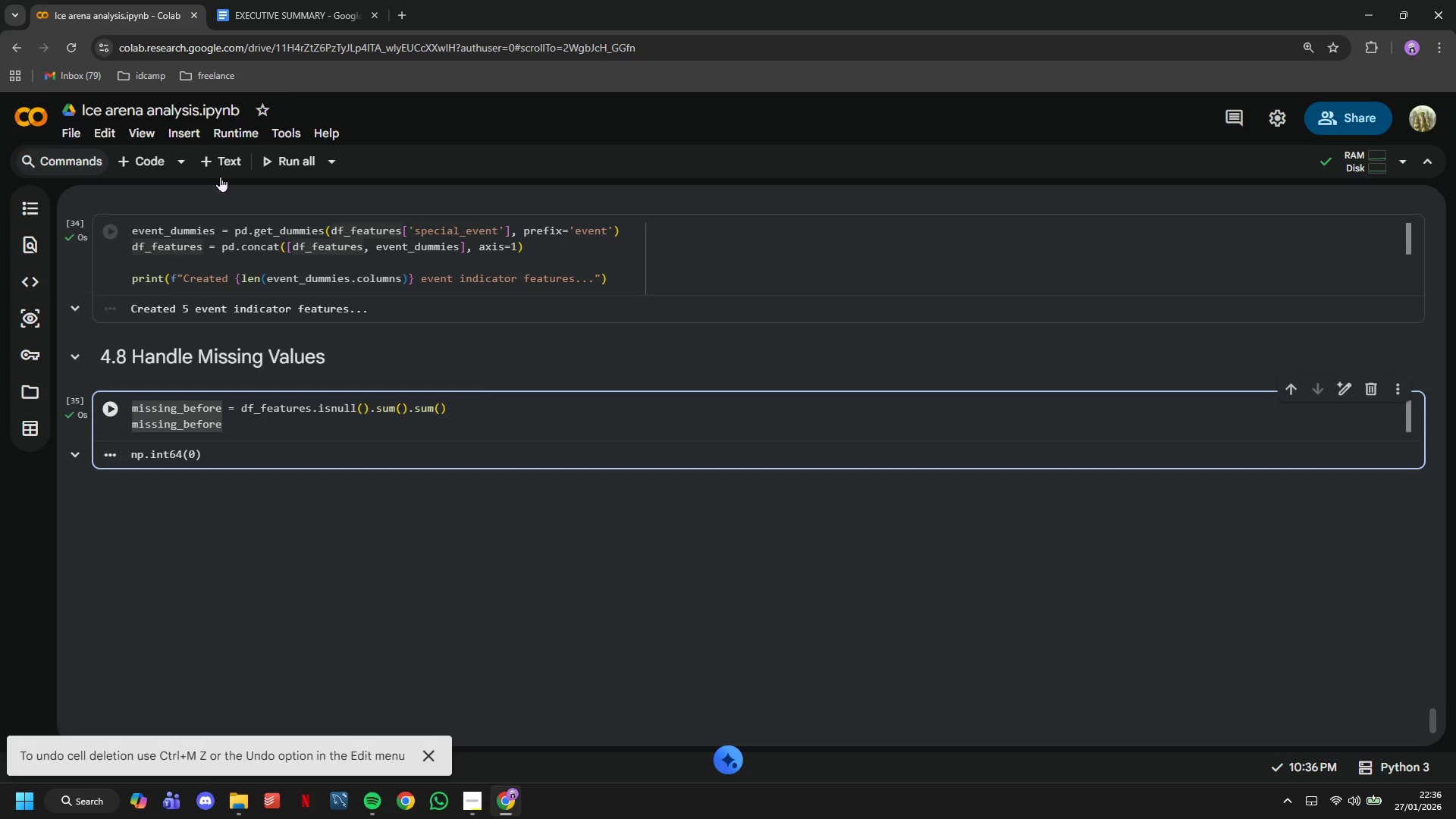 
left_click([220, 167])
 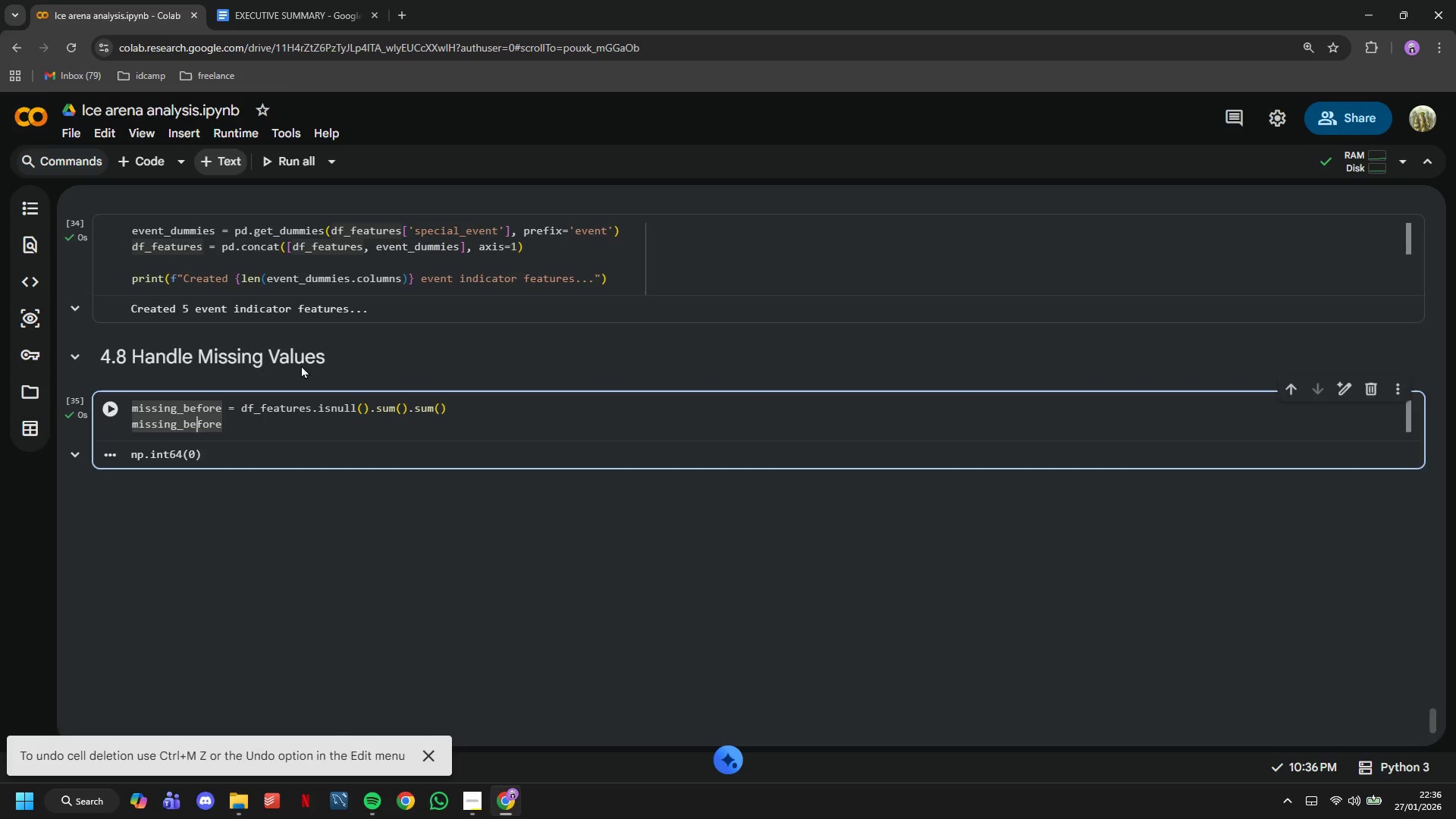 
key(Shift+3)
 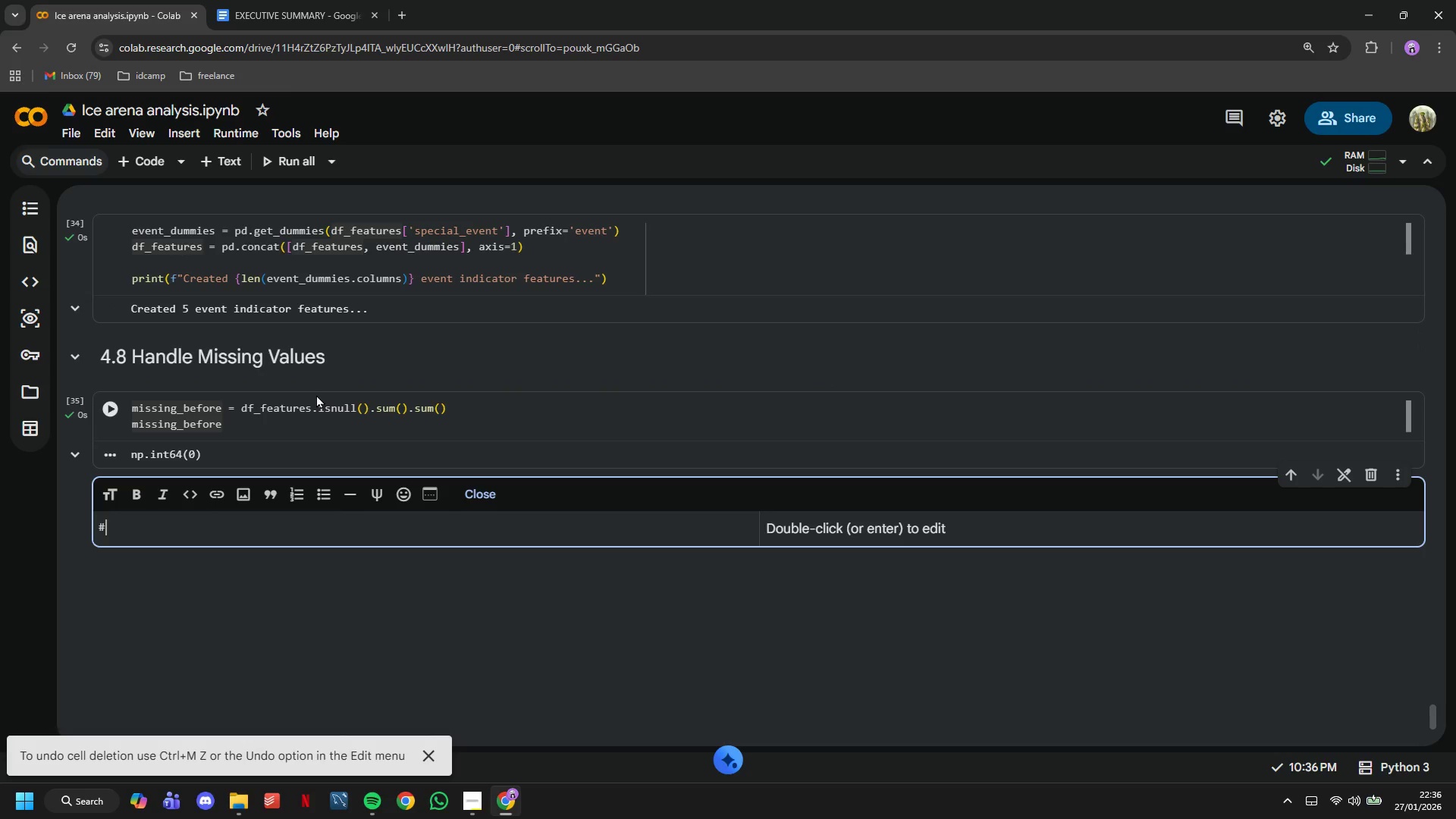 
key(Space)
 